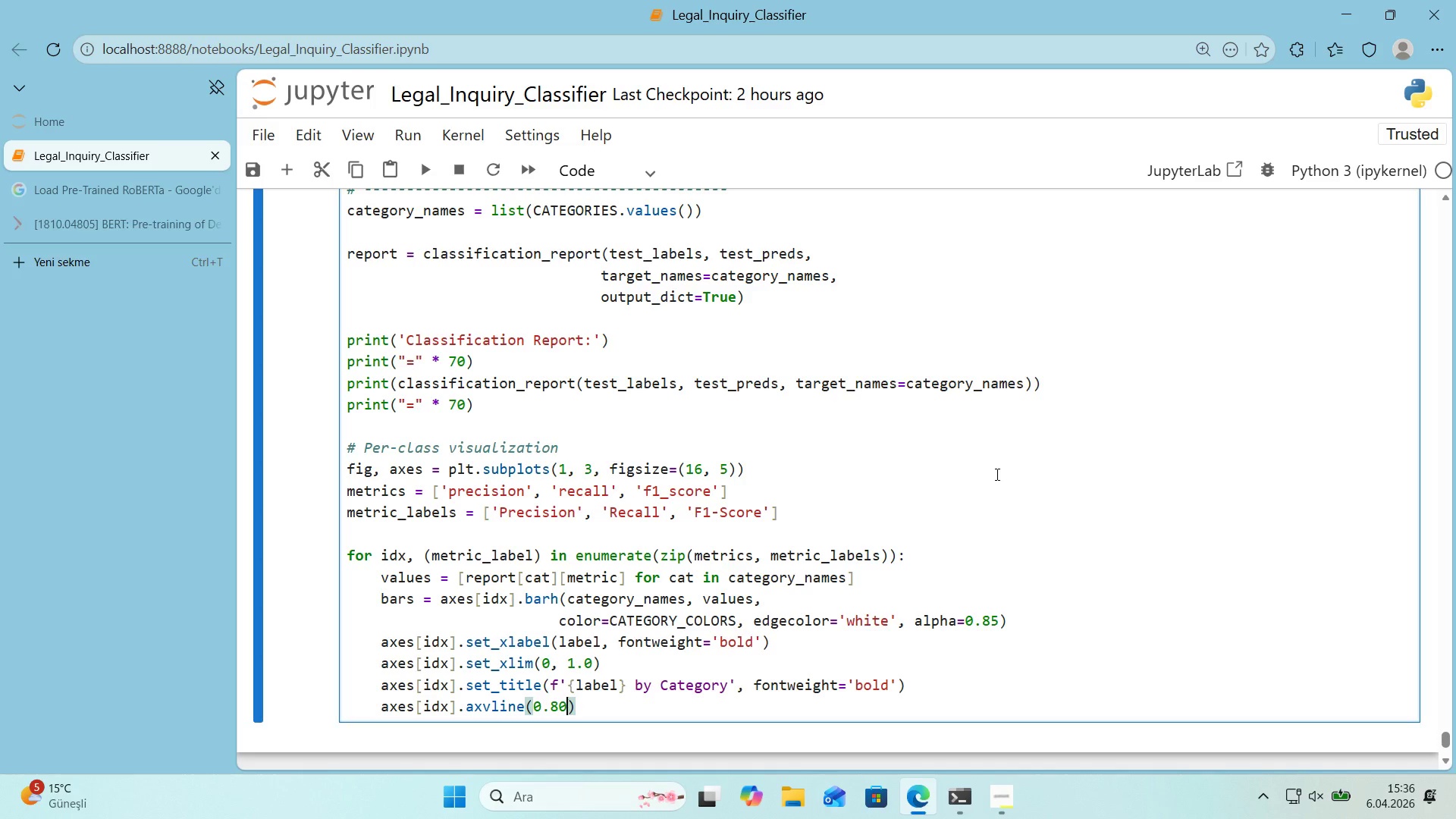 
key(Comma)
 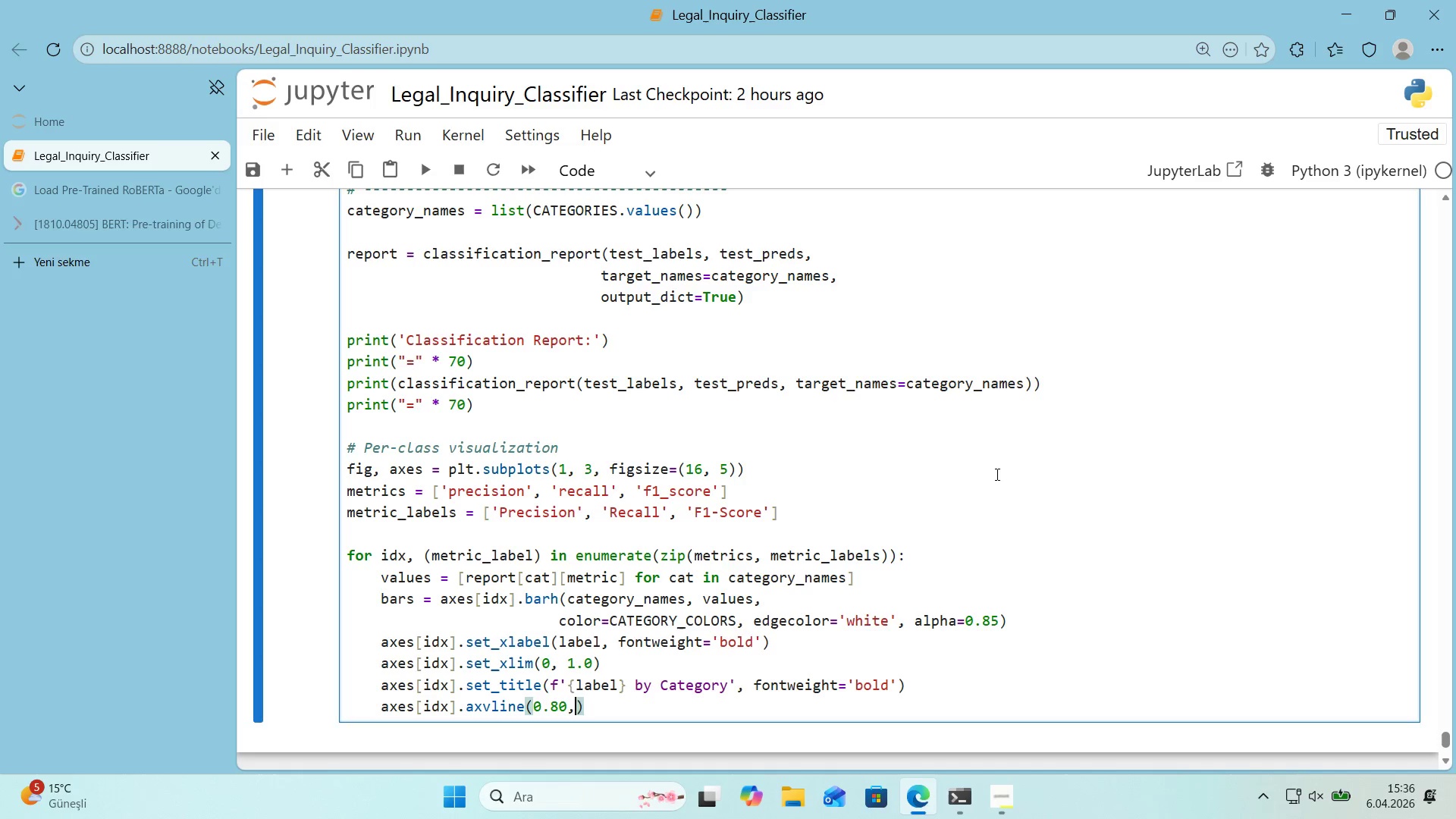 
key(Space)
 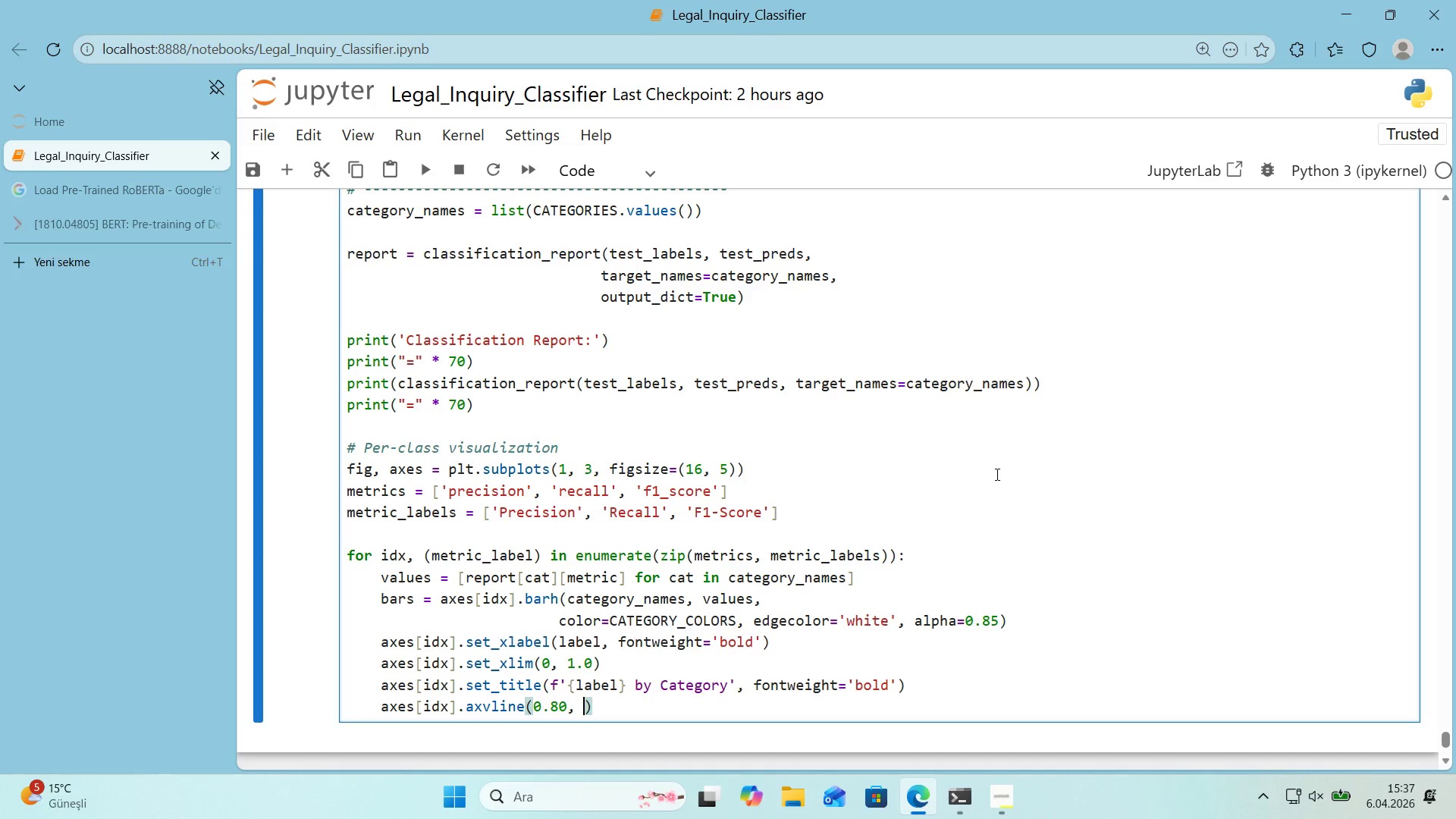 
type(color)COLORS)
 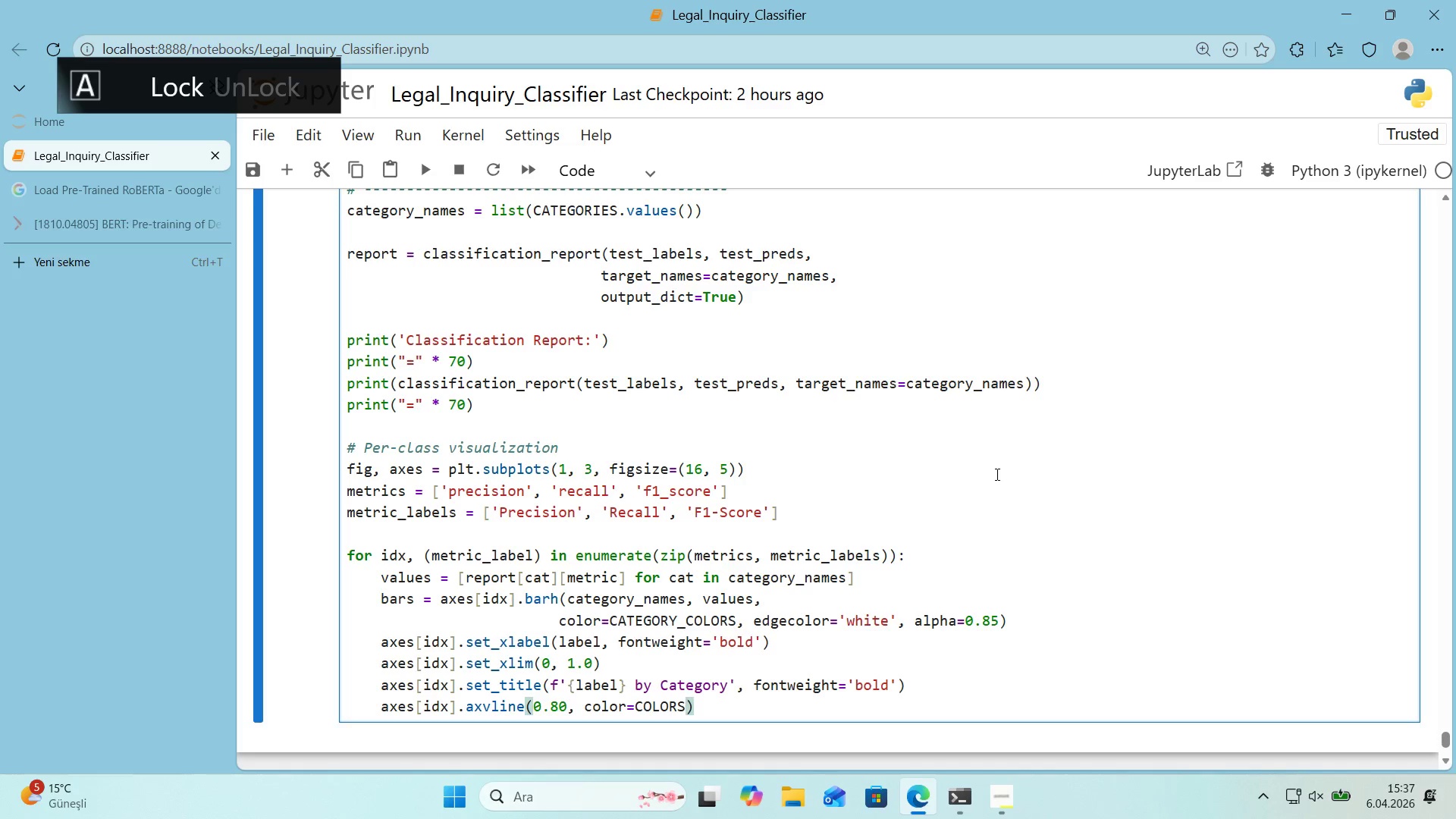 
key(Alt+Control+8)
 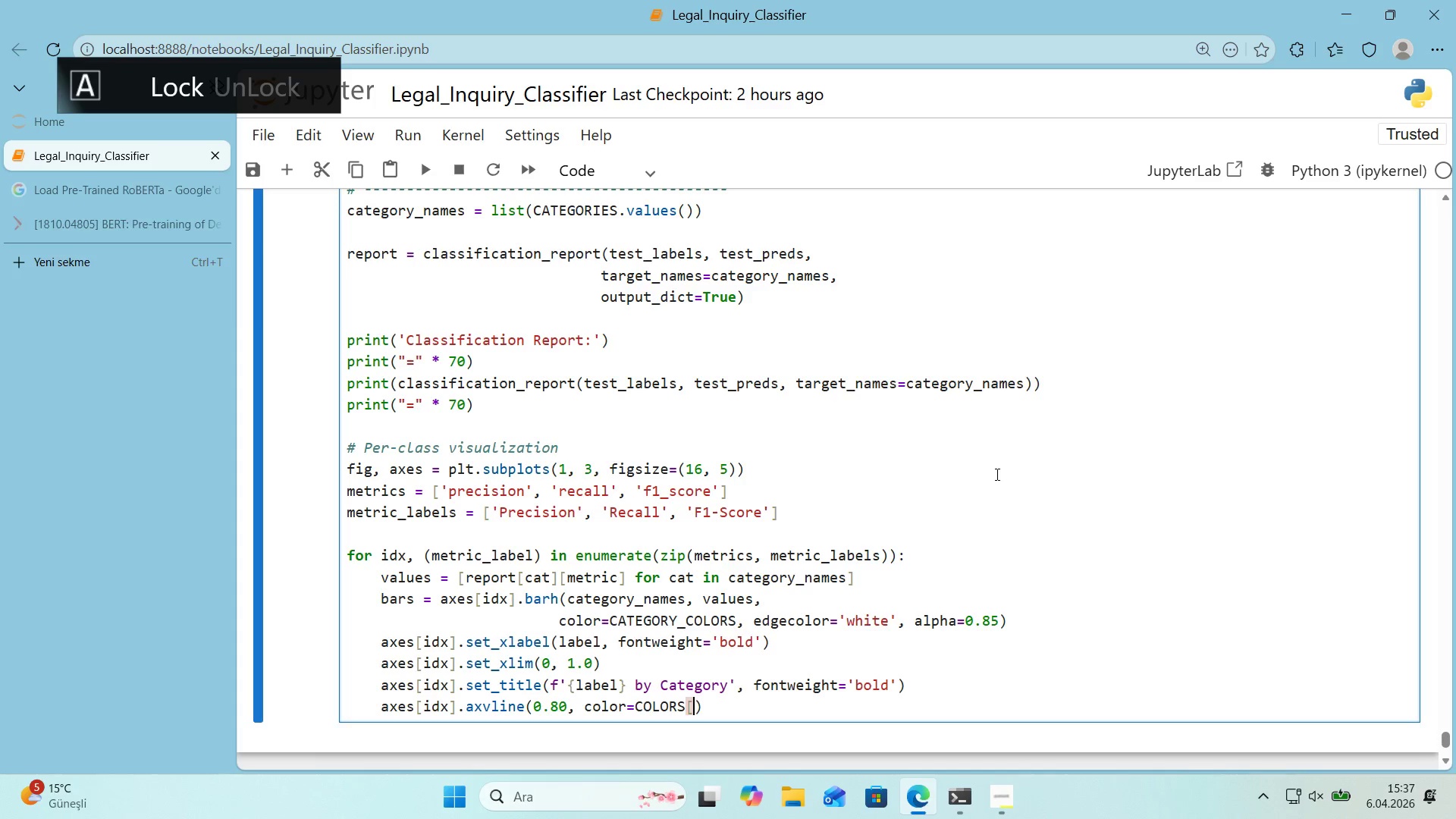 
key(Alt+Control+9)
 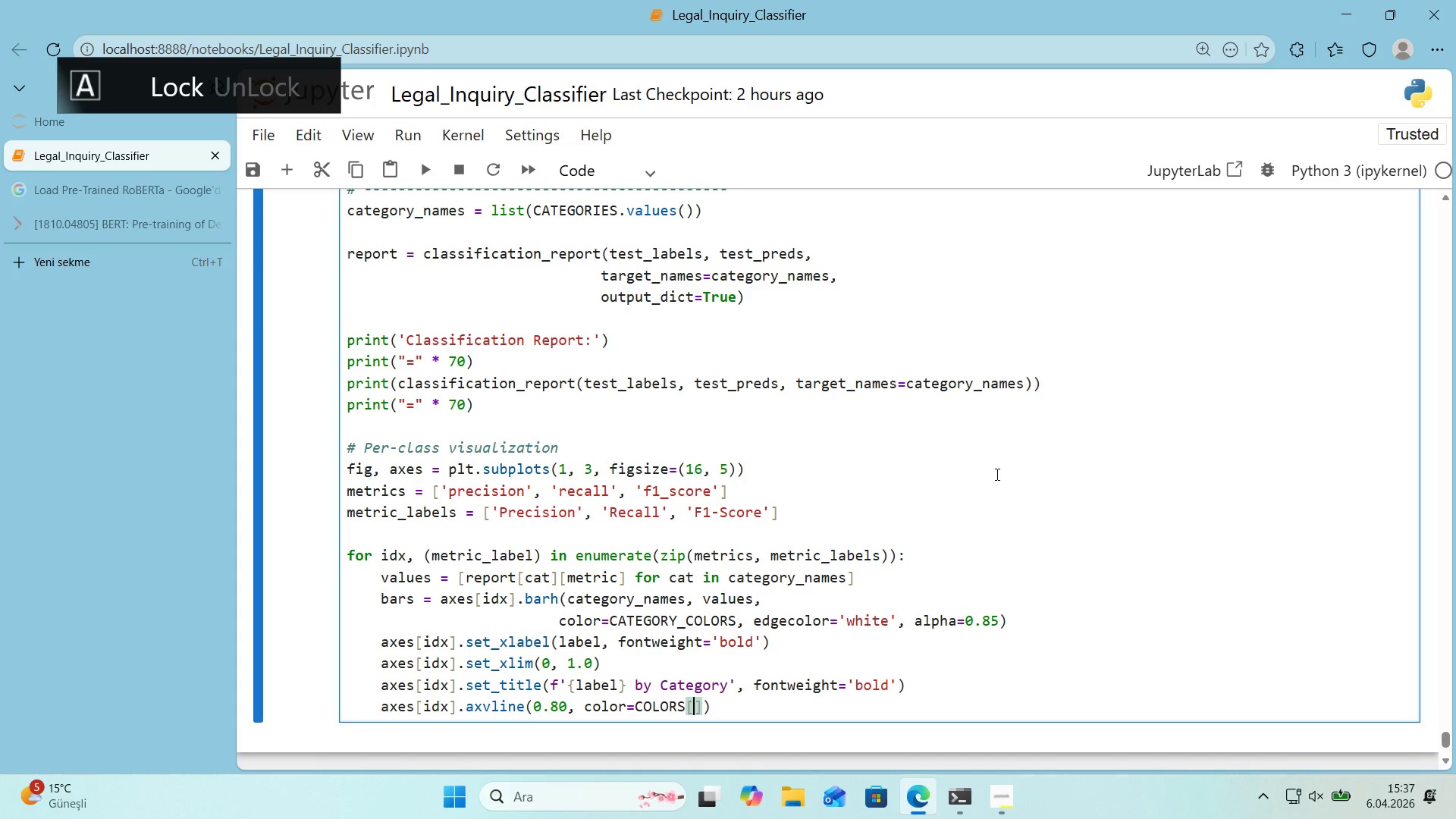 
key(ArrowLeft)
 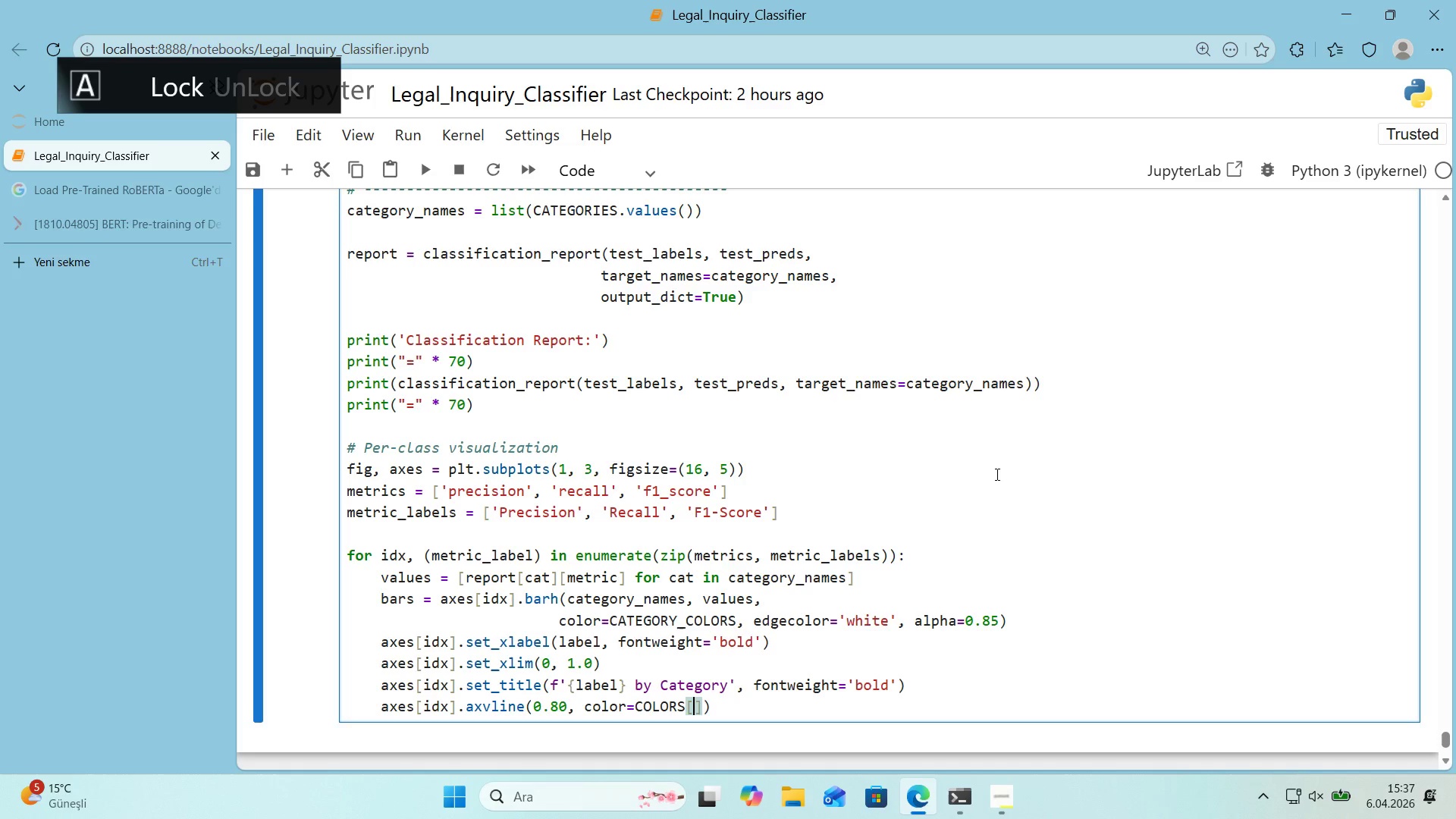 
type(@@)
 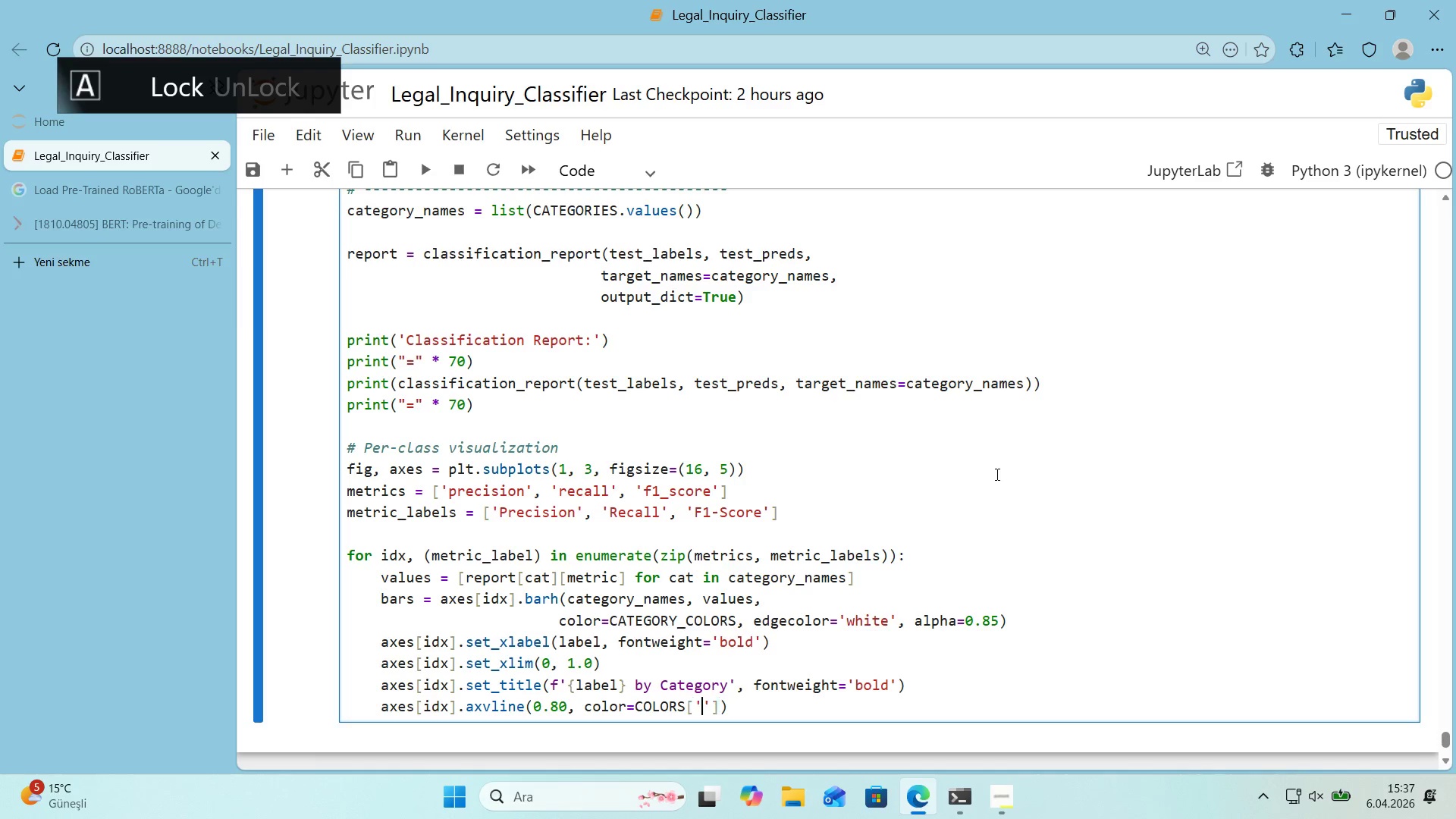 
key(ArrowLeft)
 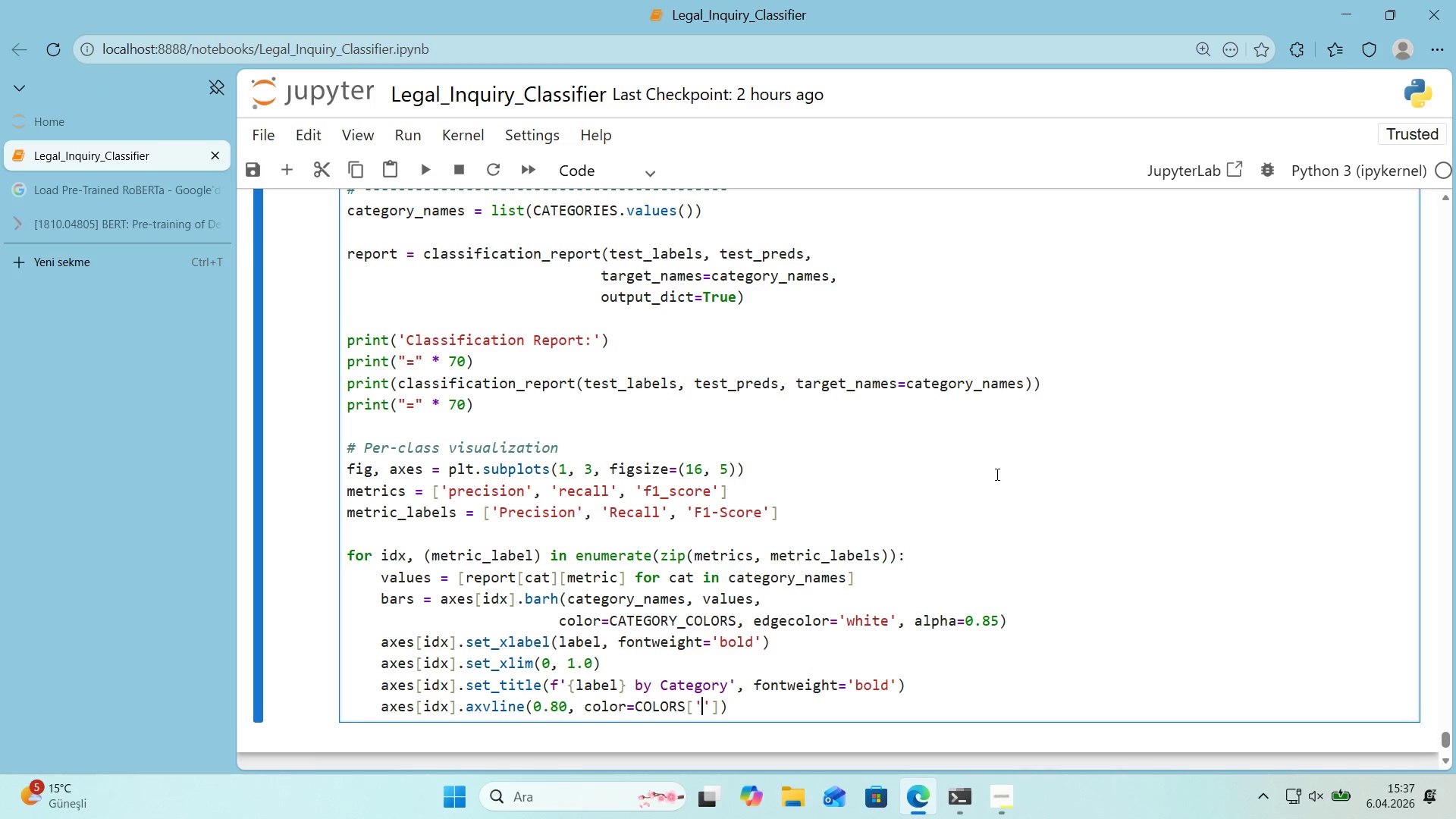 
type(alert_coral)
 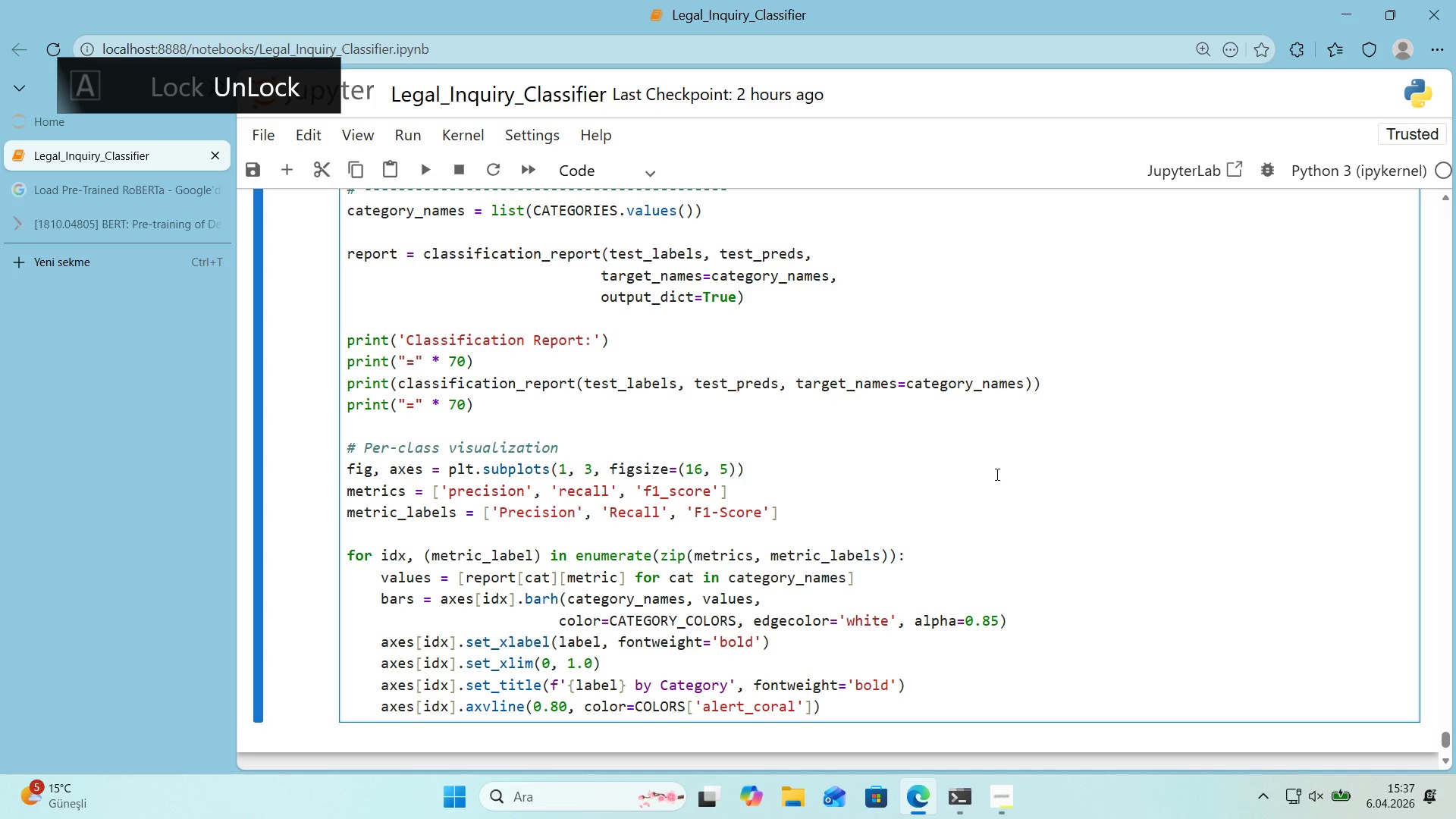 
key(ArrowRight)
 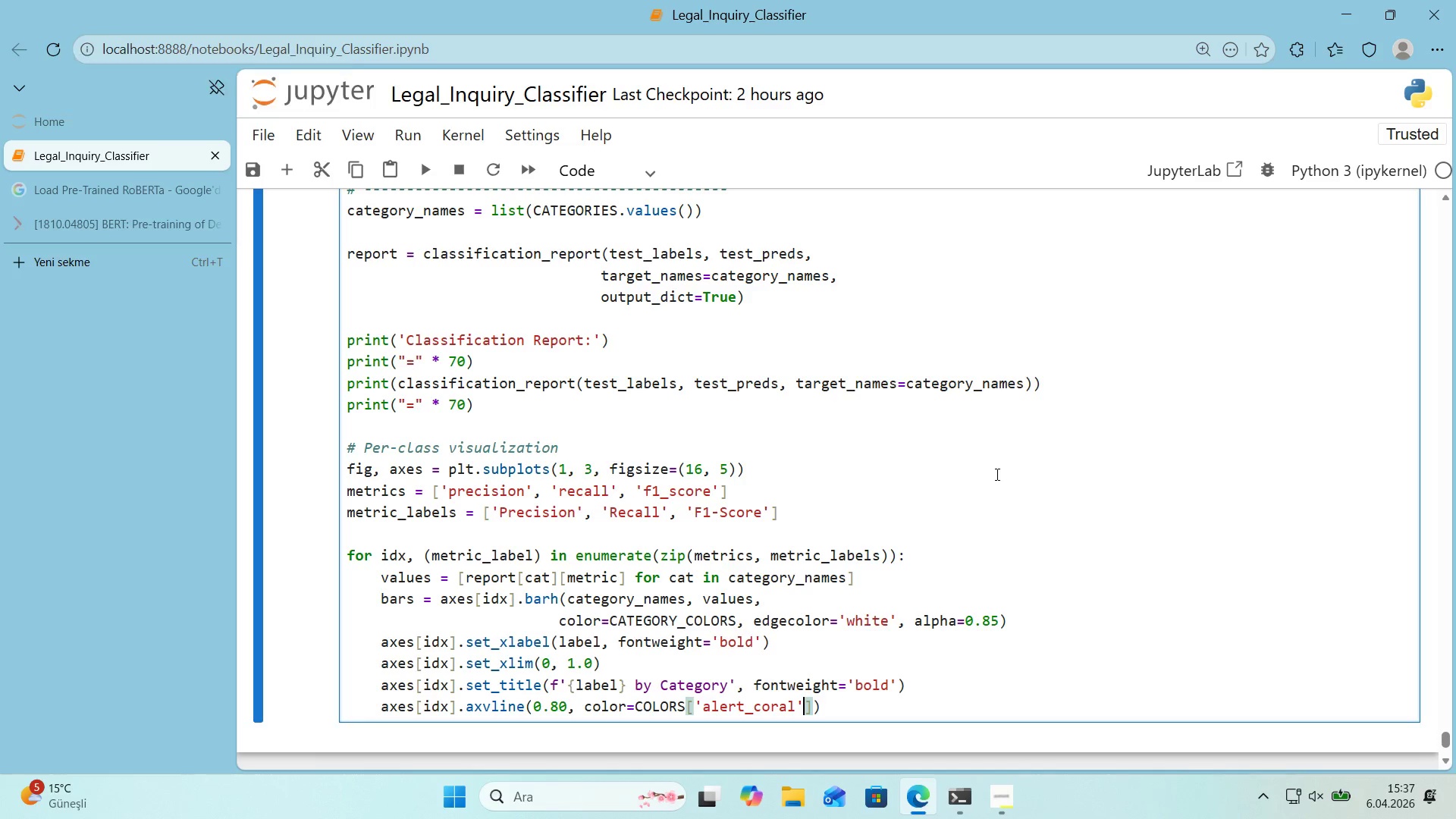 
key(ArrowRight)
 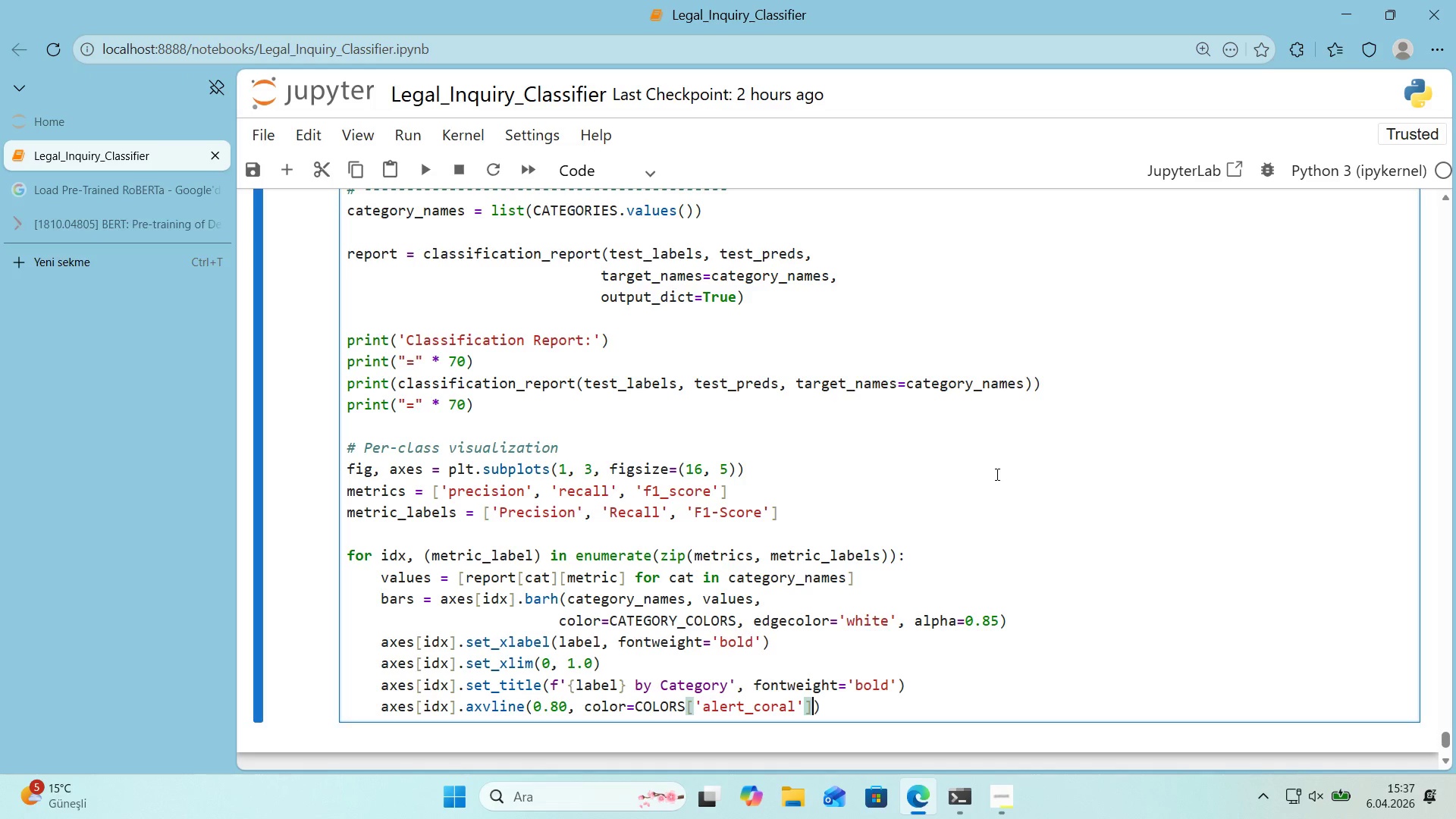 
key(Comma)
 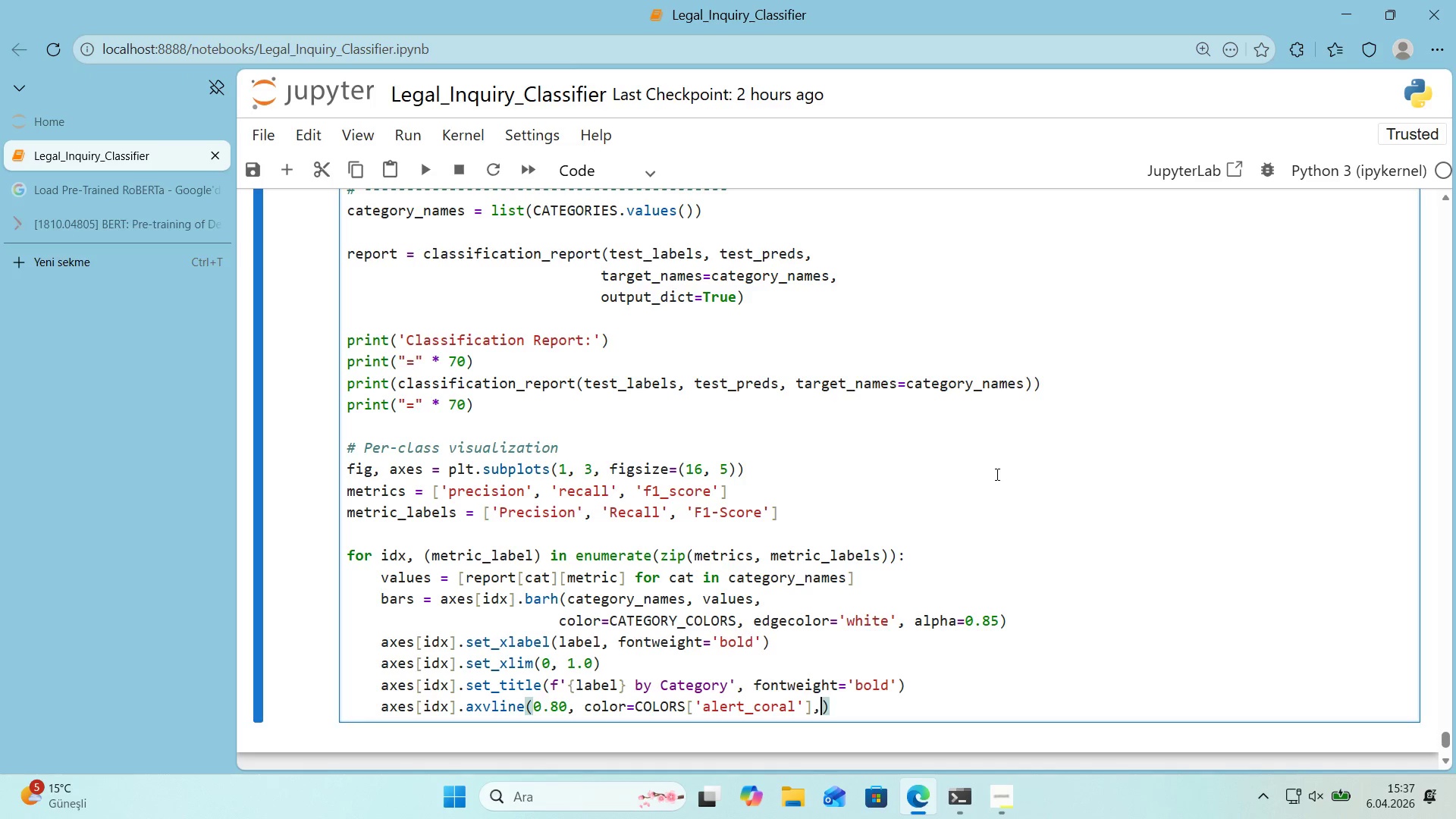 
type( l'new'dth)1.5,)
 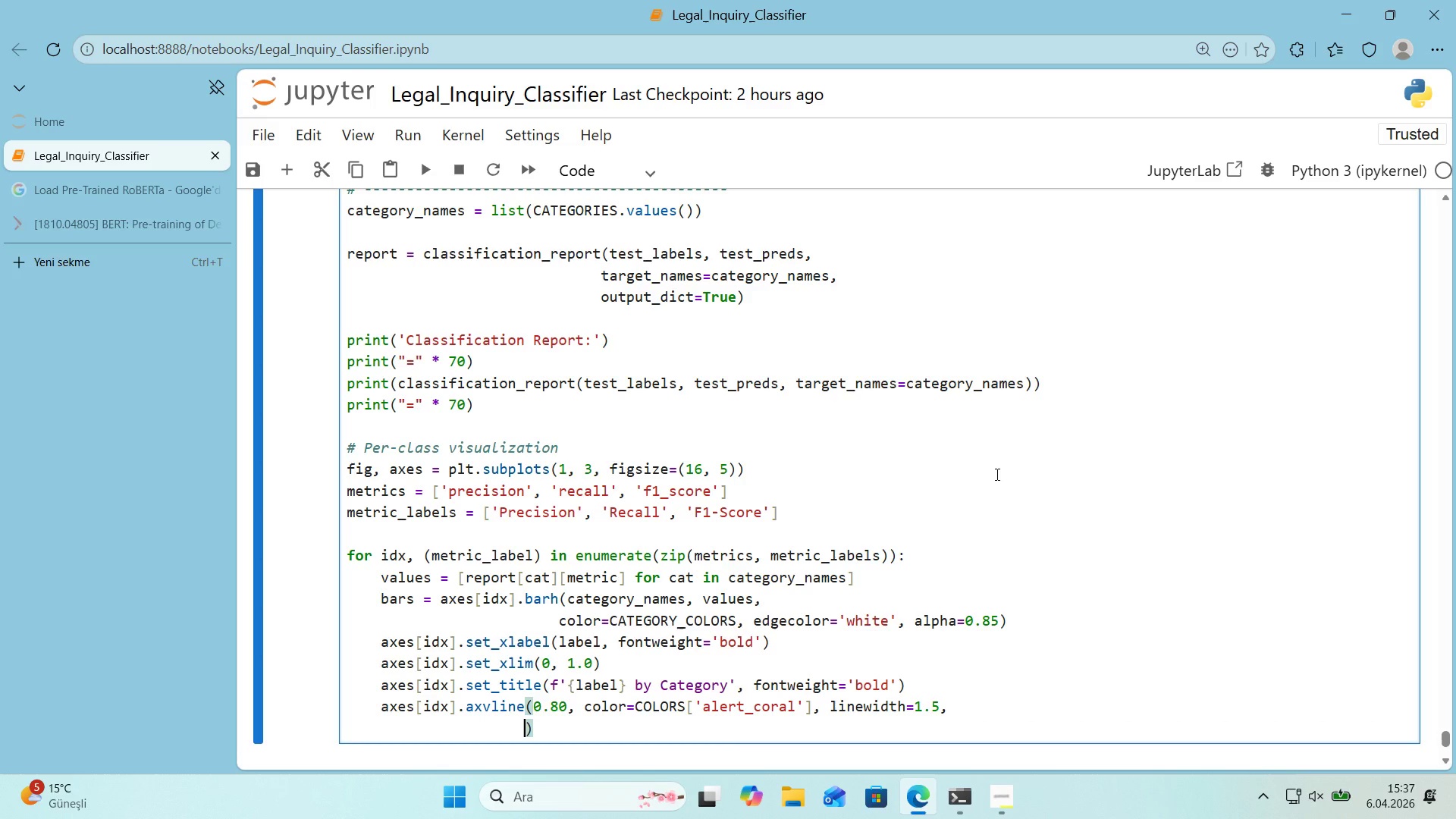 
 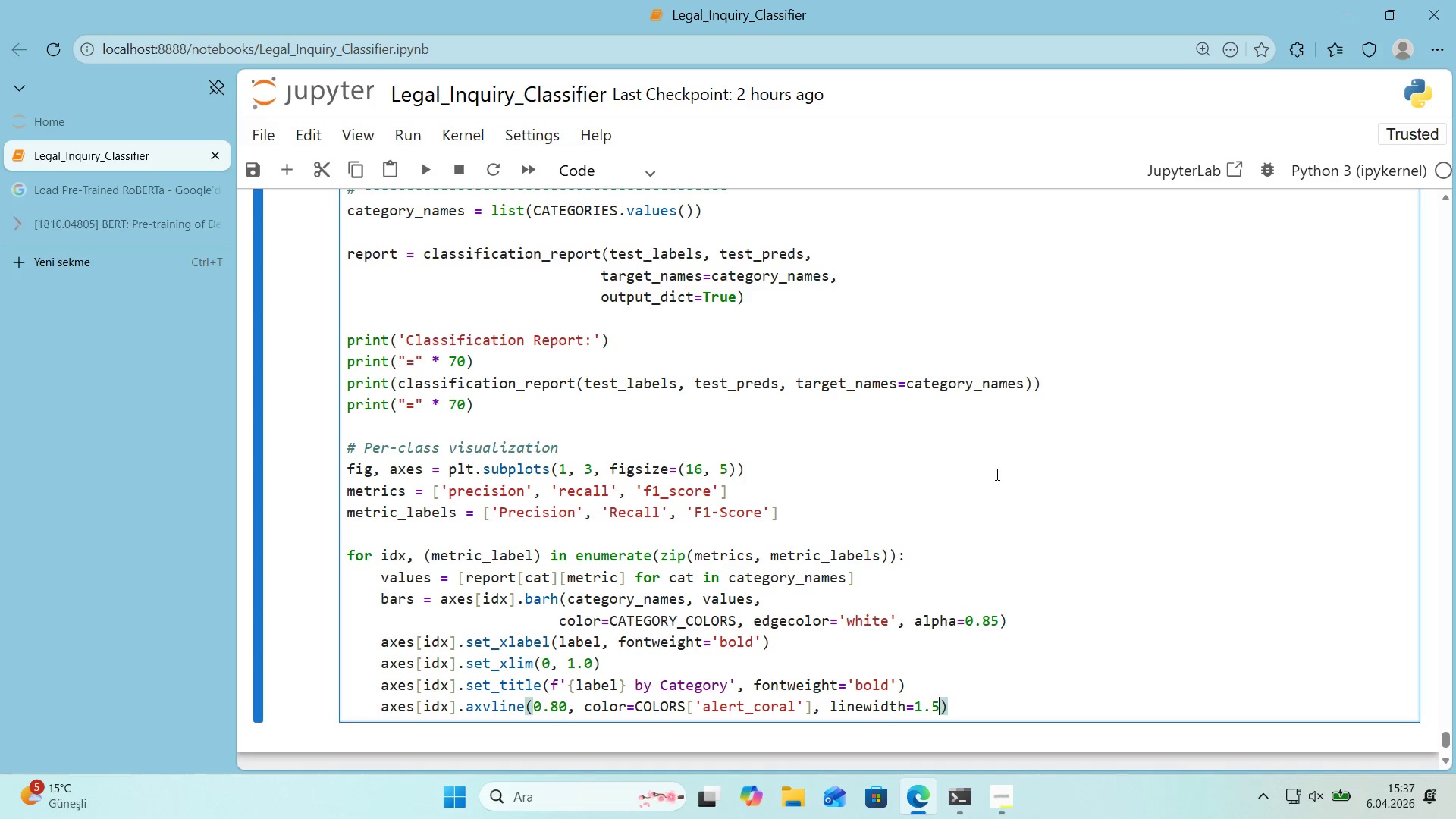 
key(Enter)
 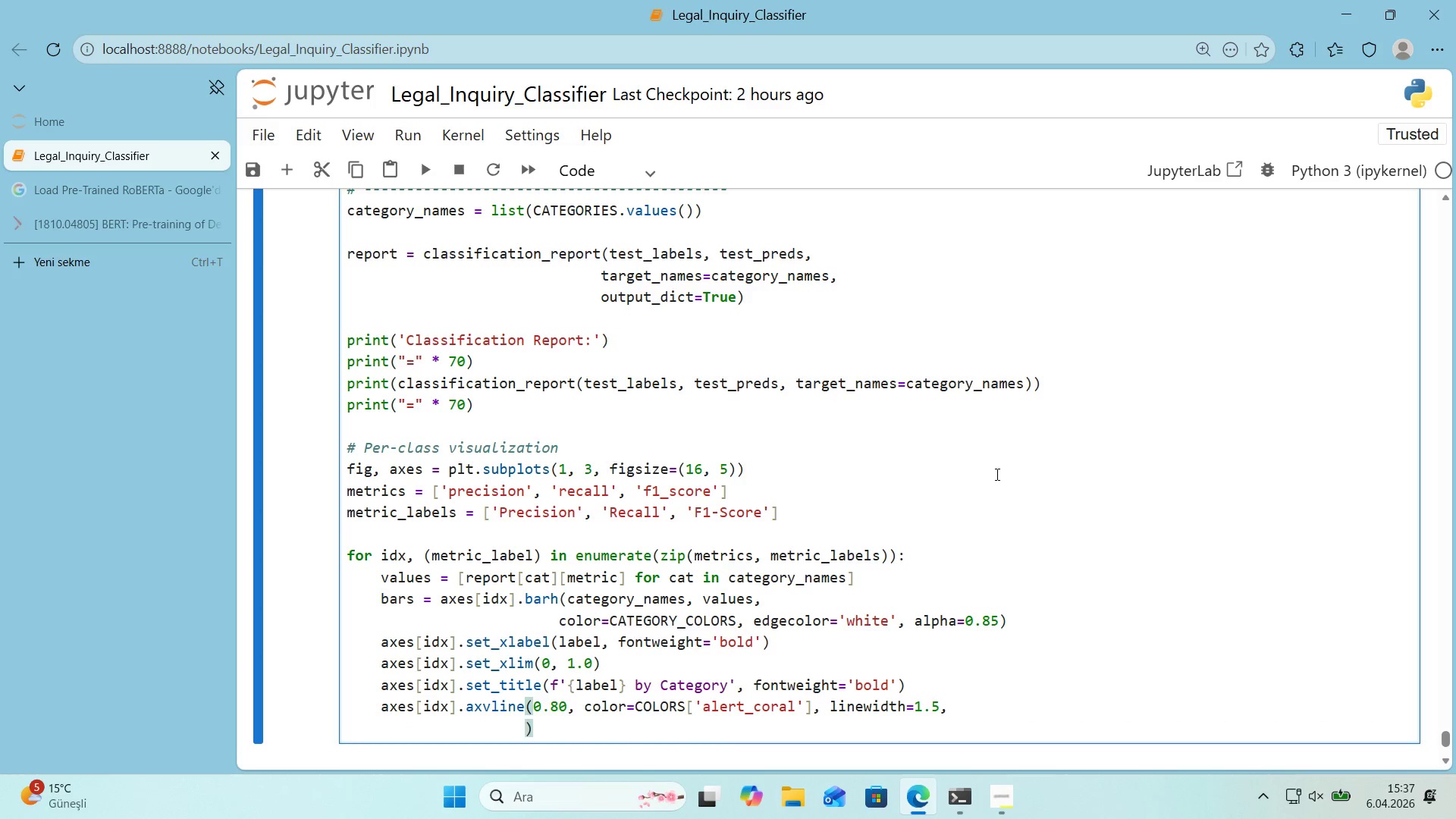 
type(l'nestyle)@@)
 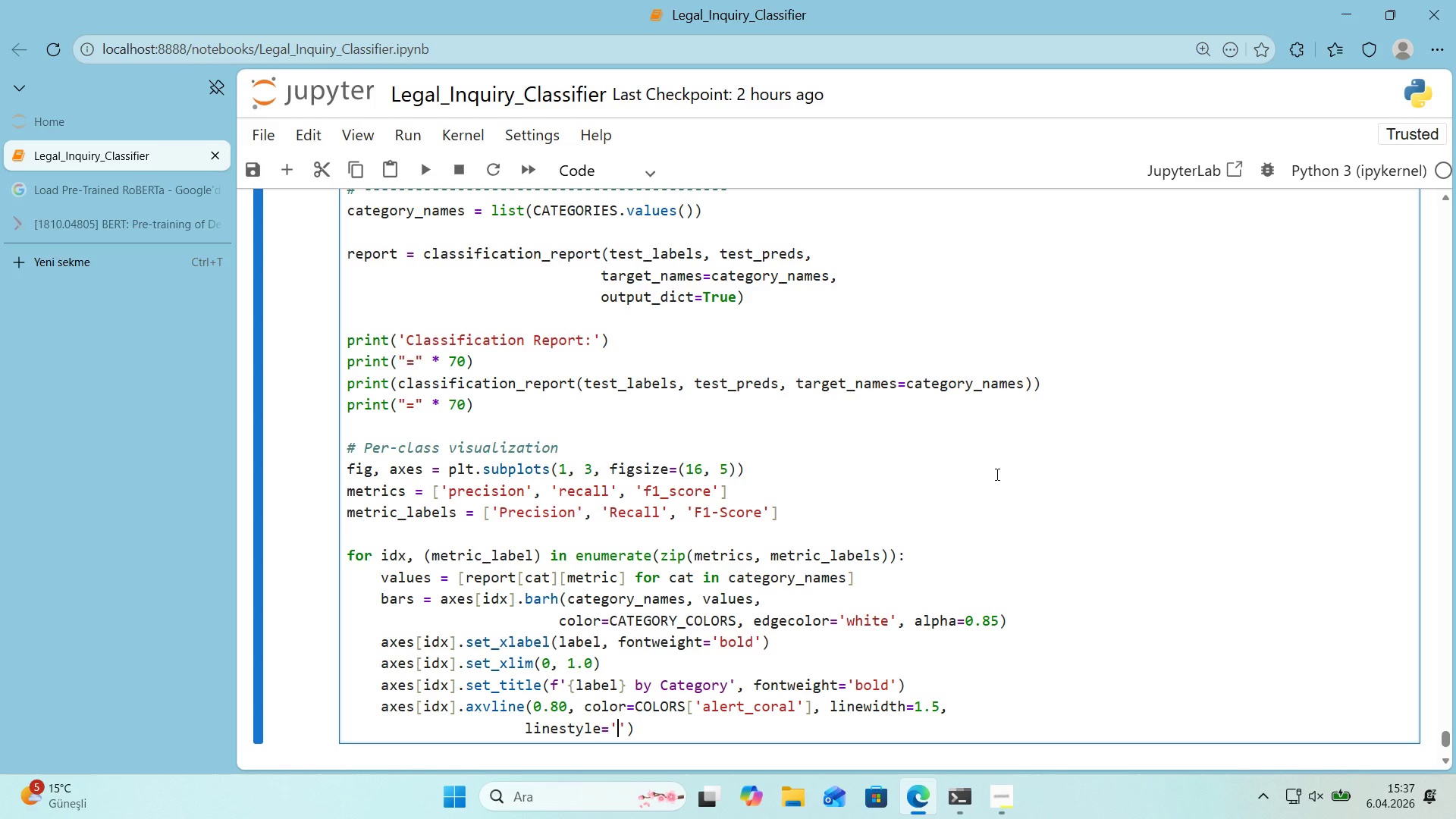 
 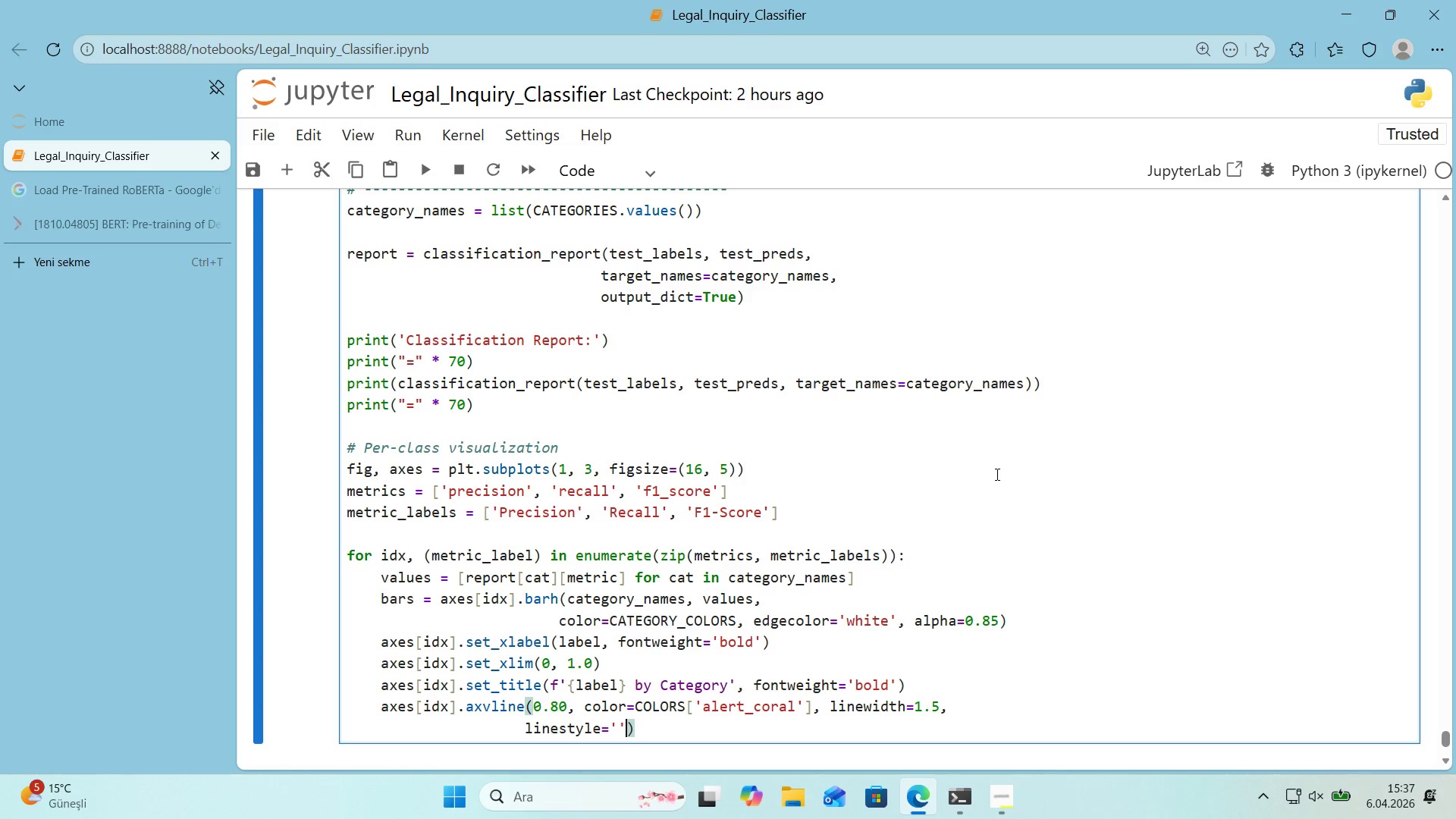 
key(ArrowLeft)
 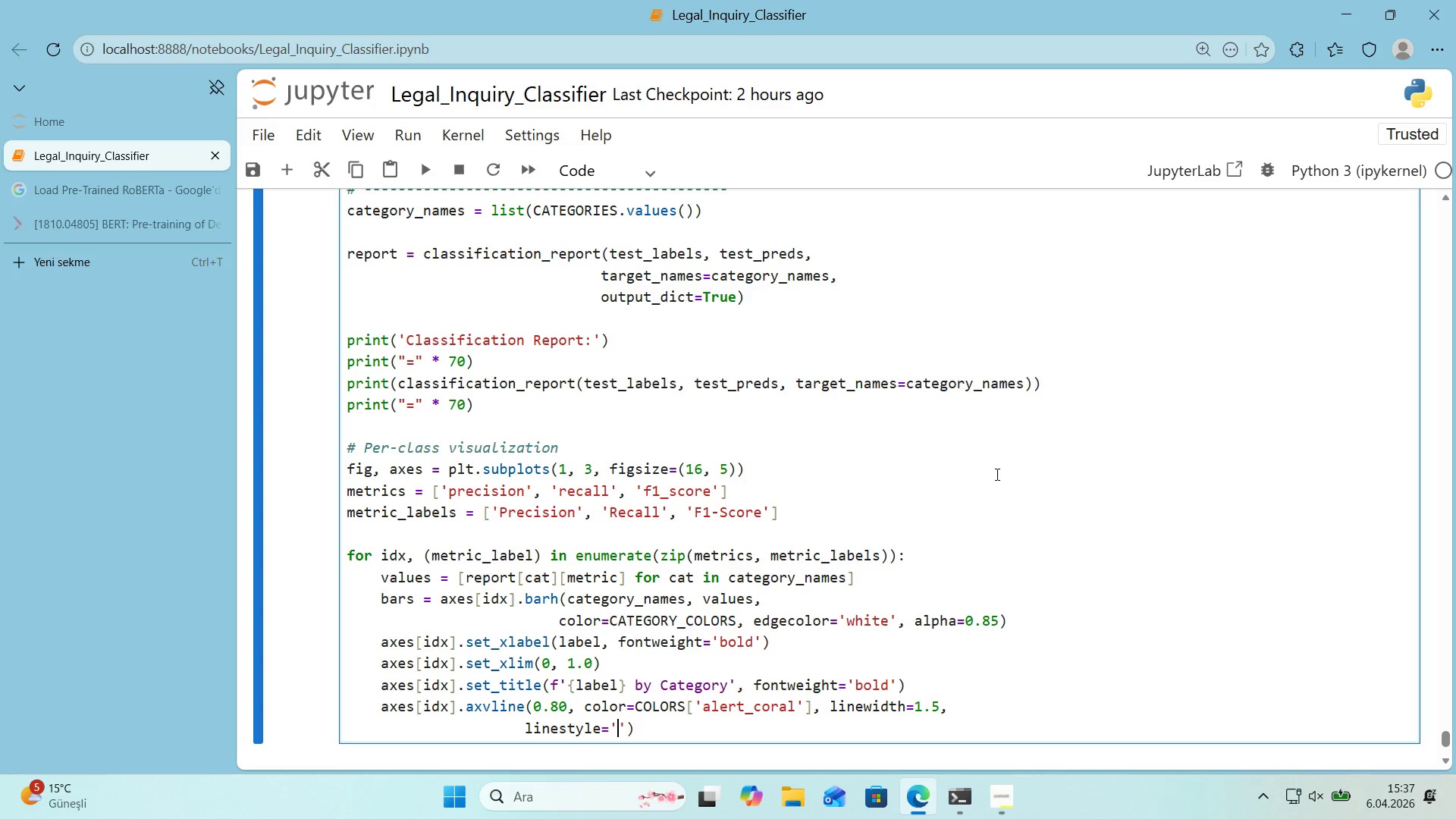 
key(NumpadSubtract)
 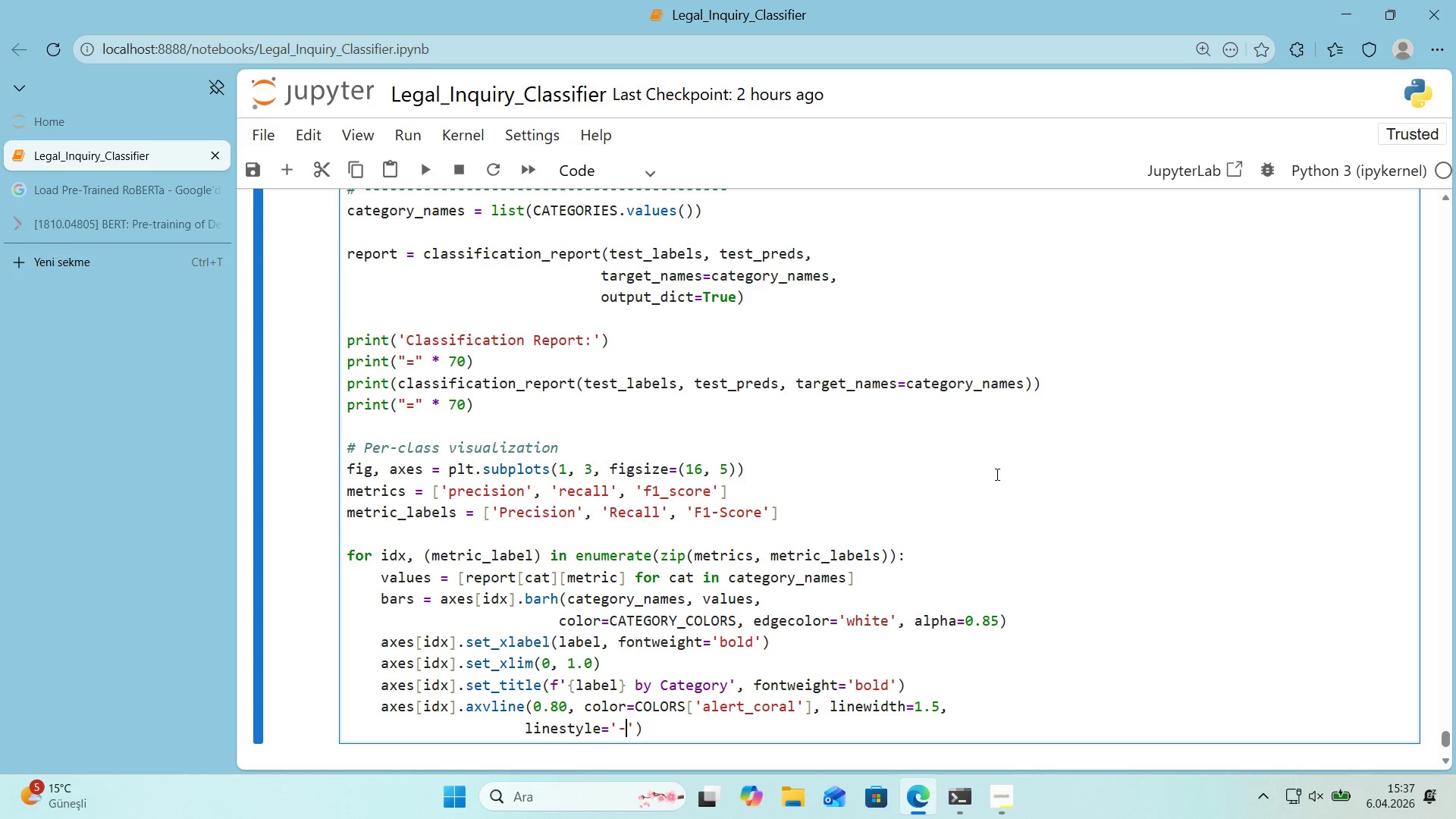 
key(NumpadSubtract)
 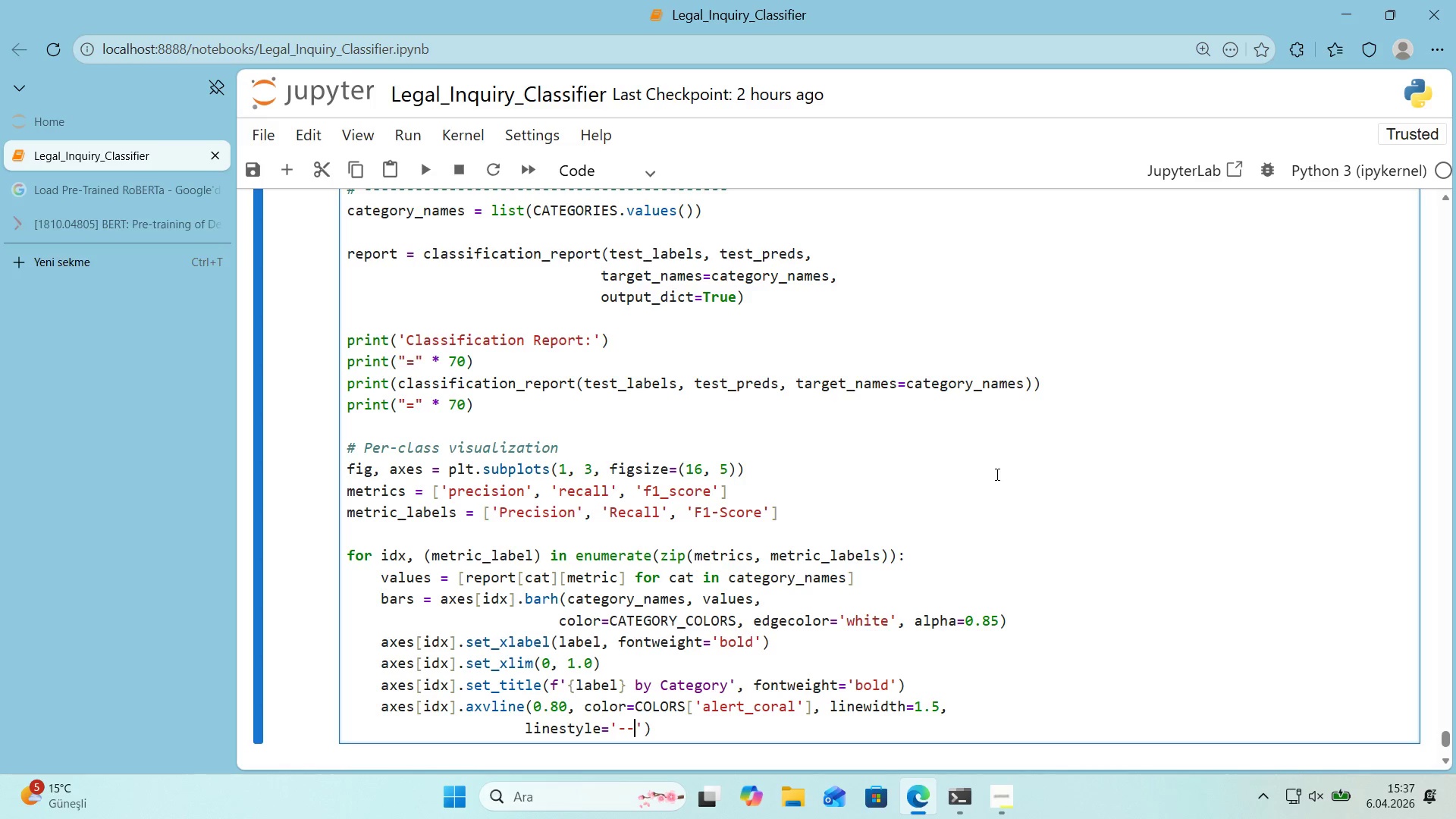 
key(ArrowRight)
 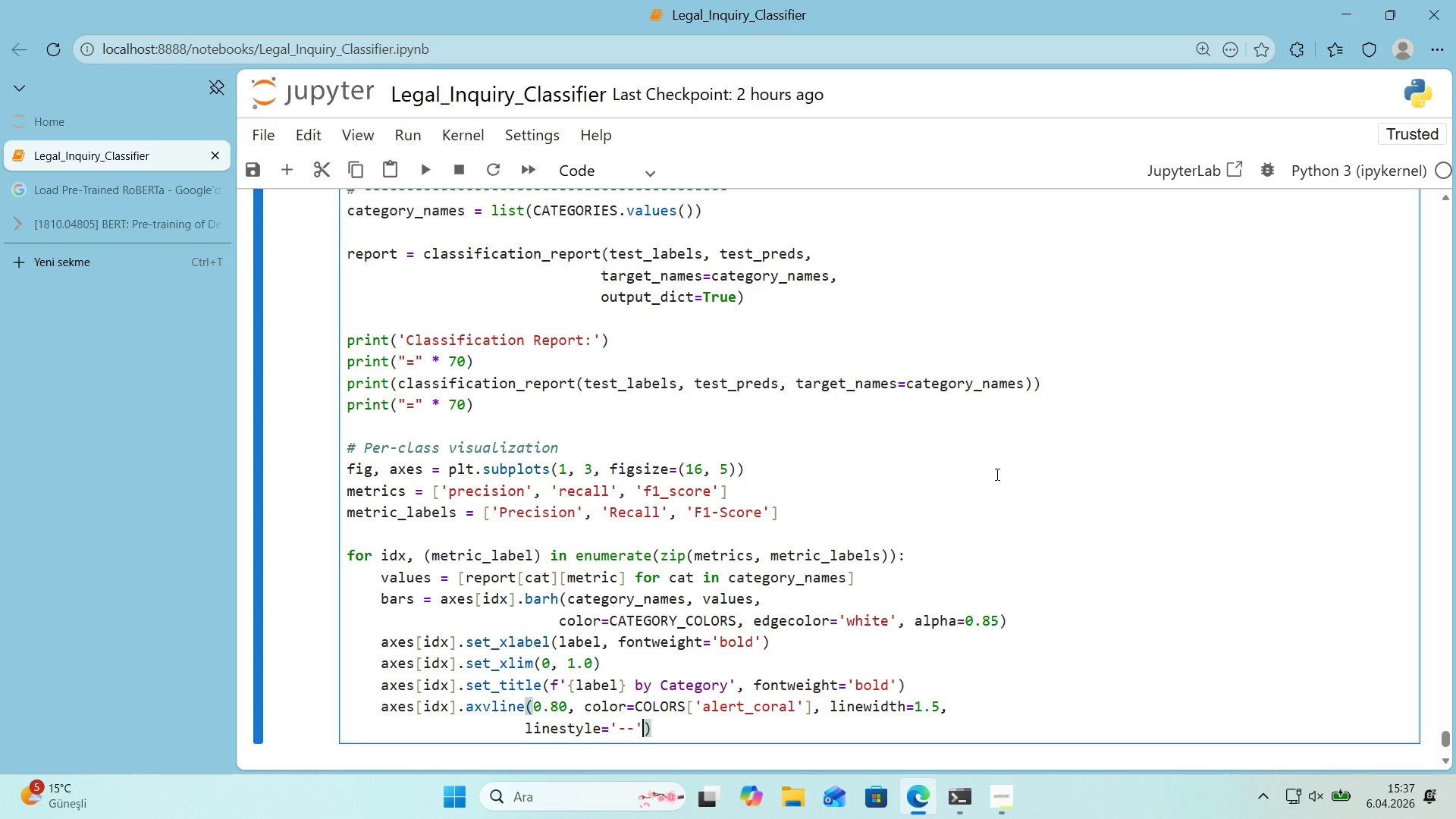 
type(, alpha)0.7, al)
key(Backspace)
key(Backspace)
type(label)@@)
 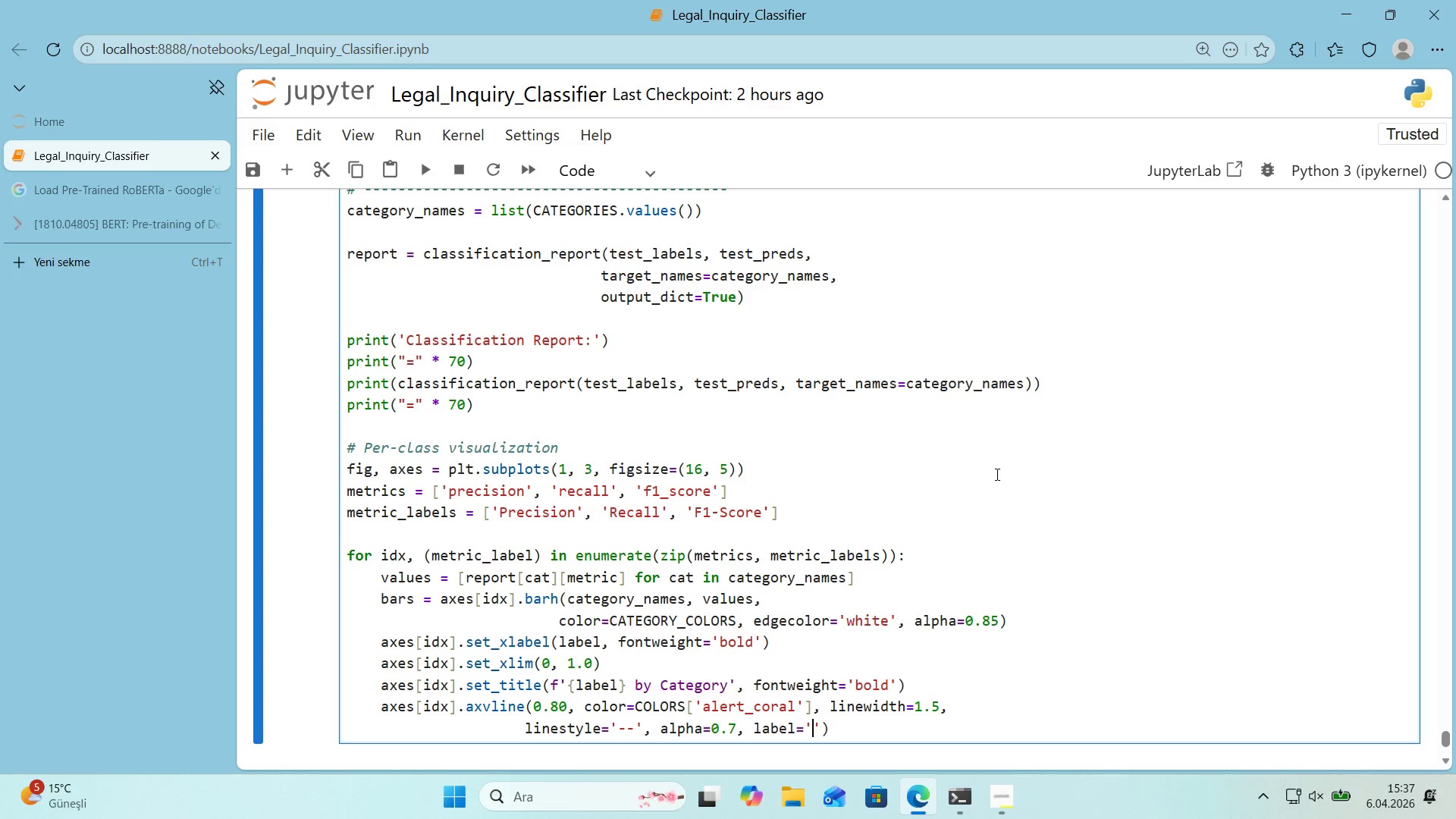 
 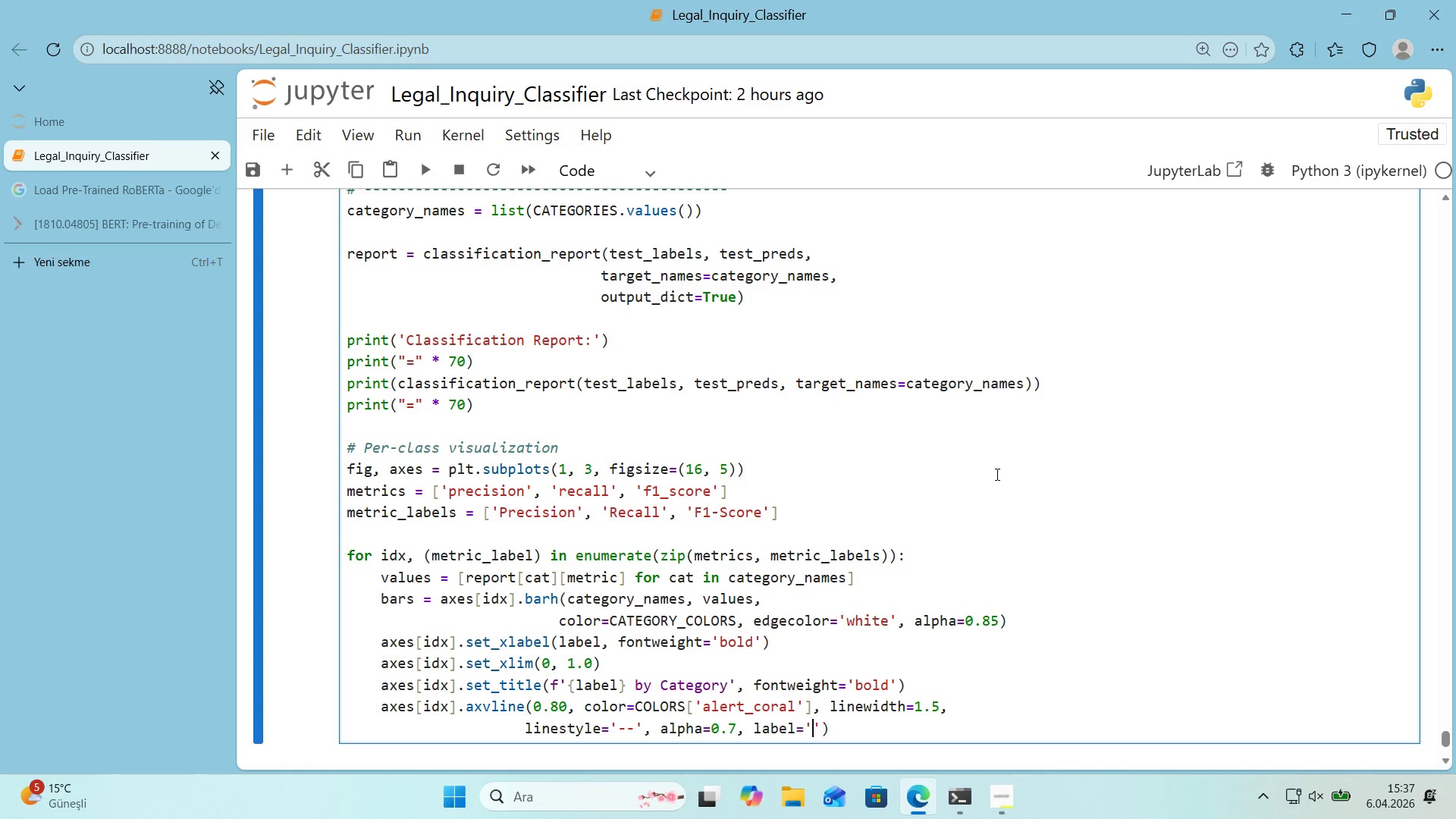 
key(ArrowLeft)
 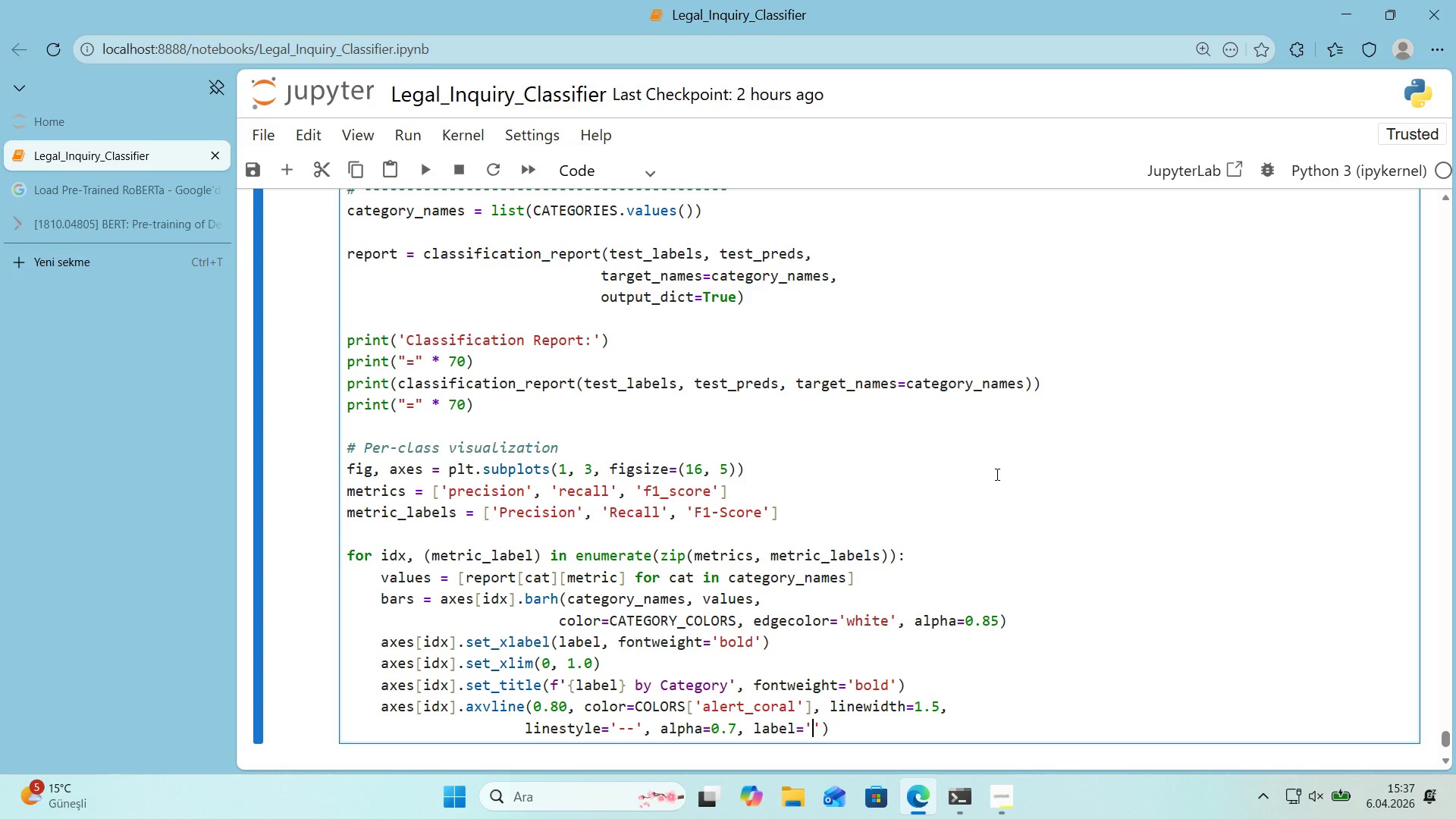 
type(Threshold *()
 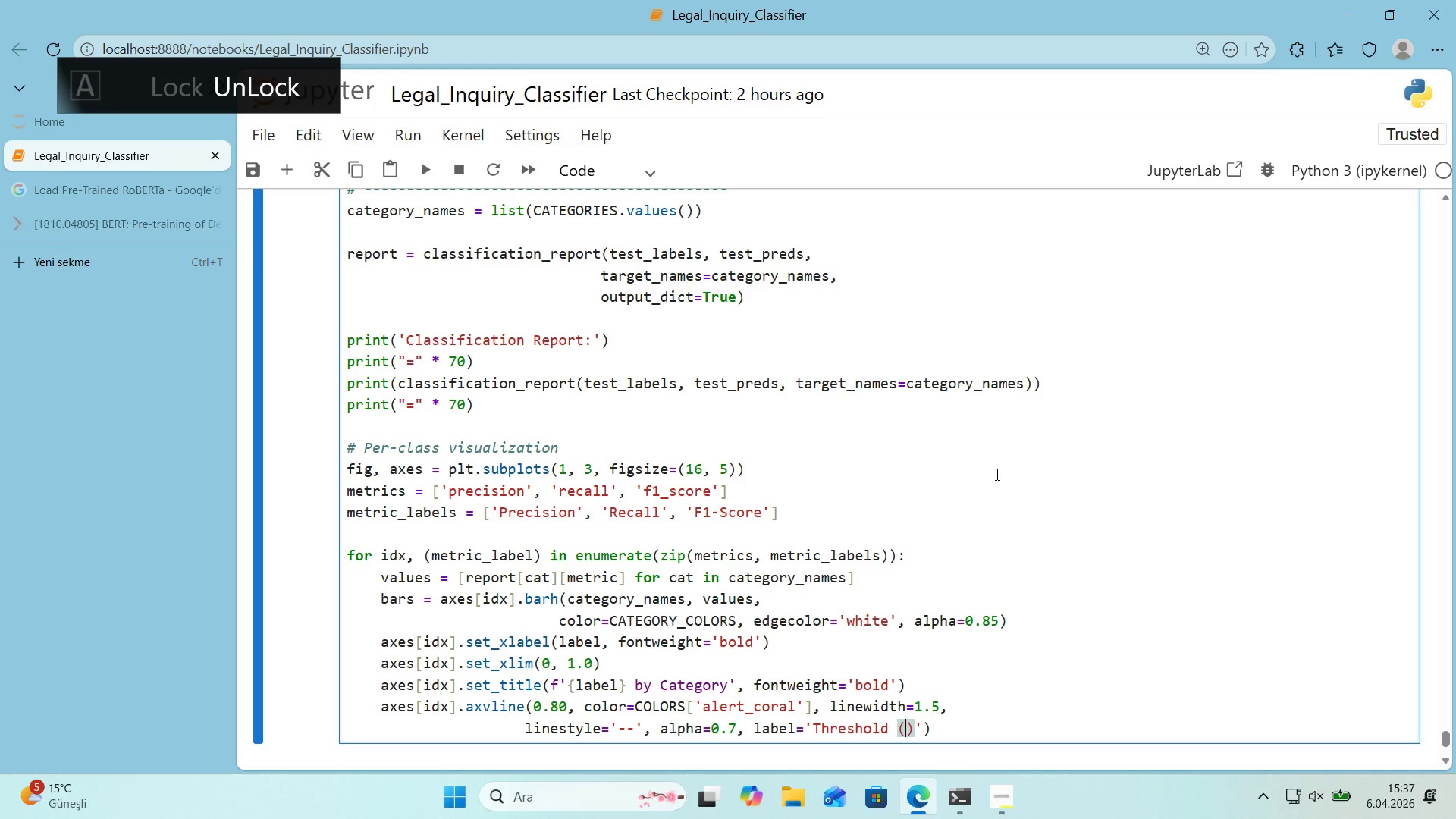 
 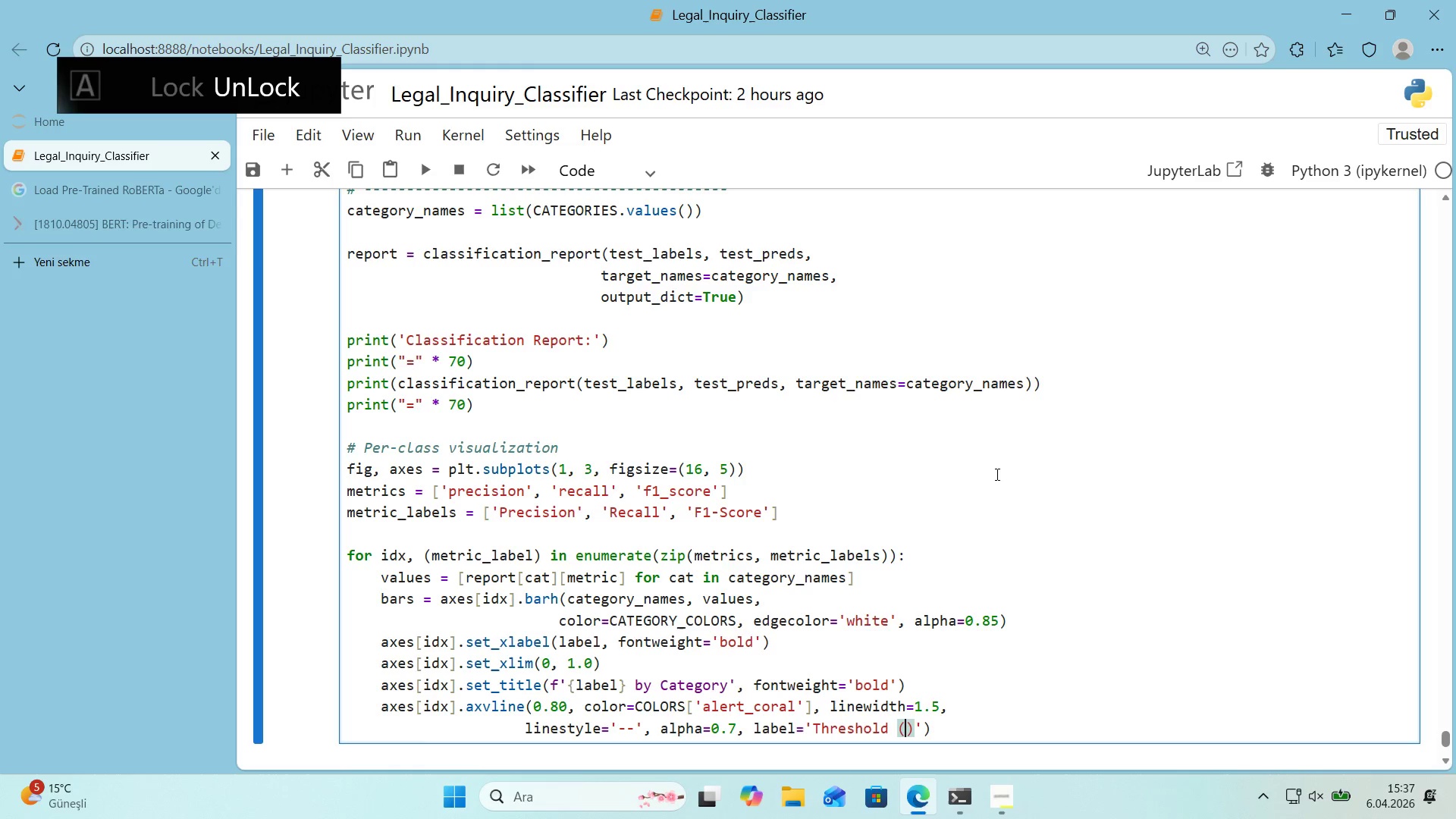 
key(ArrowLeft)
 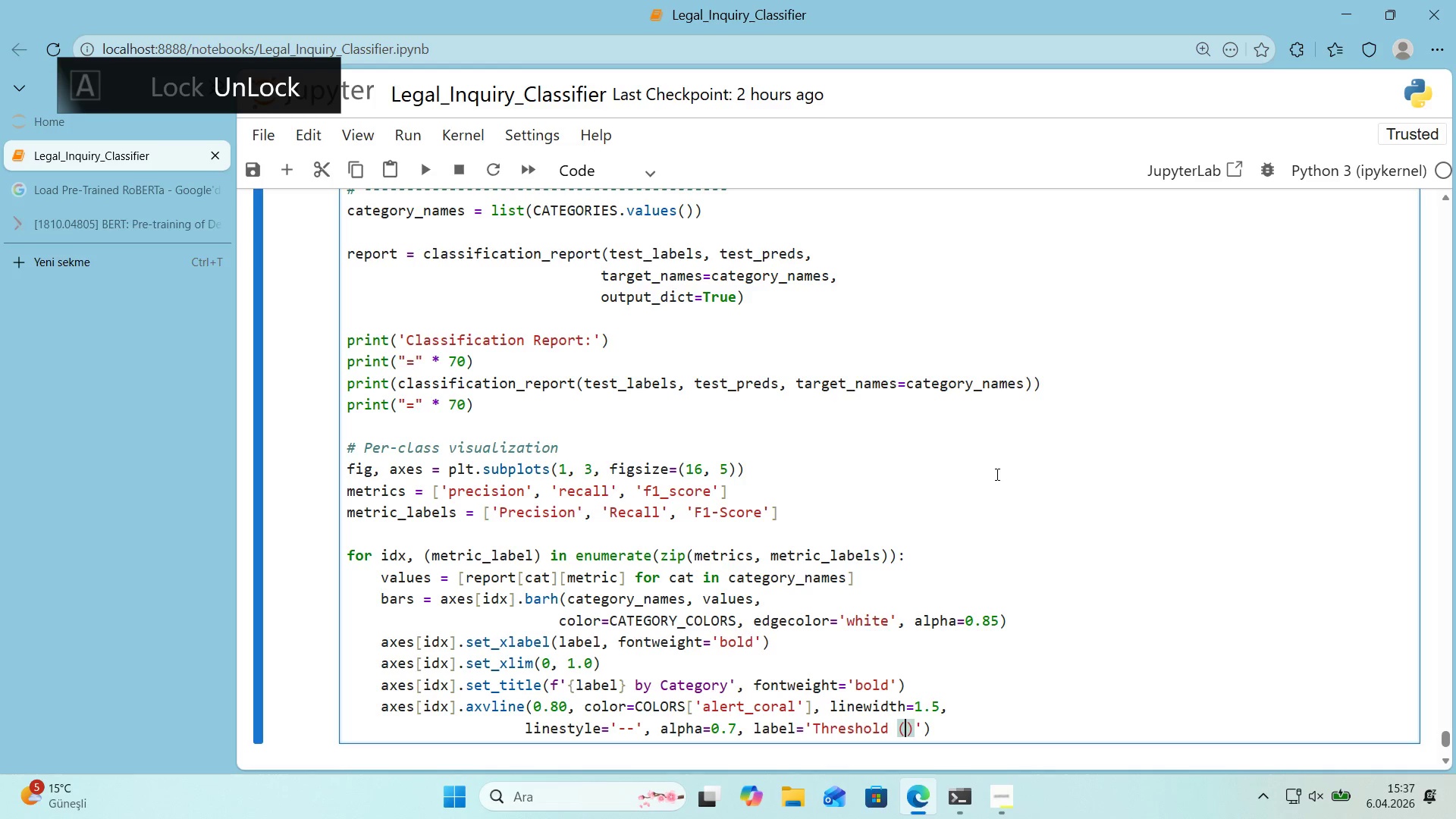 
key(Numpad0)
 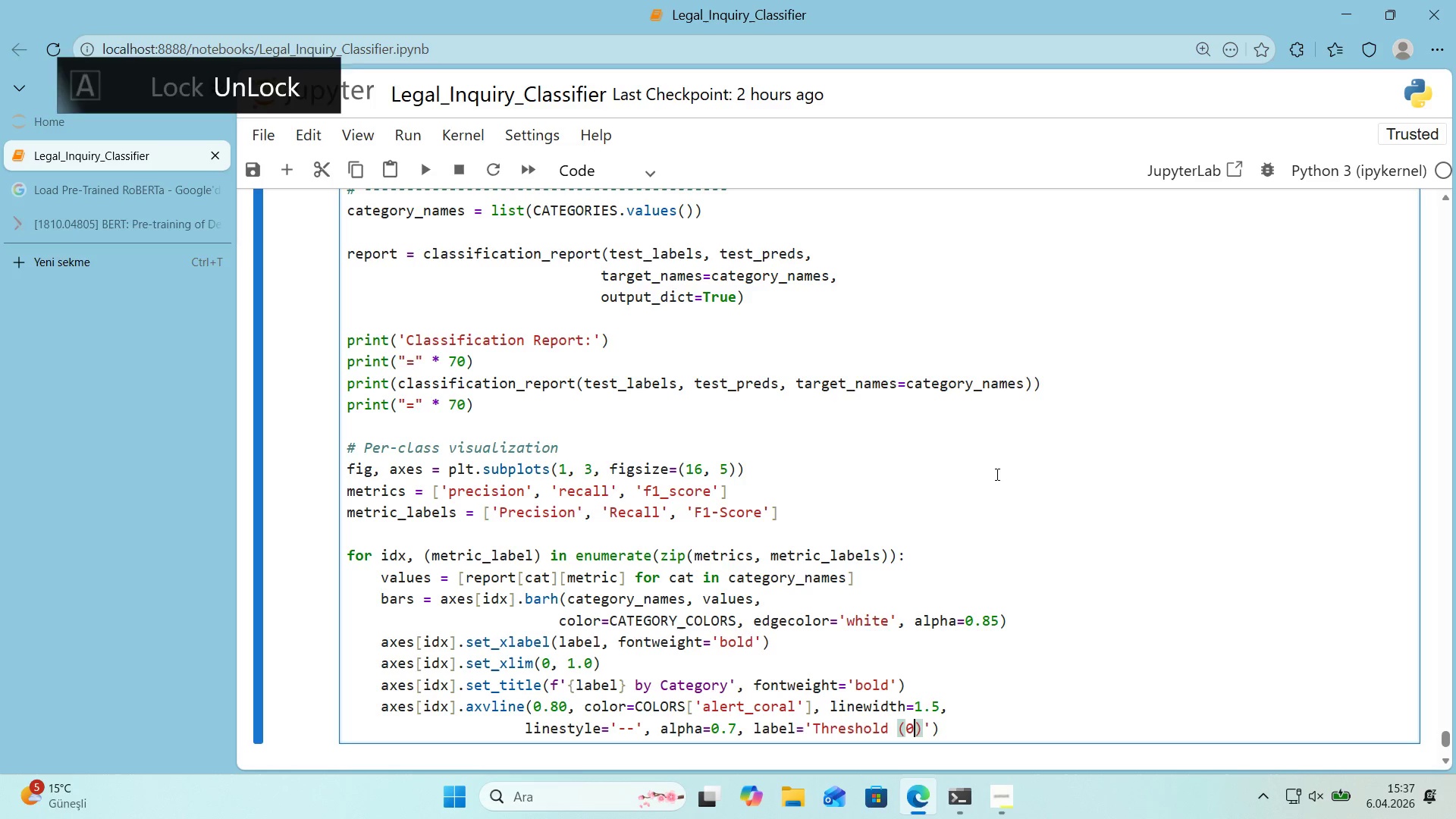 
key(Period)
 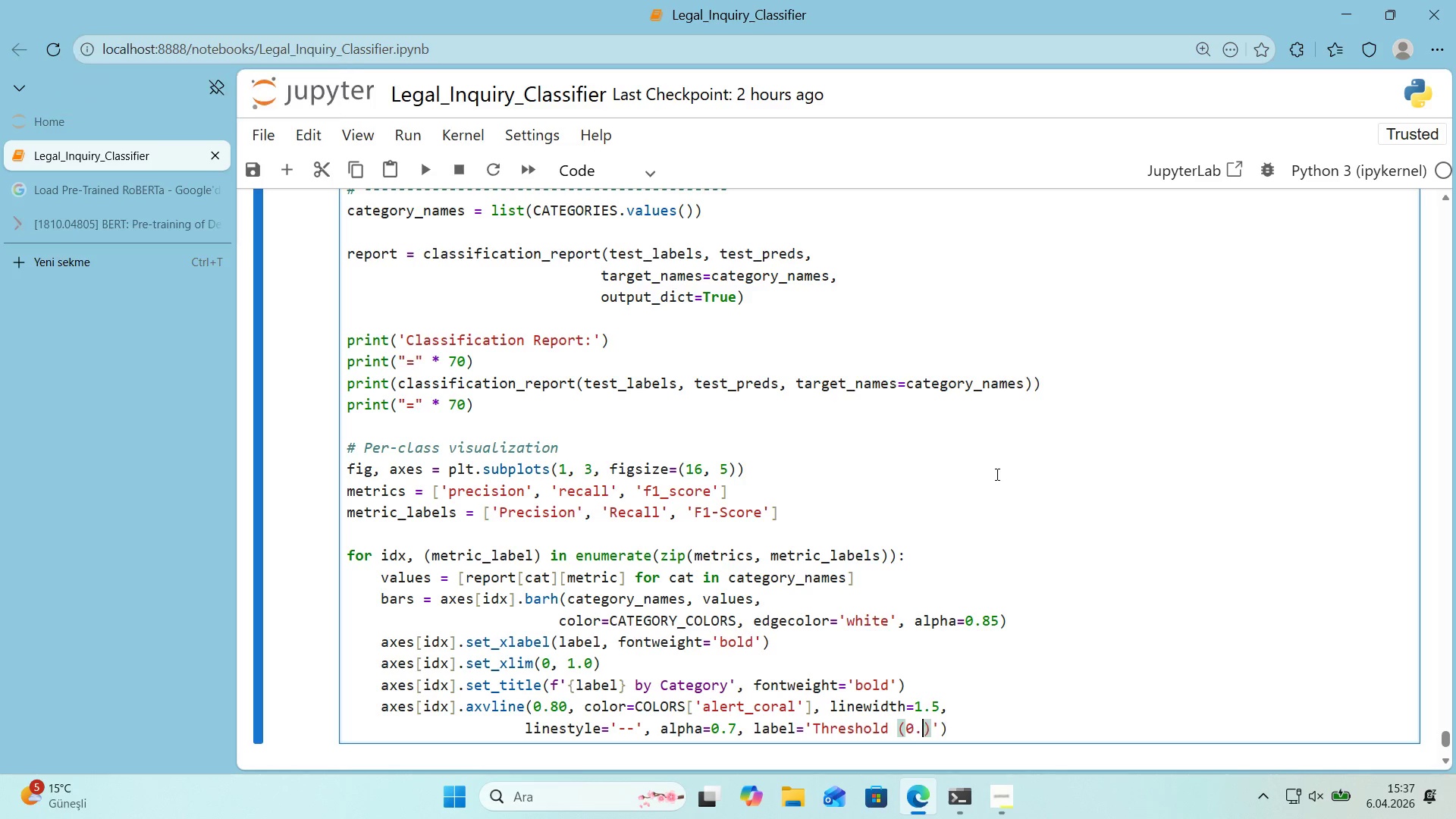 
key(Numpad8)
 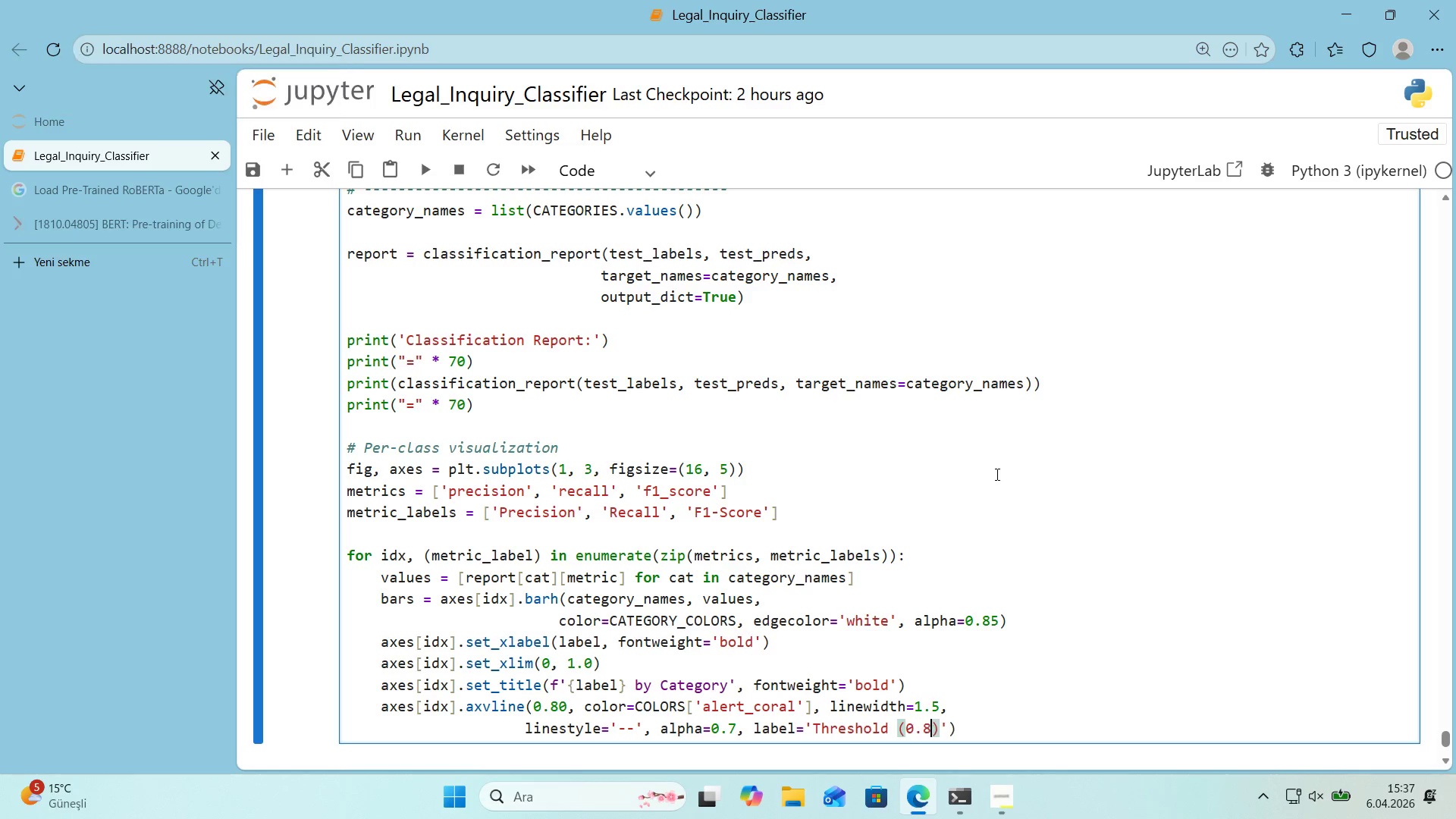 
key(Numpad0)
 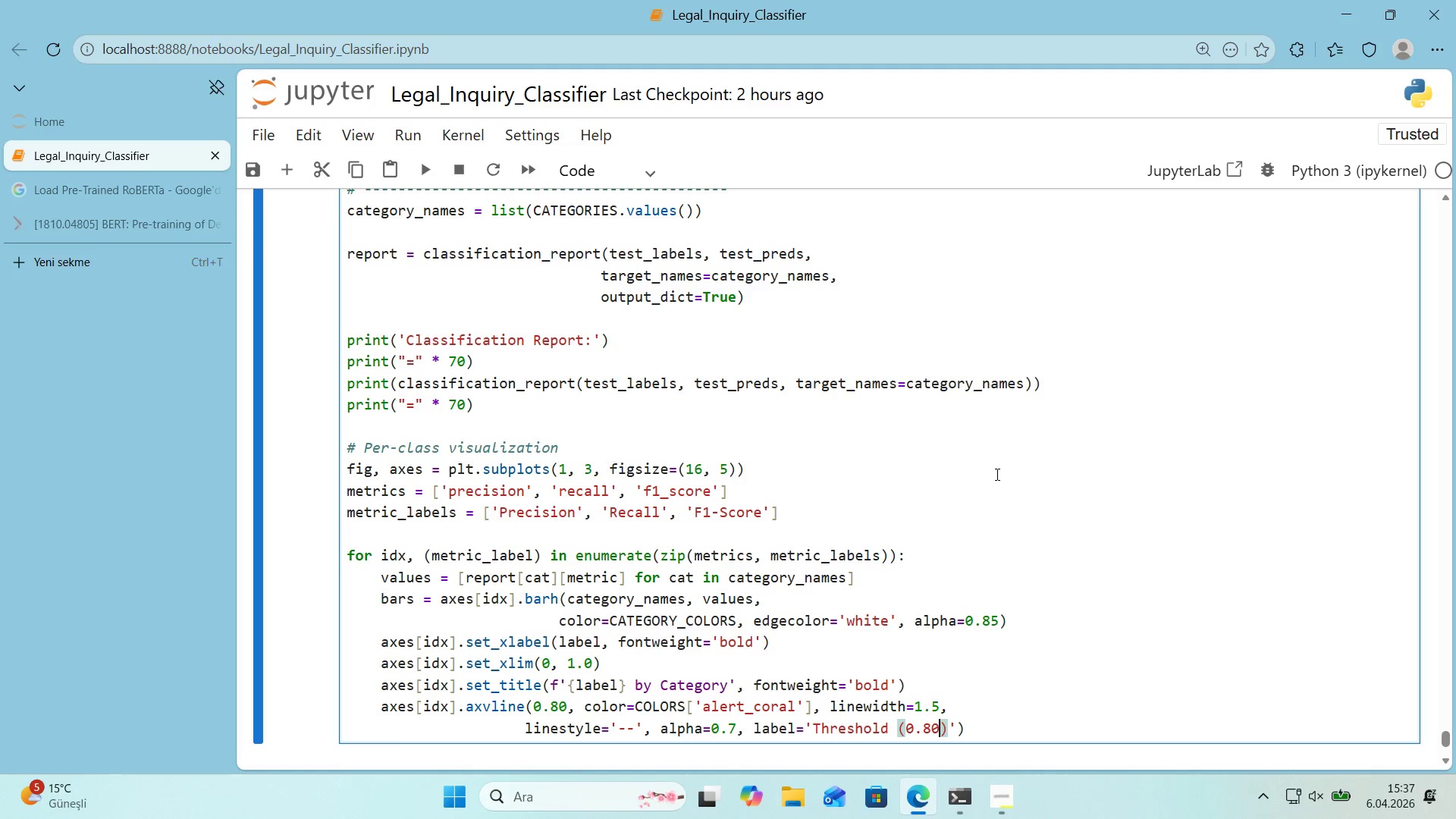 
key(ArrowRight)
 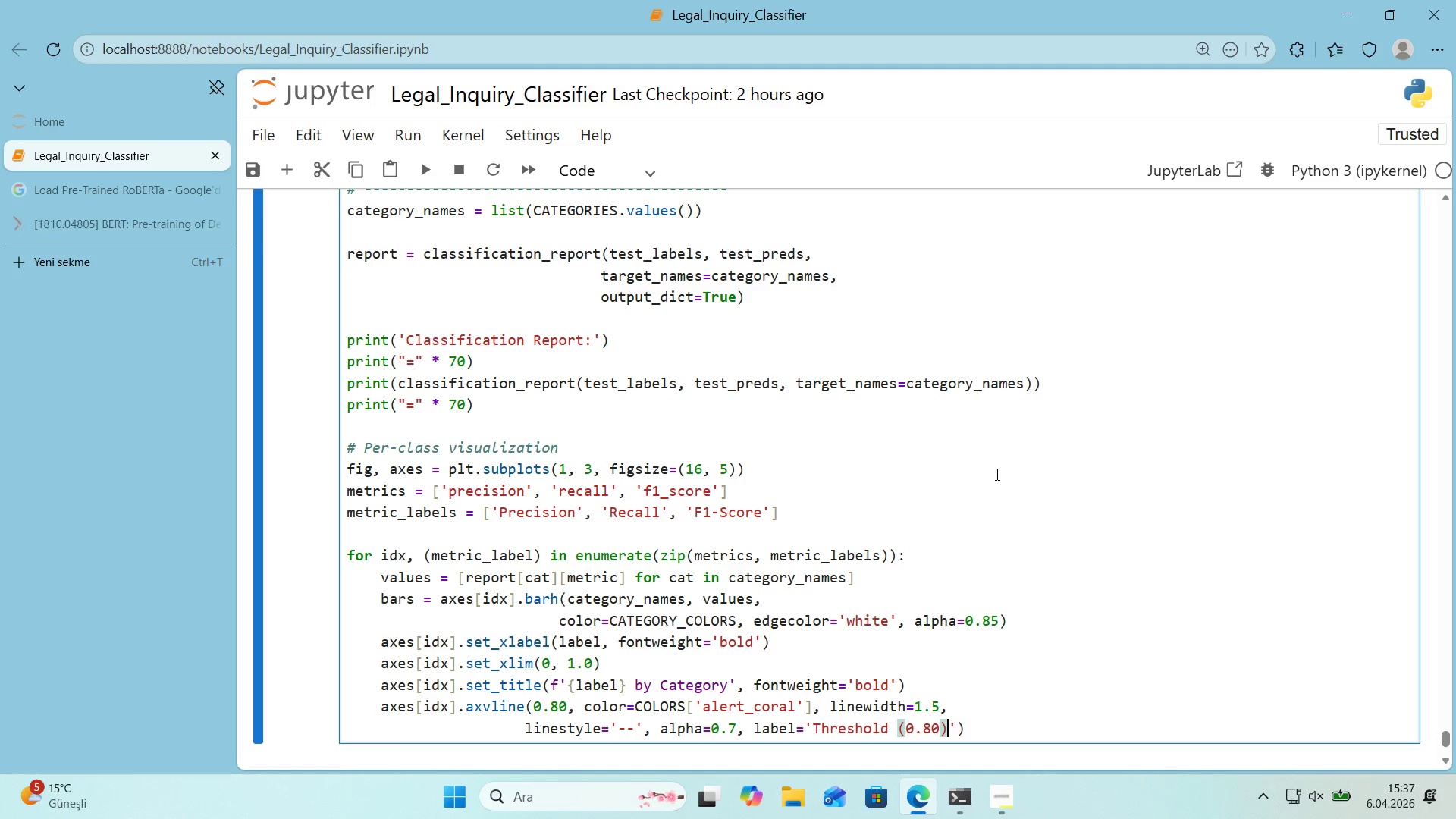 
key(ArrowRight)
 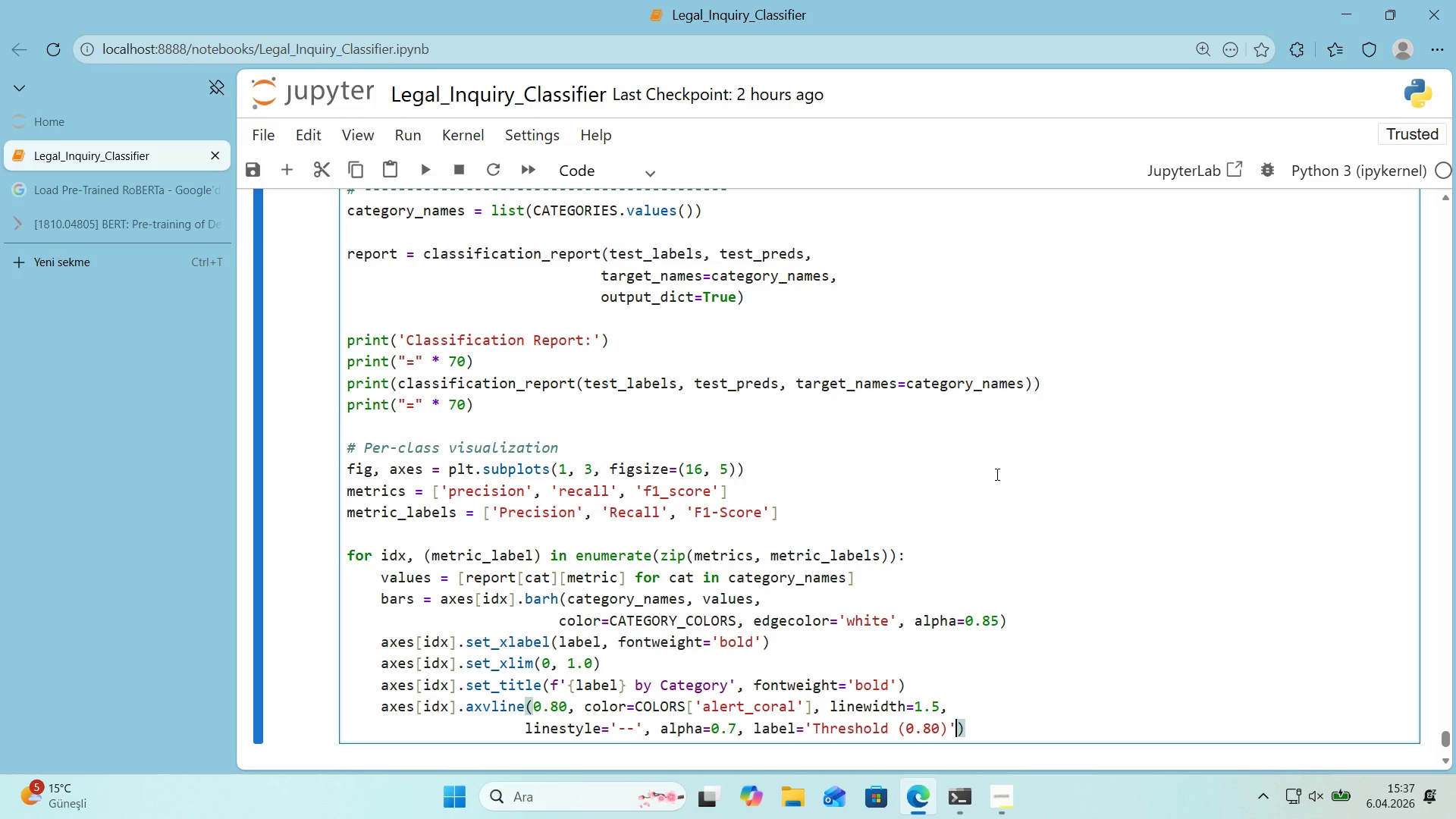 
key(ArrowRight)
 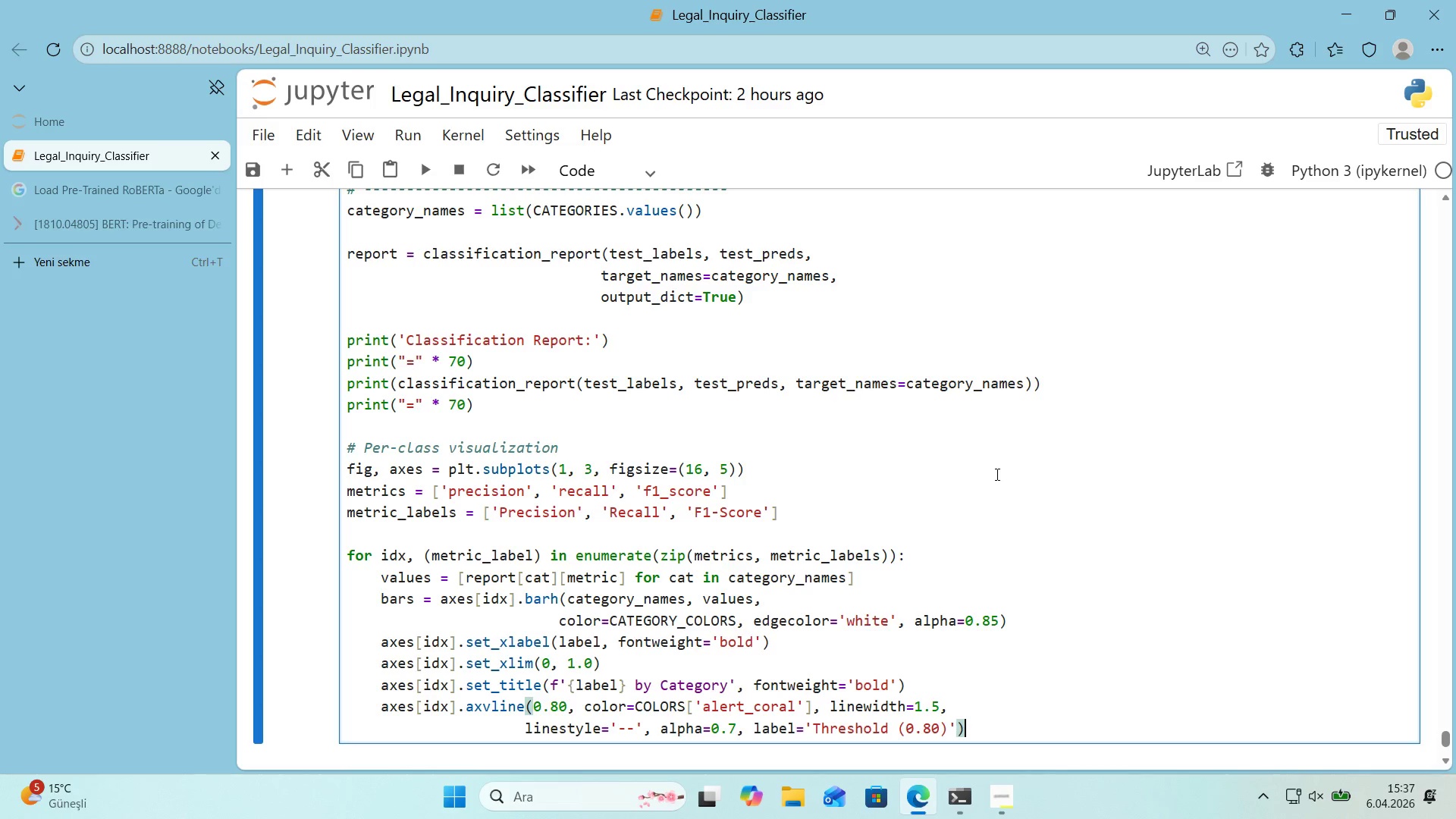 
key(Enter)
 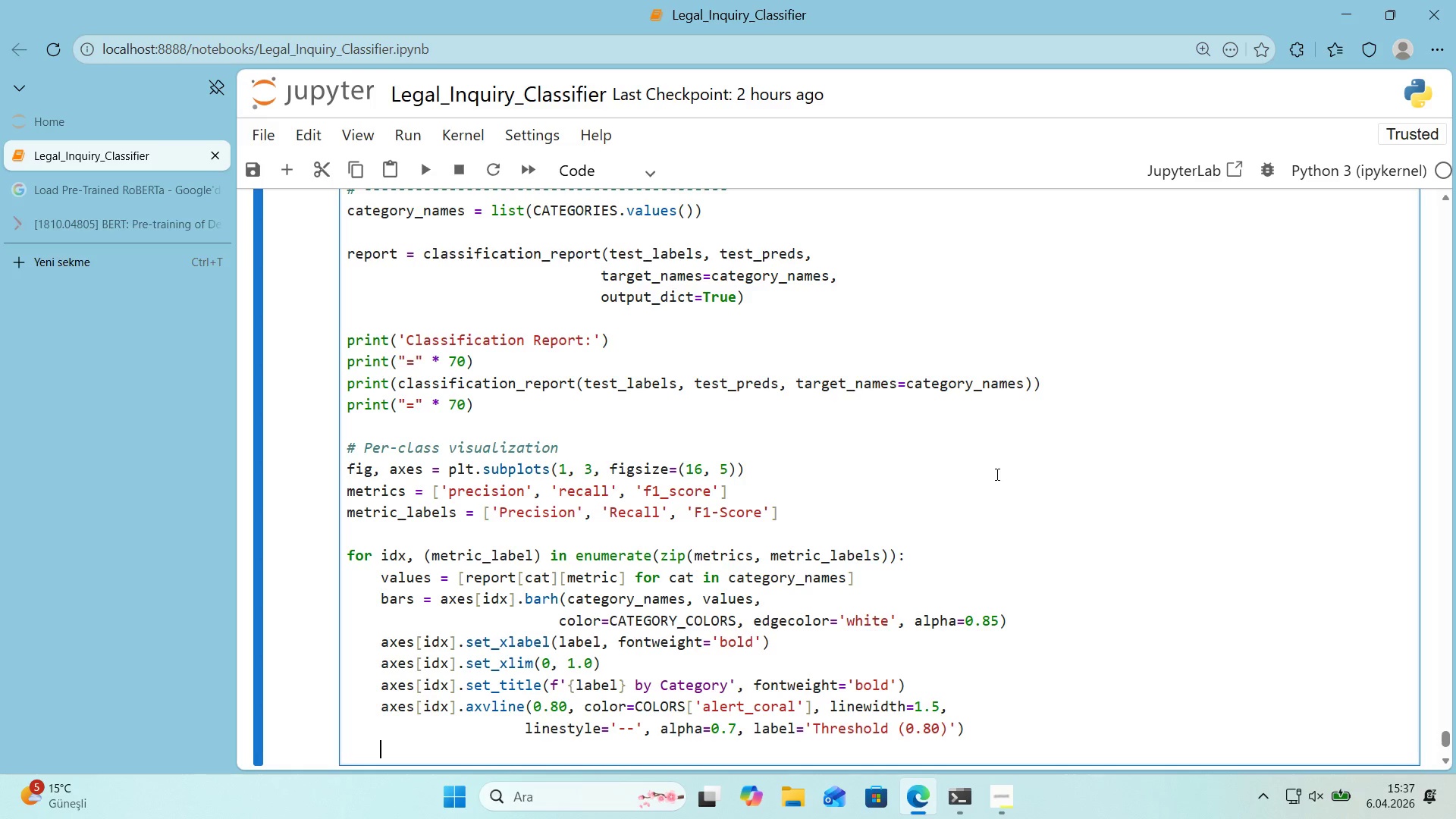 
type(for )
 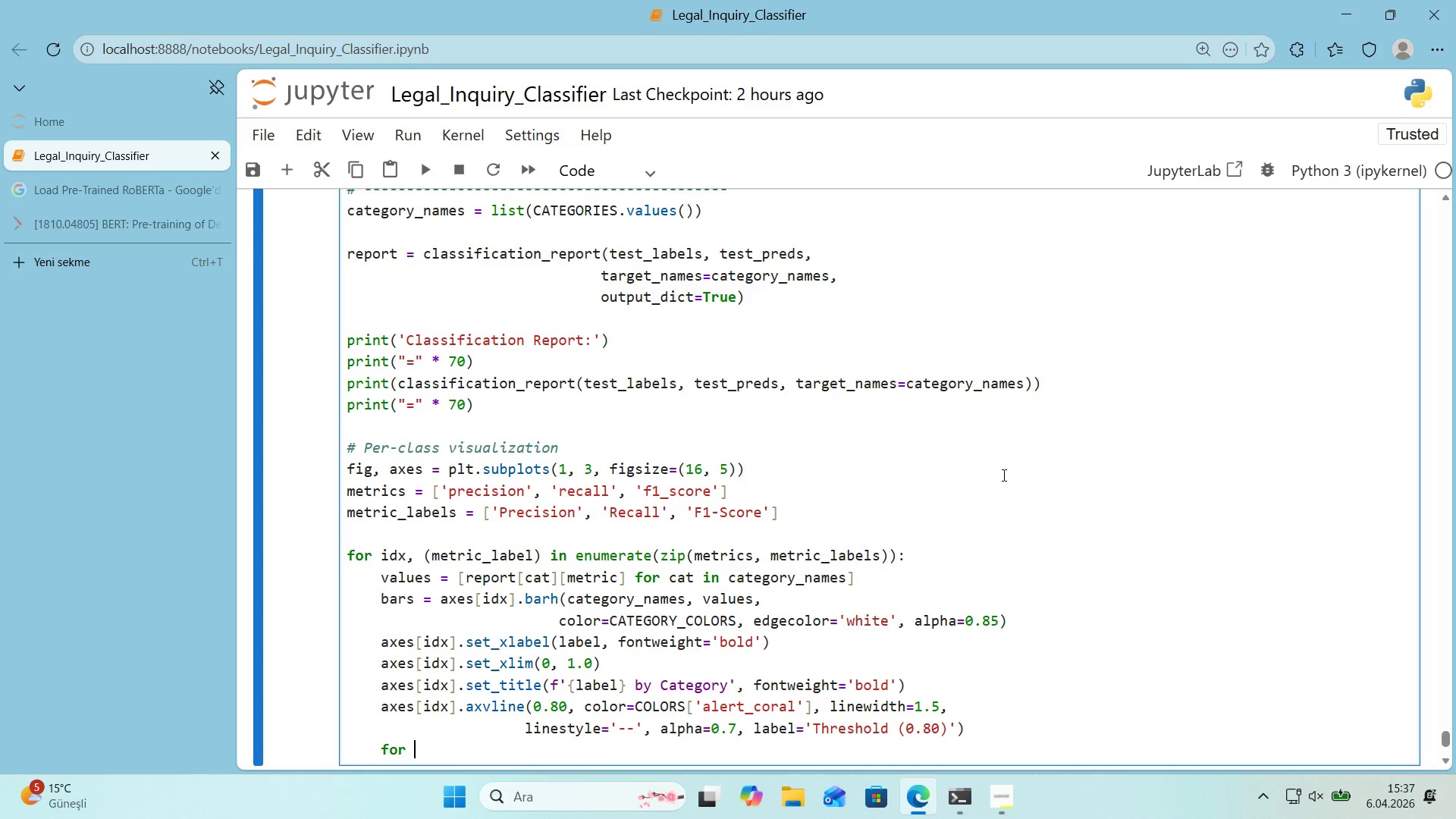 
type(bar)
 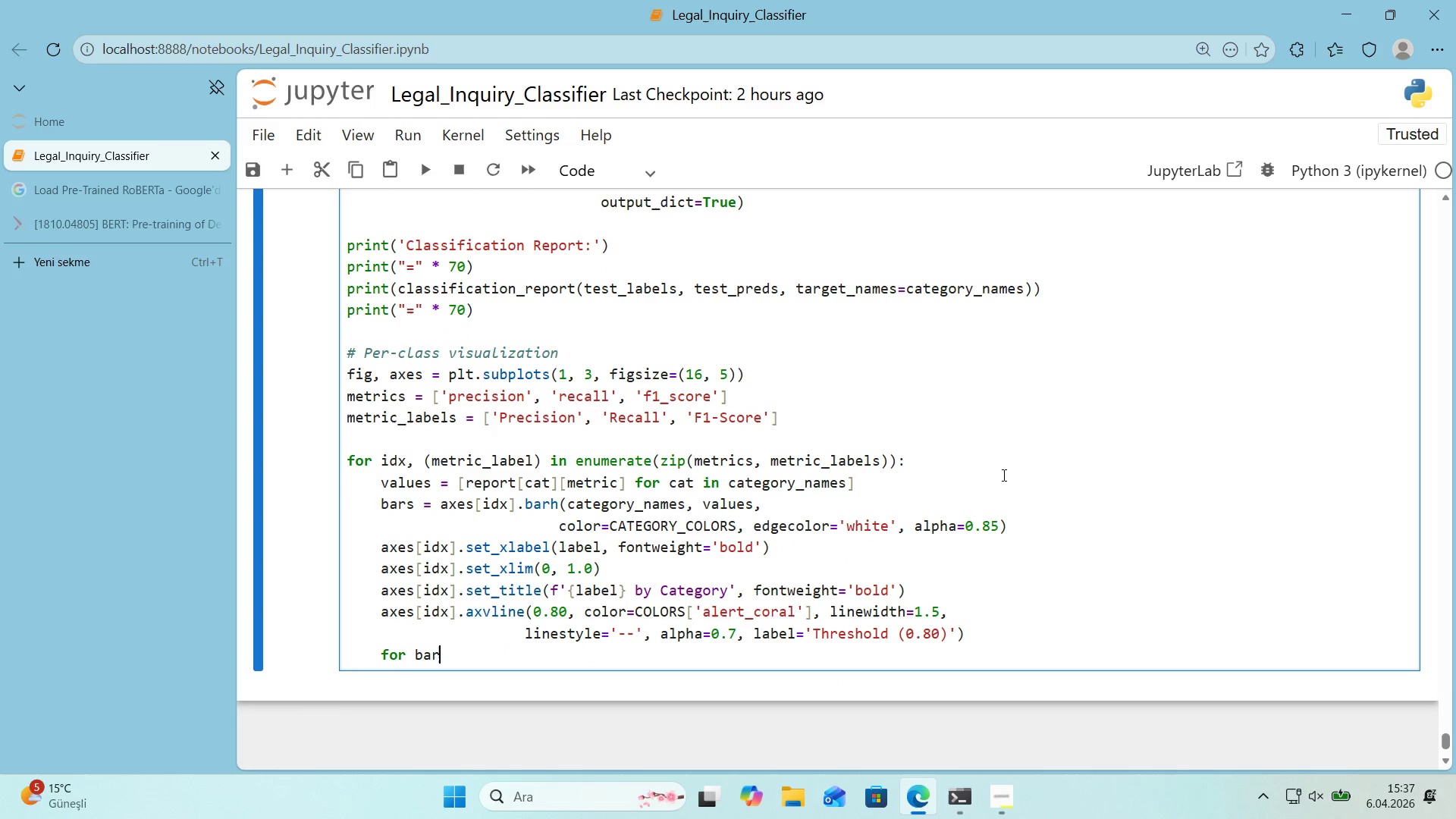 
scroll: coordinate [1003, 475], scroll_direction: down, amount: 1.0
 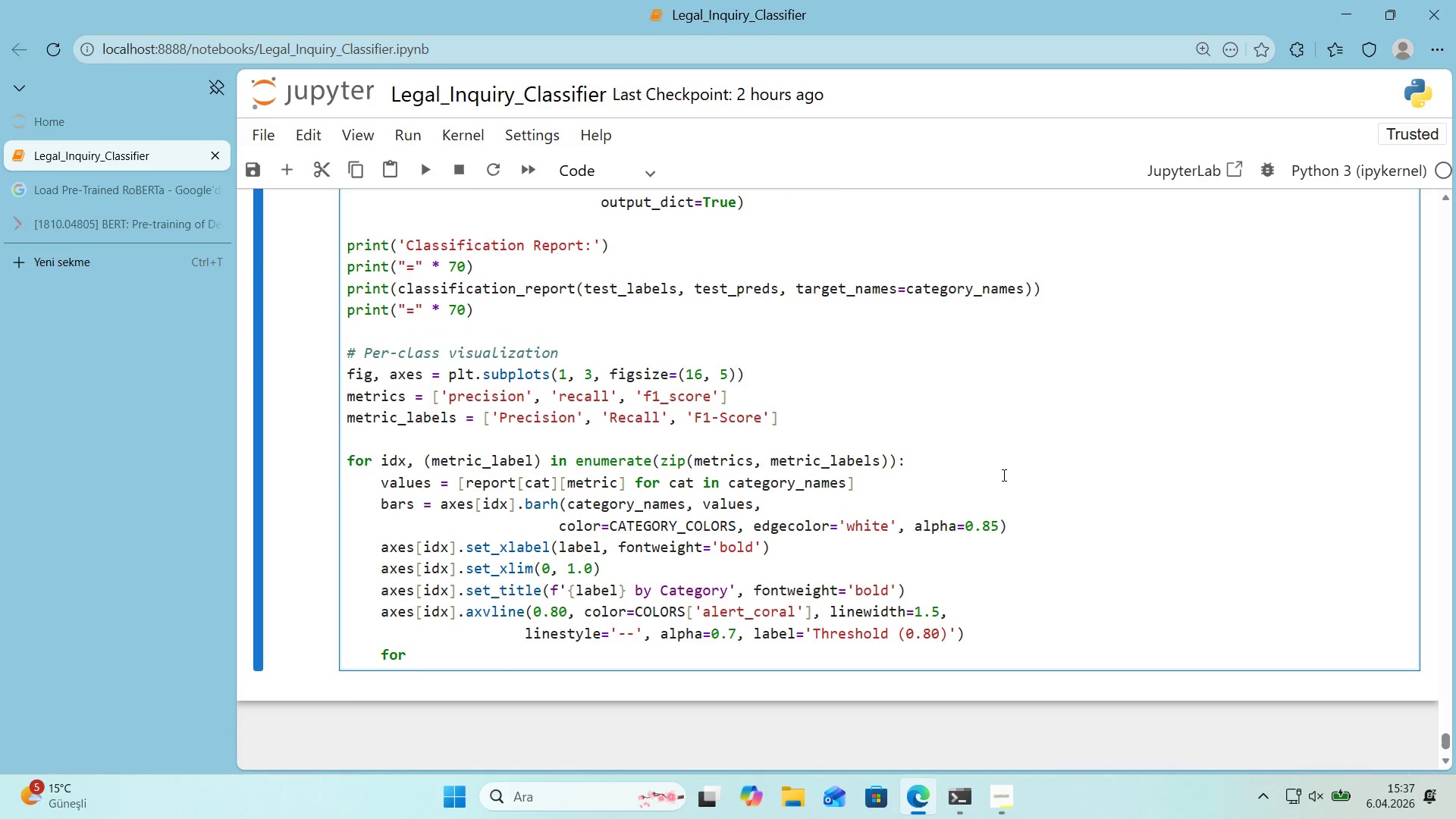 
type(, val 'n z'p*()
 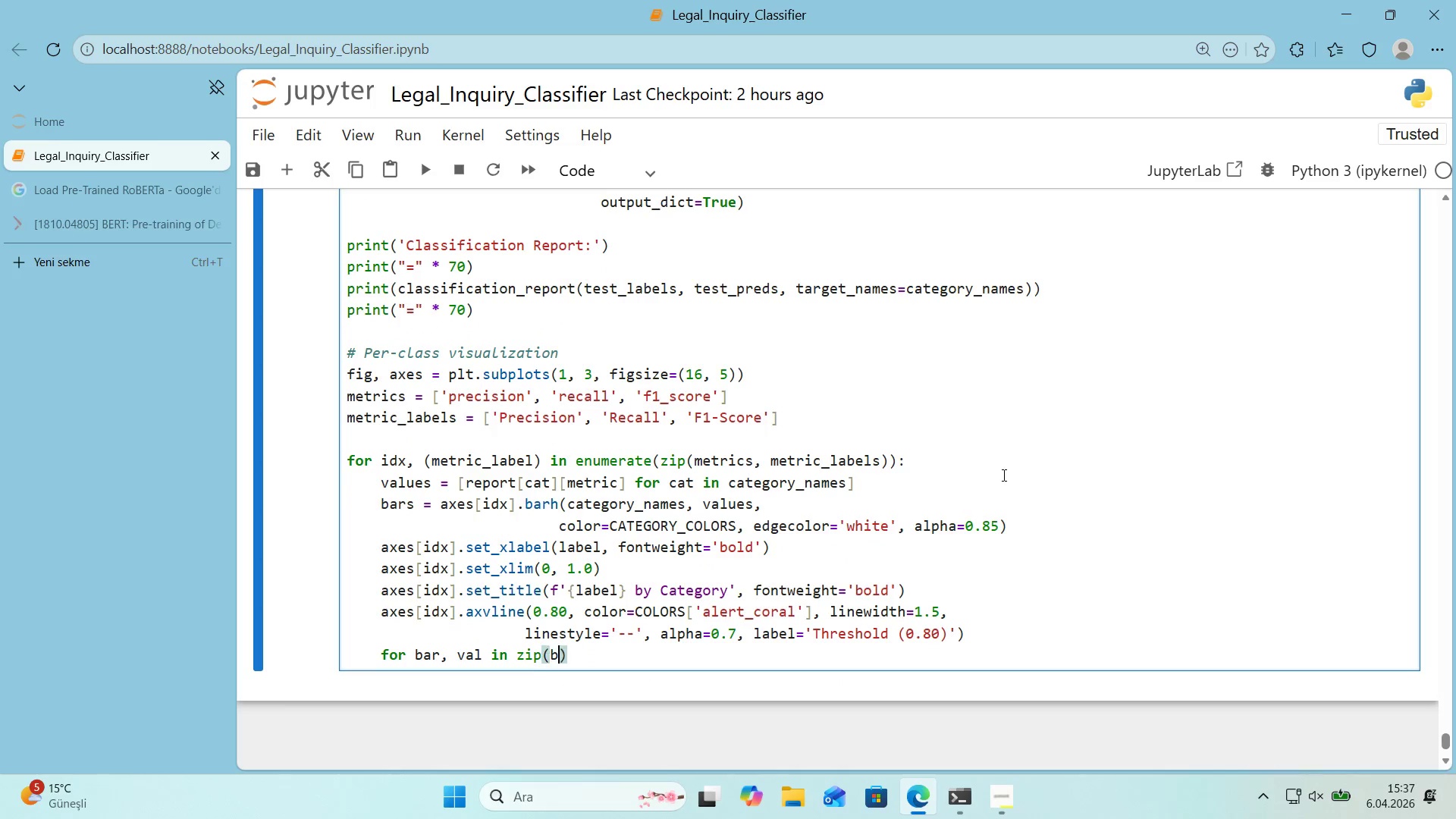 
 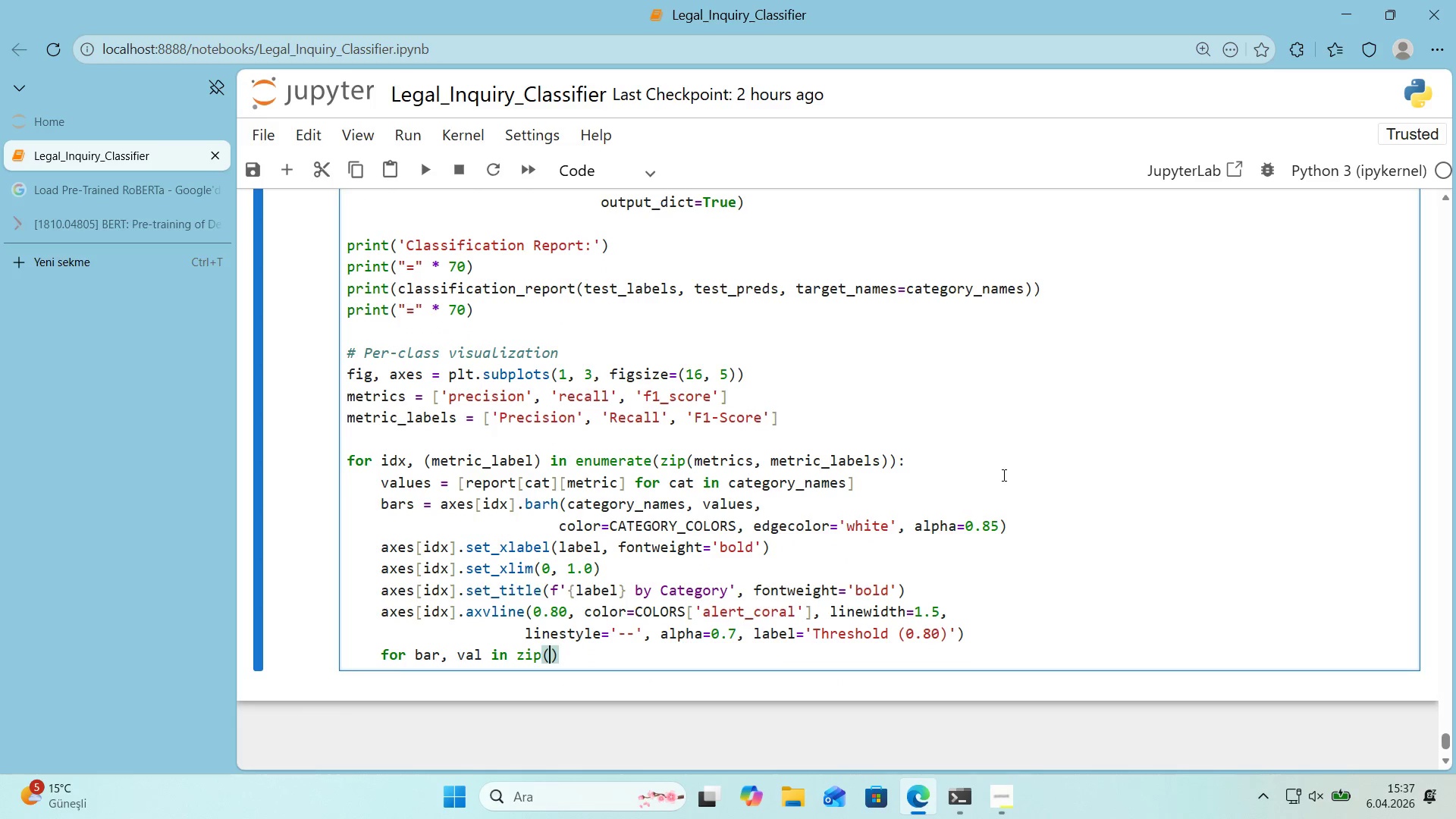 
key(ArrowLeft)
 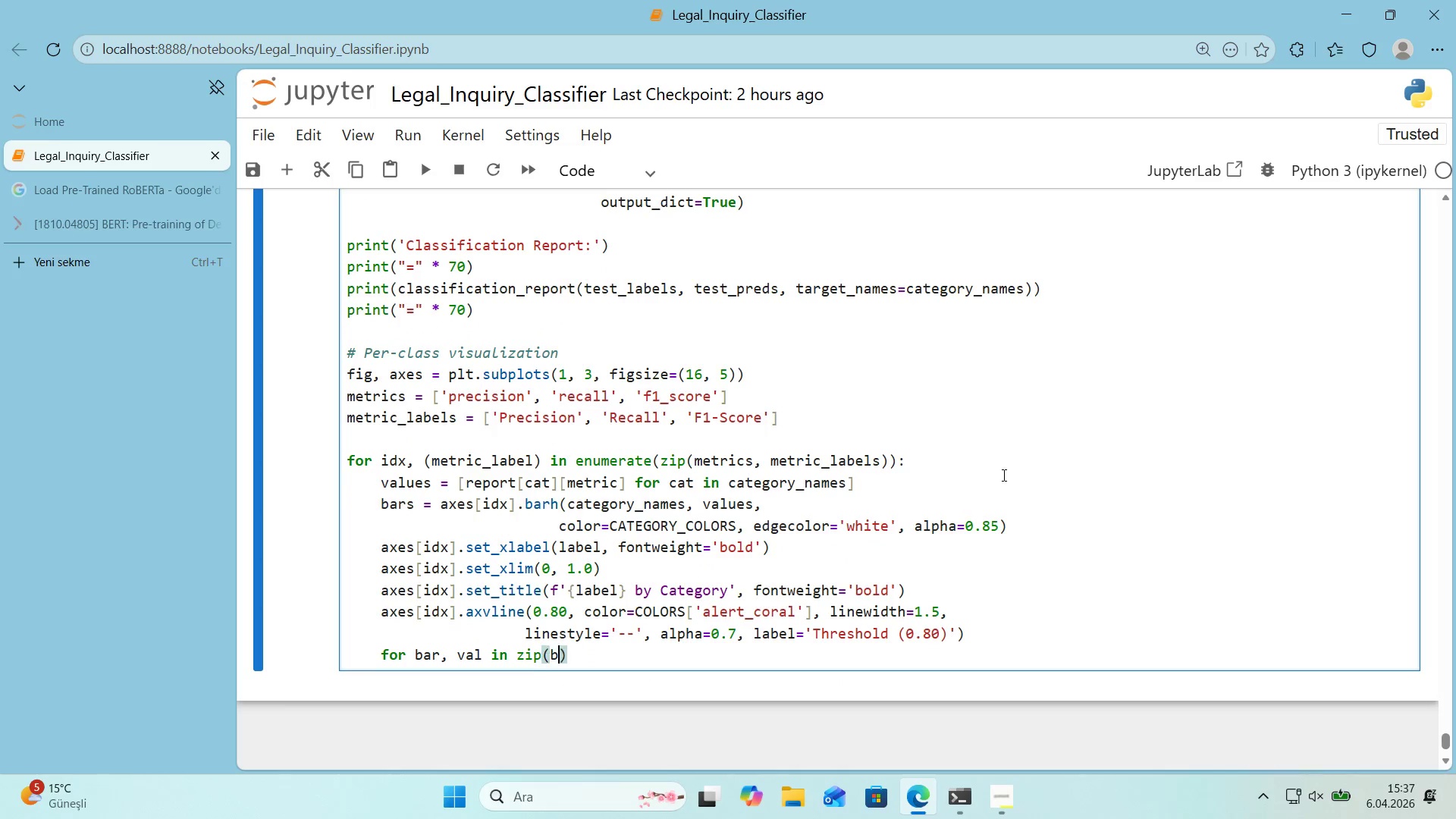 
type(bars, values)
 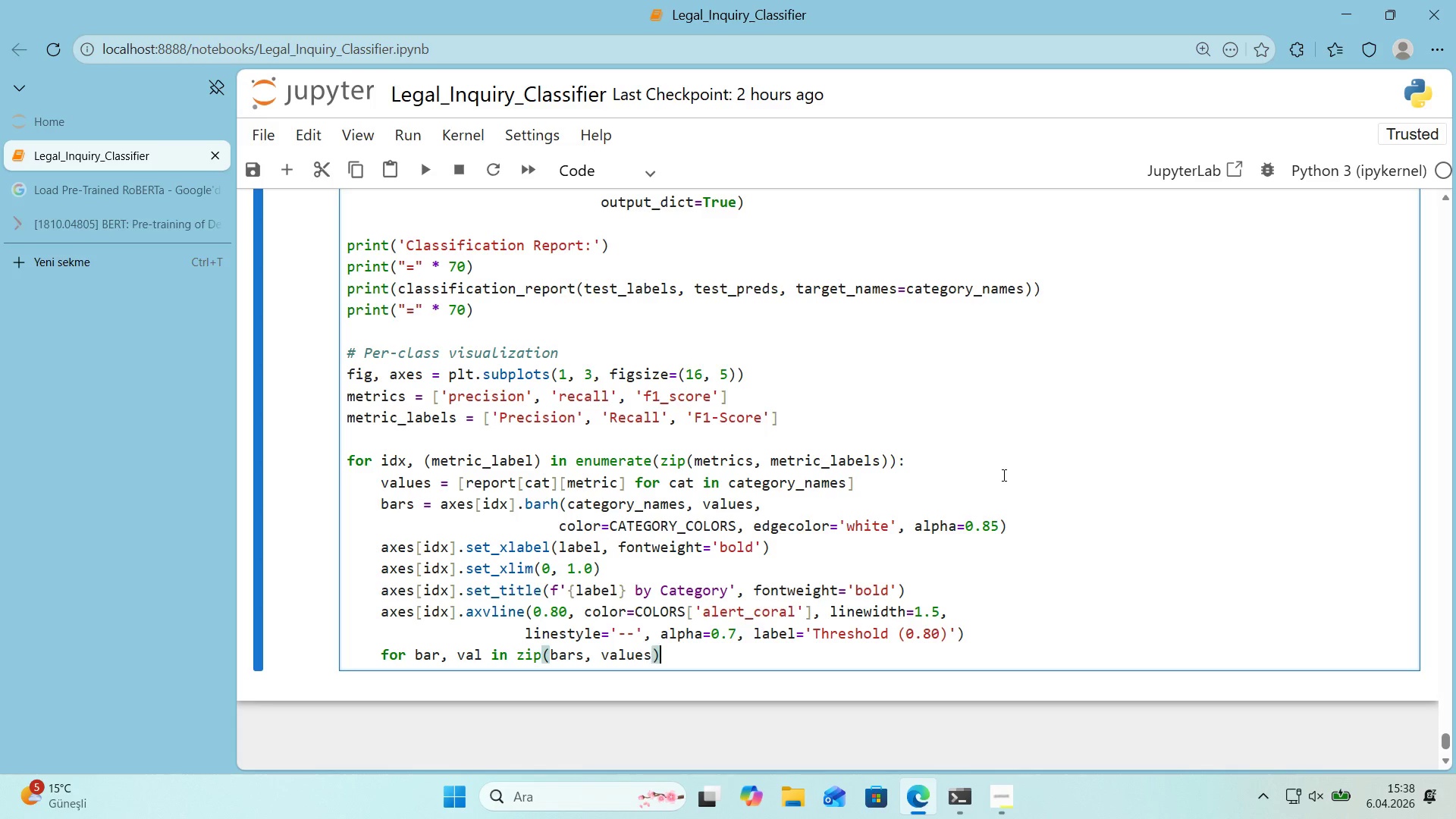 
key(ArrowRight)
 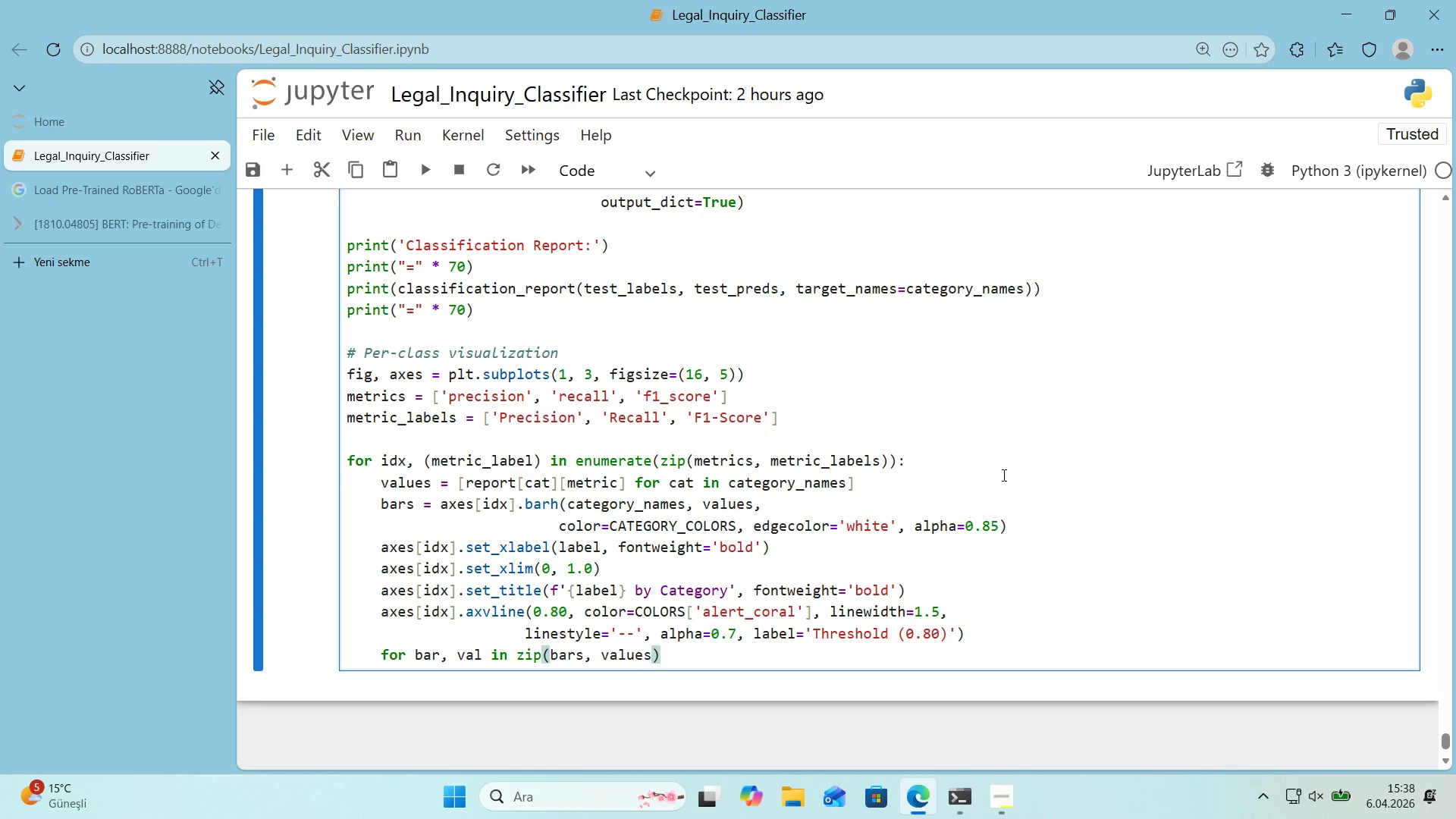 
key(Shift+ShiftRight)
 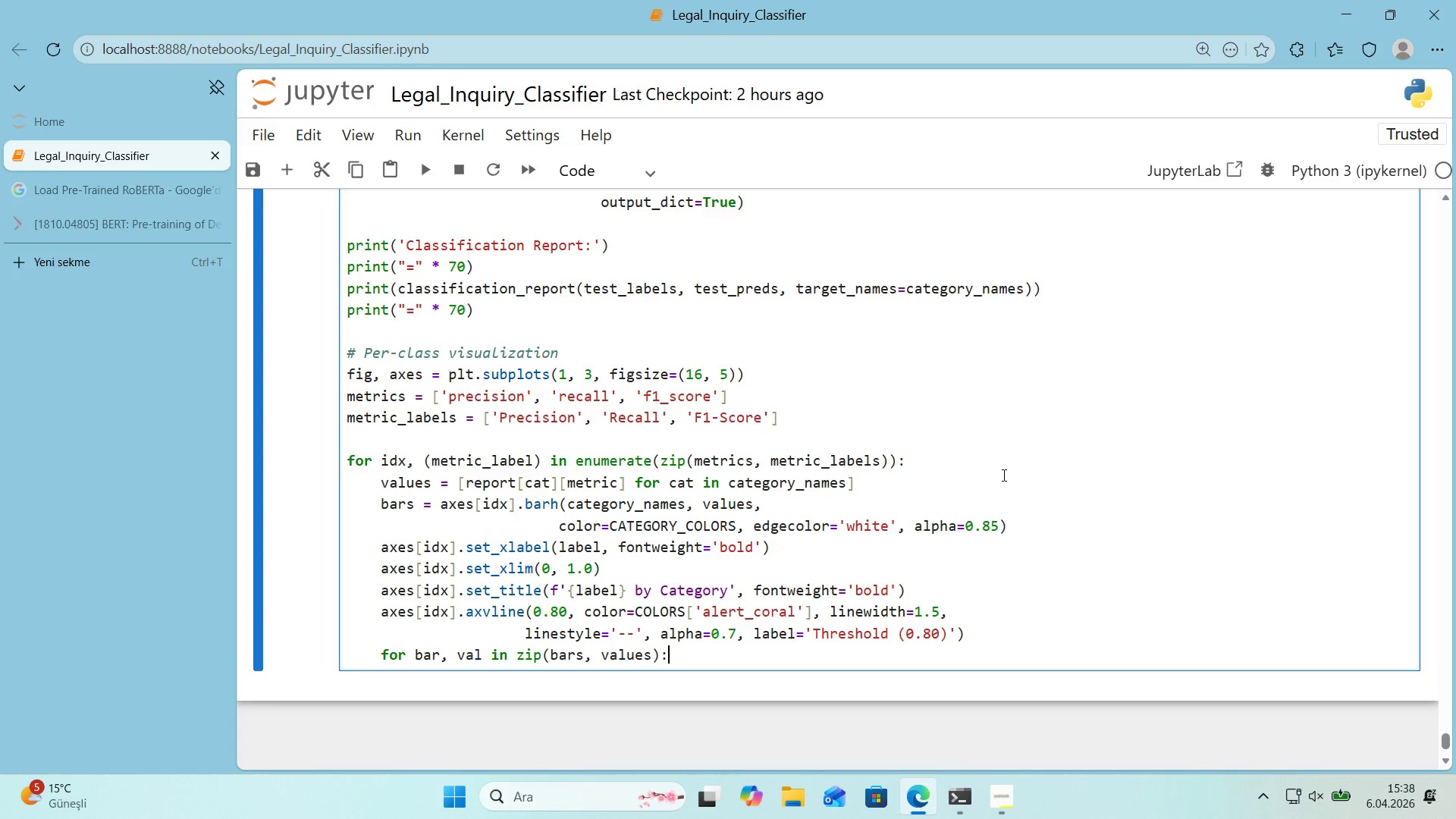 
key(Shift+Period)
 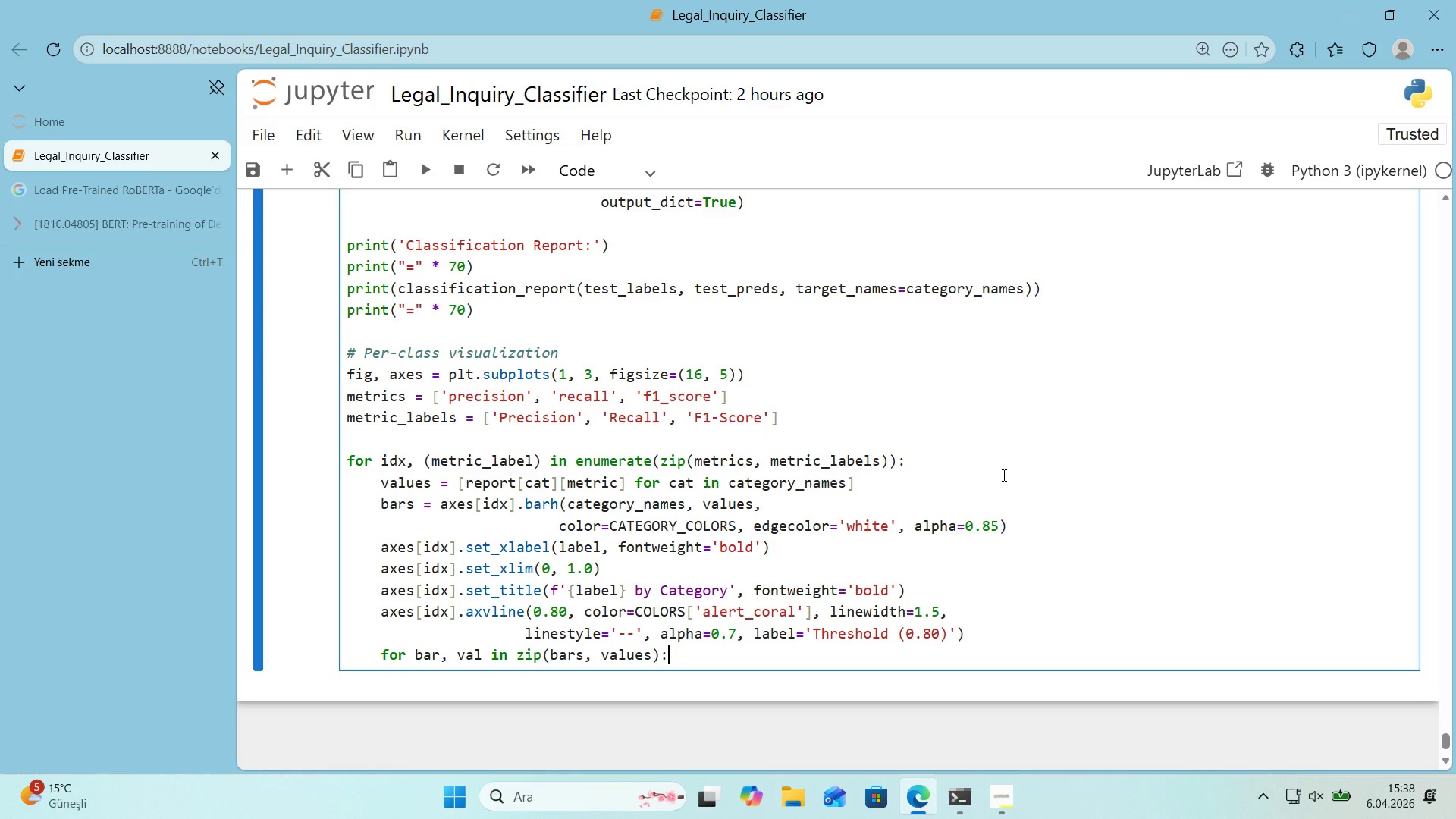 
key(Enter)
 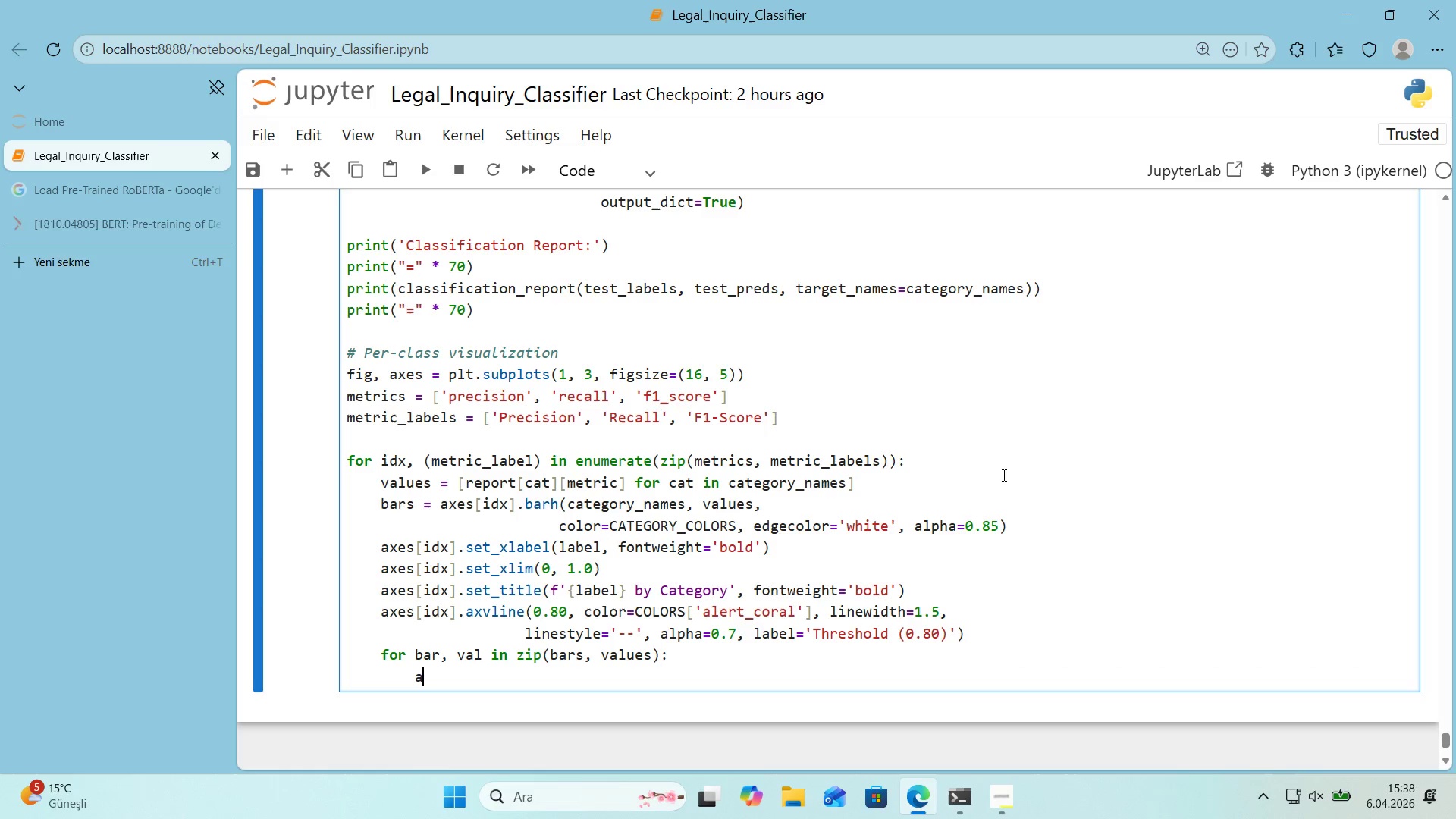 
type(axes)
 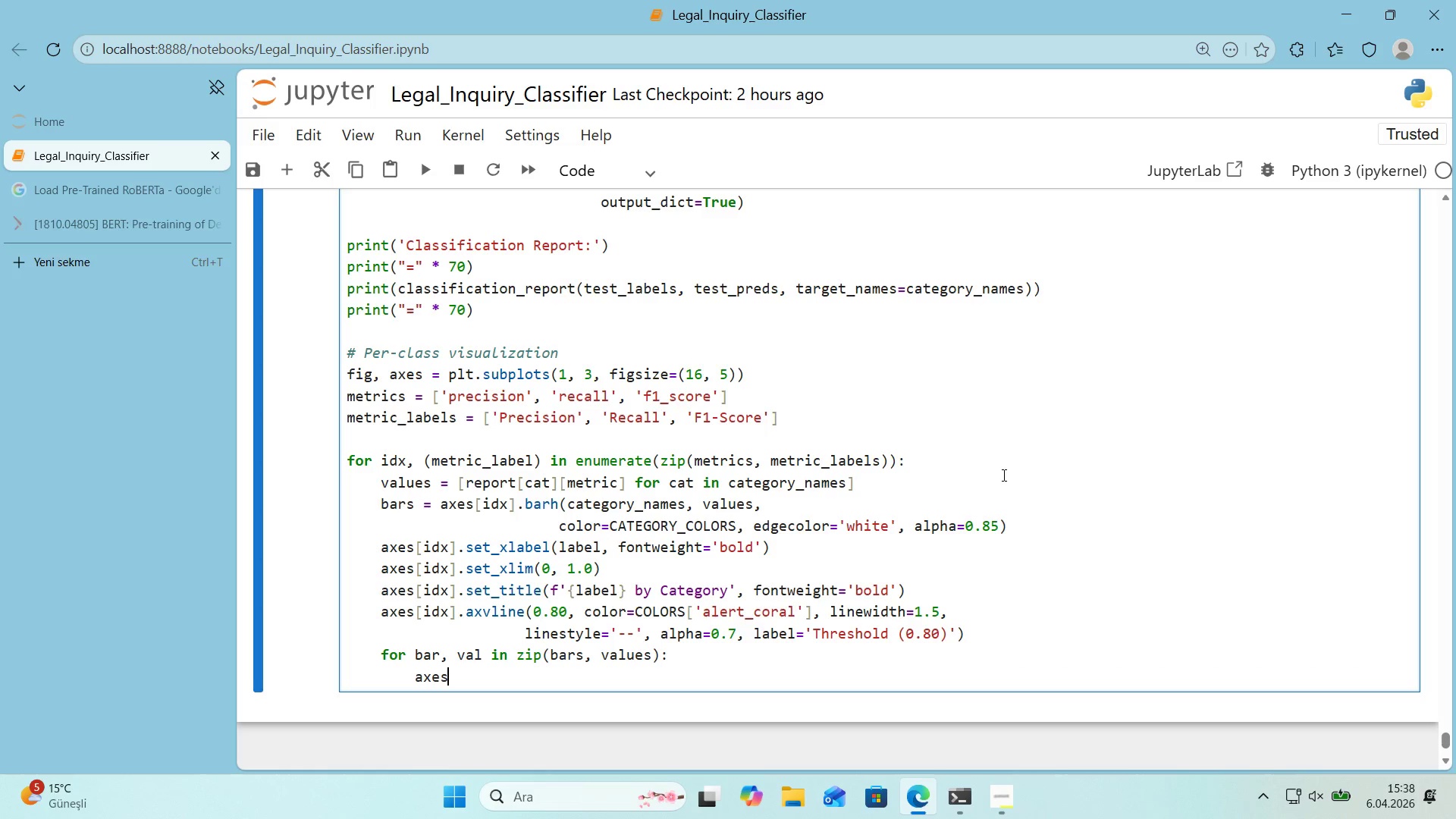 
key(Alt+Control+8)
 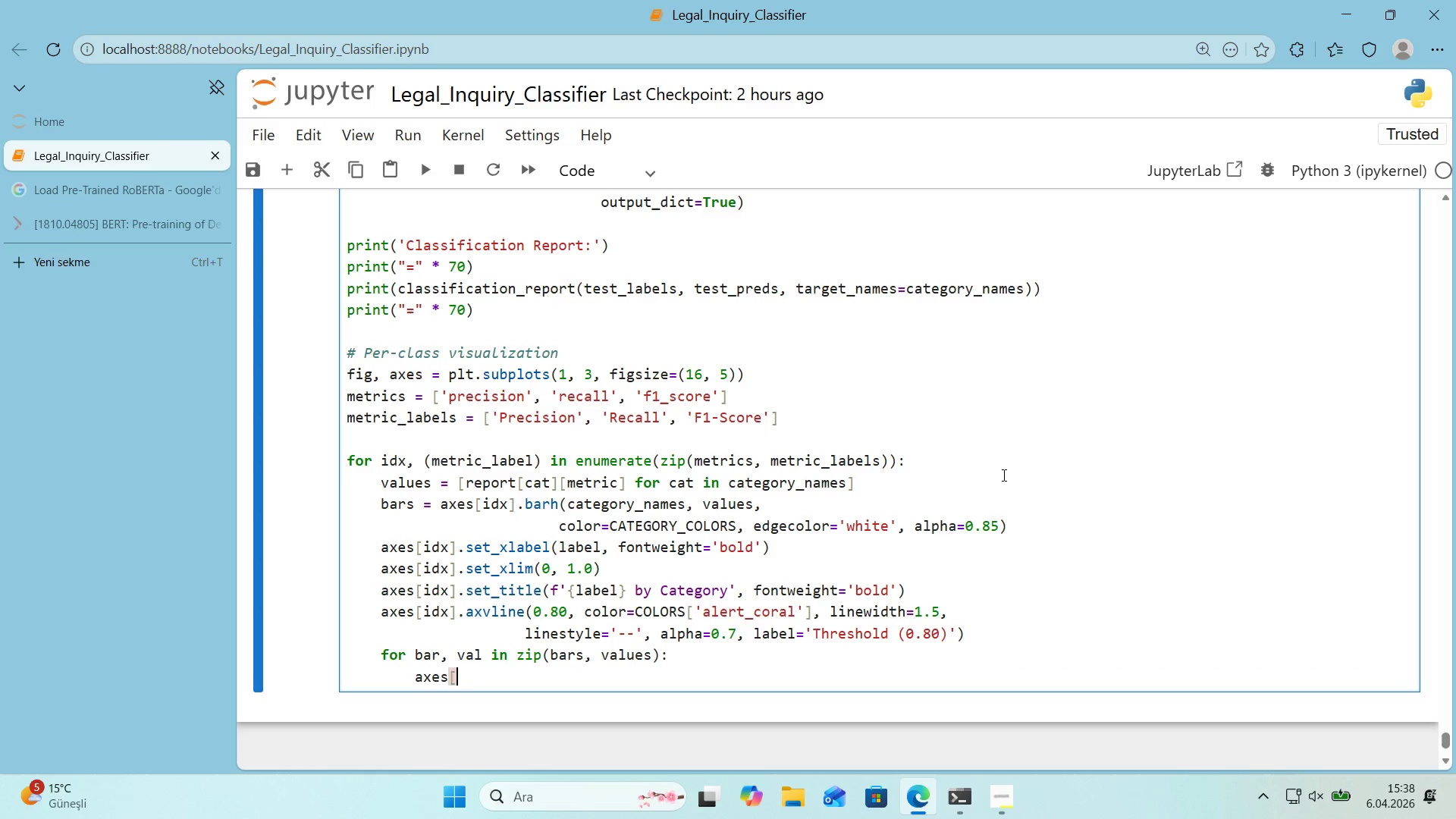 
key(Alt+Control+9)
 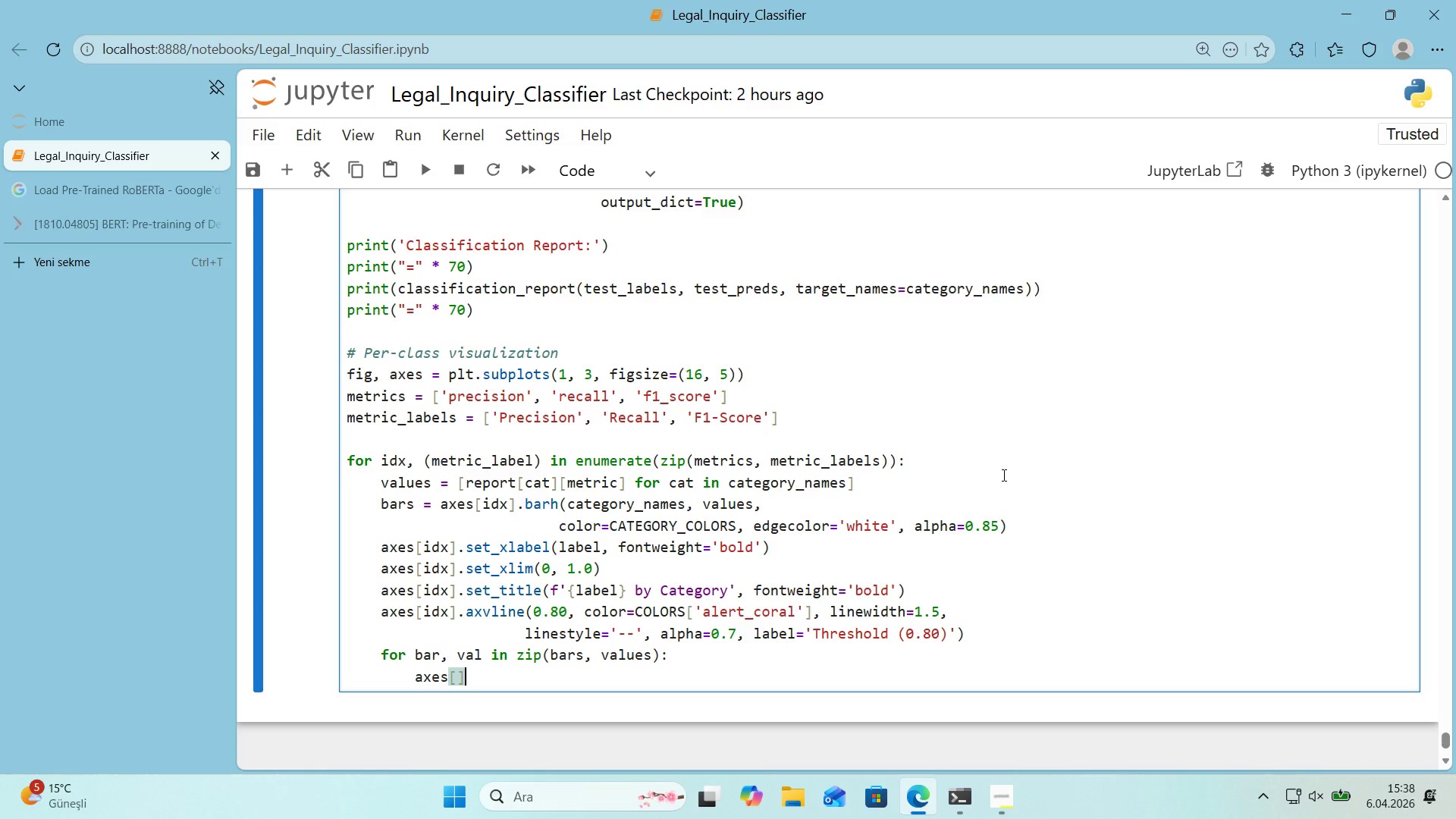 
key(ArrowLeft)
 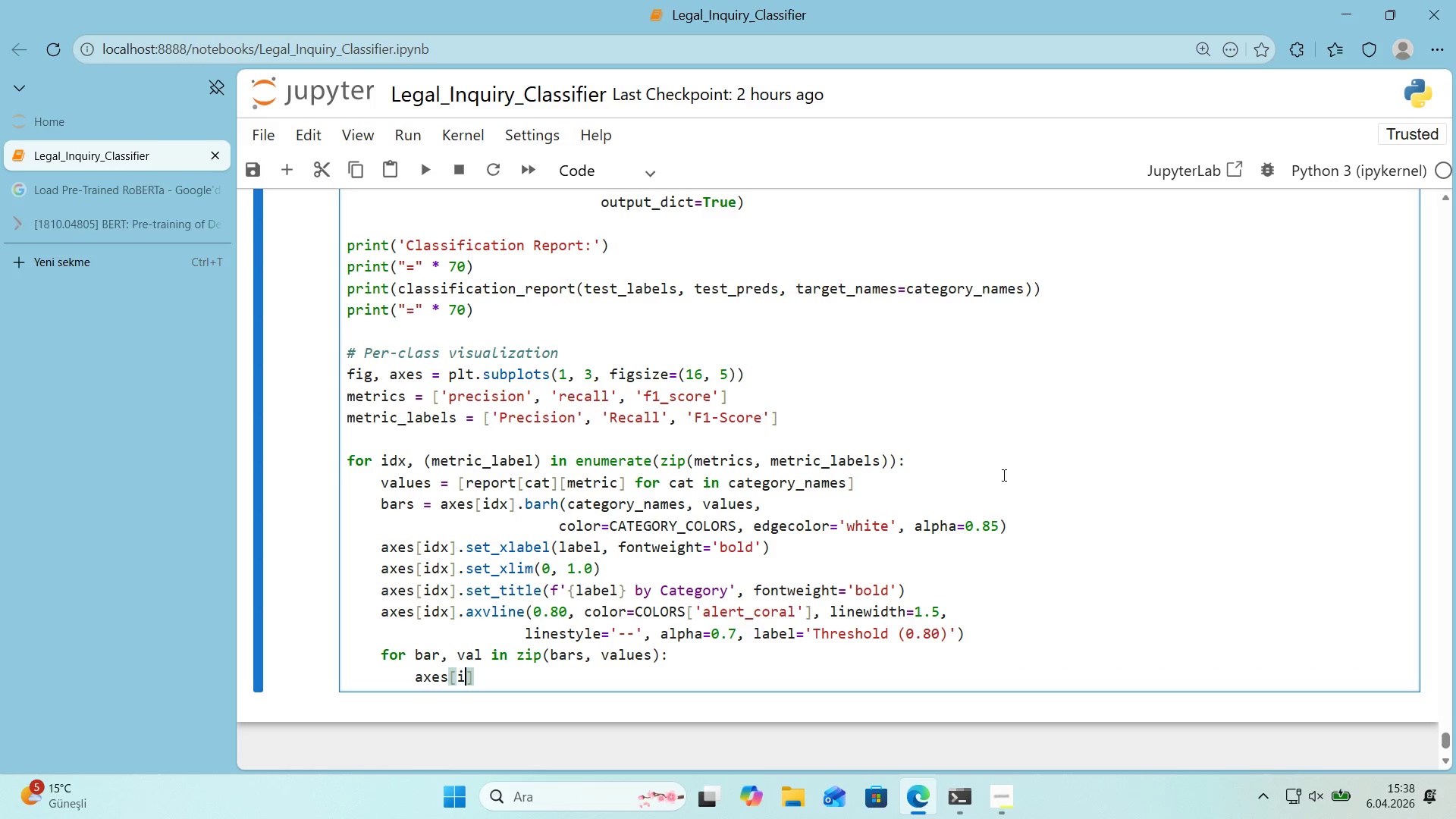 
type('dx)
 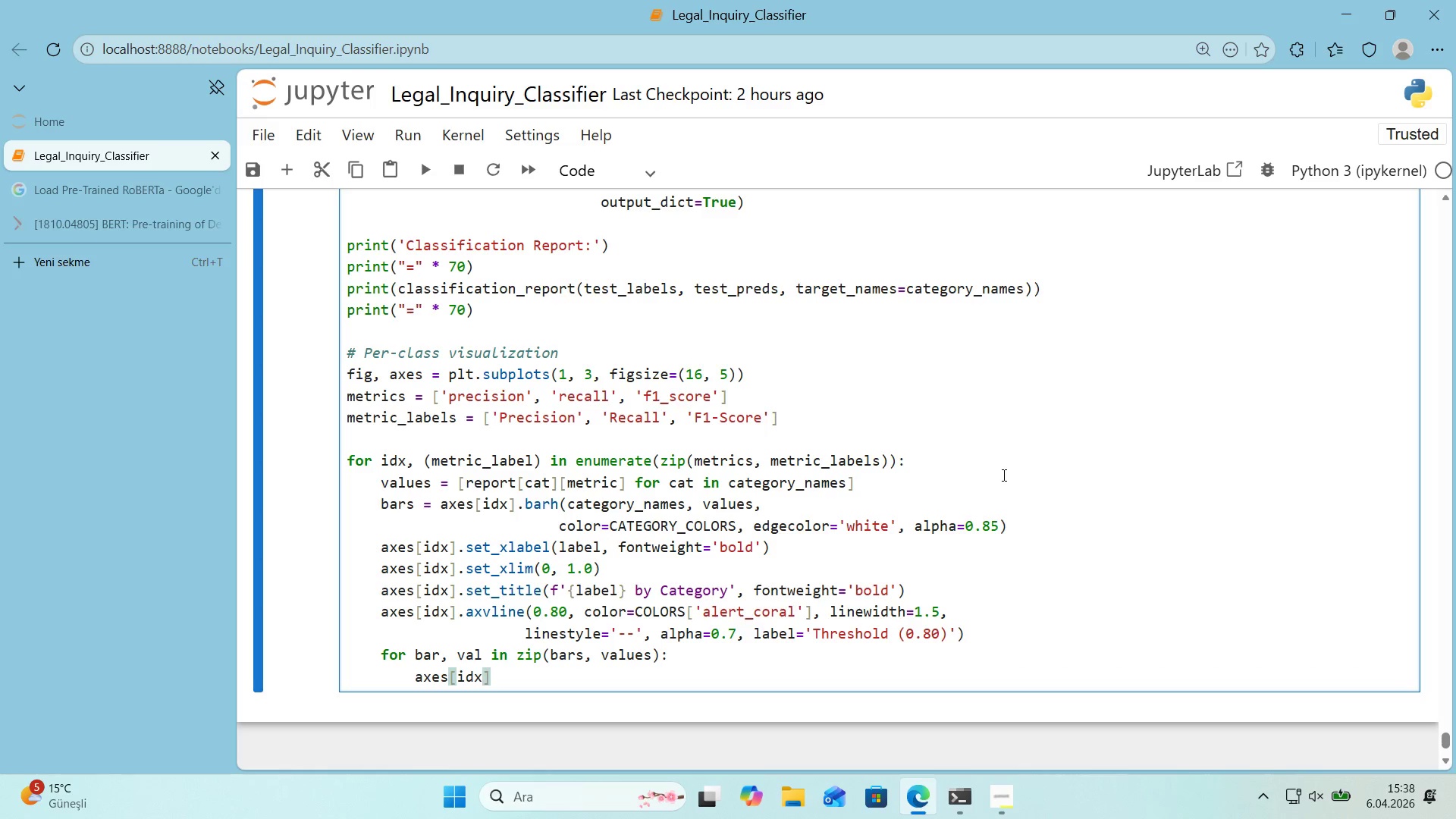 
key(ArrowRight)
 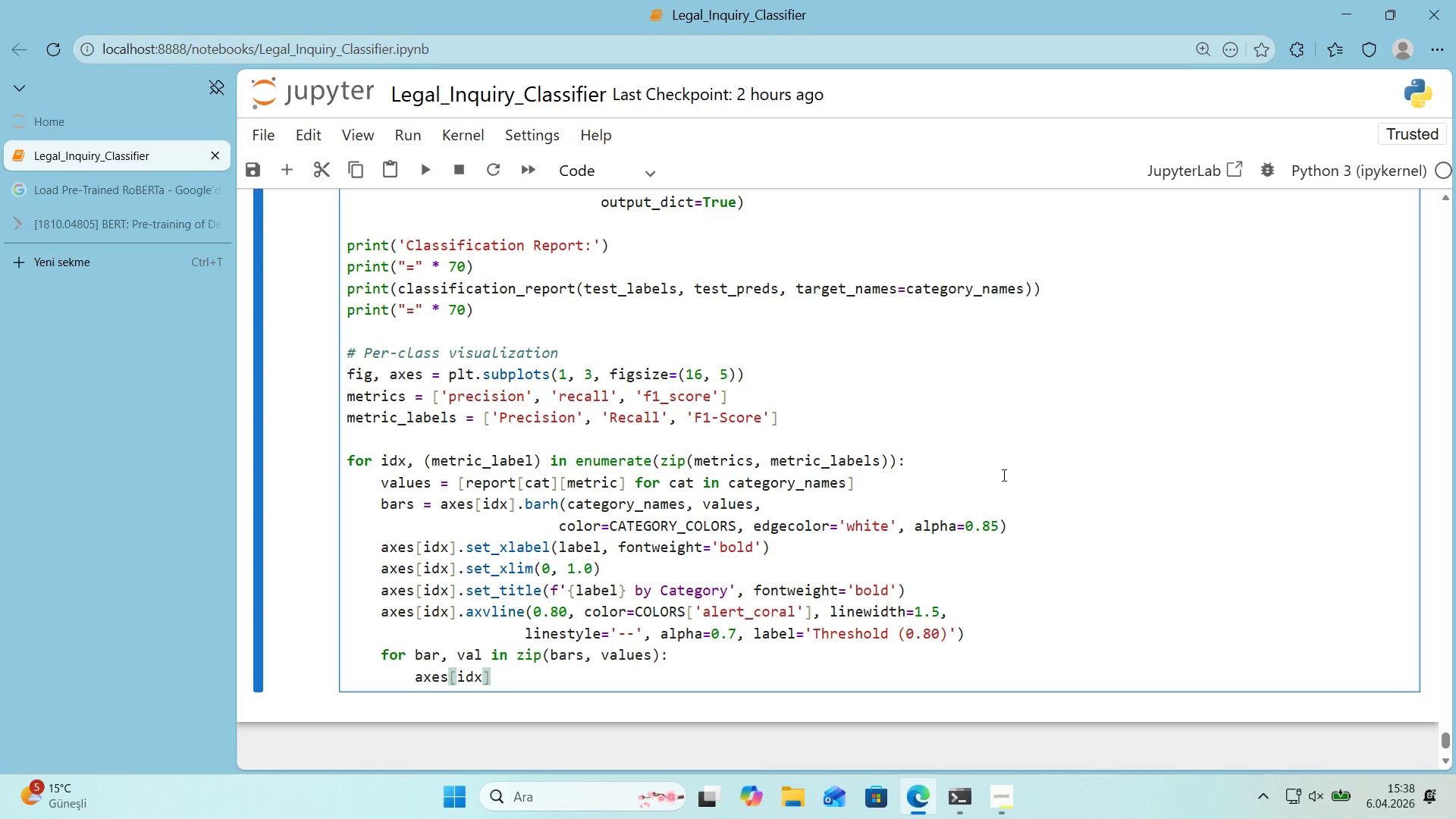 
type(.text*()
 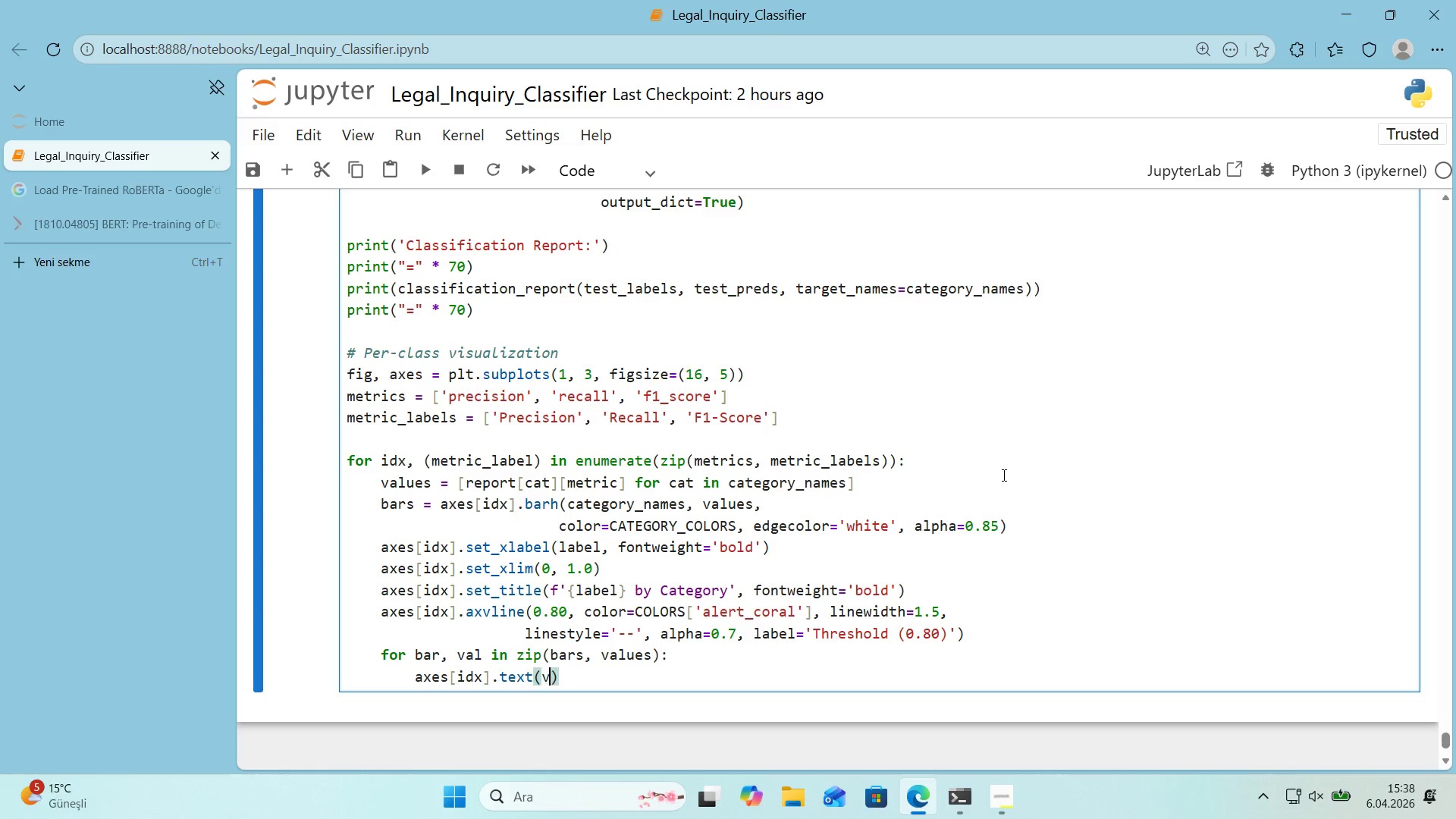 
 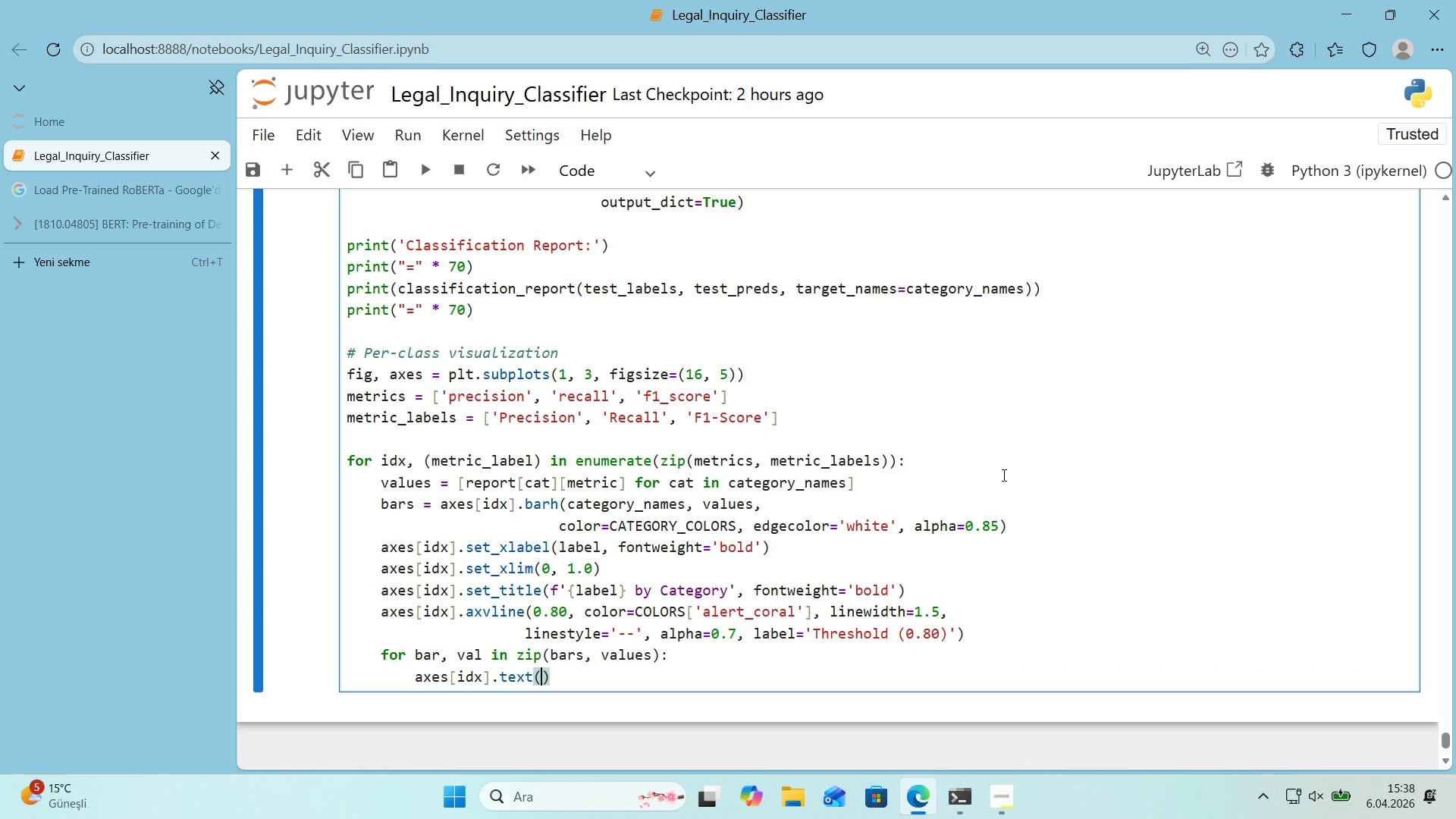 
key(ArrowLeft)
 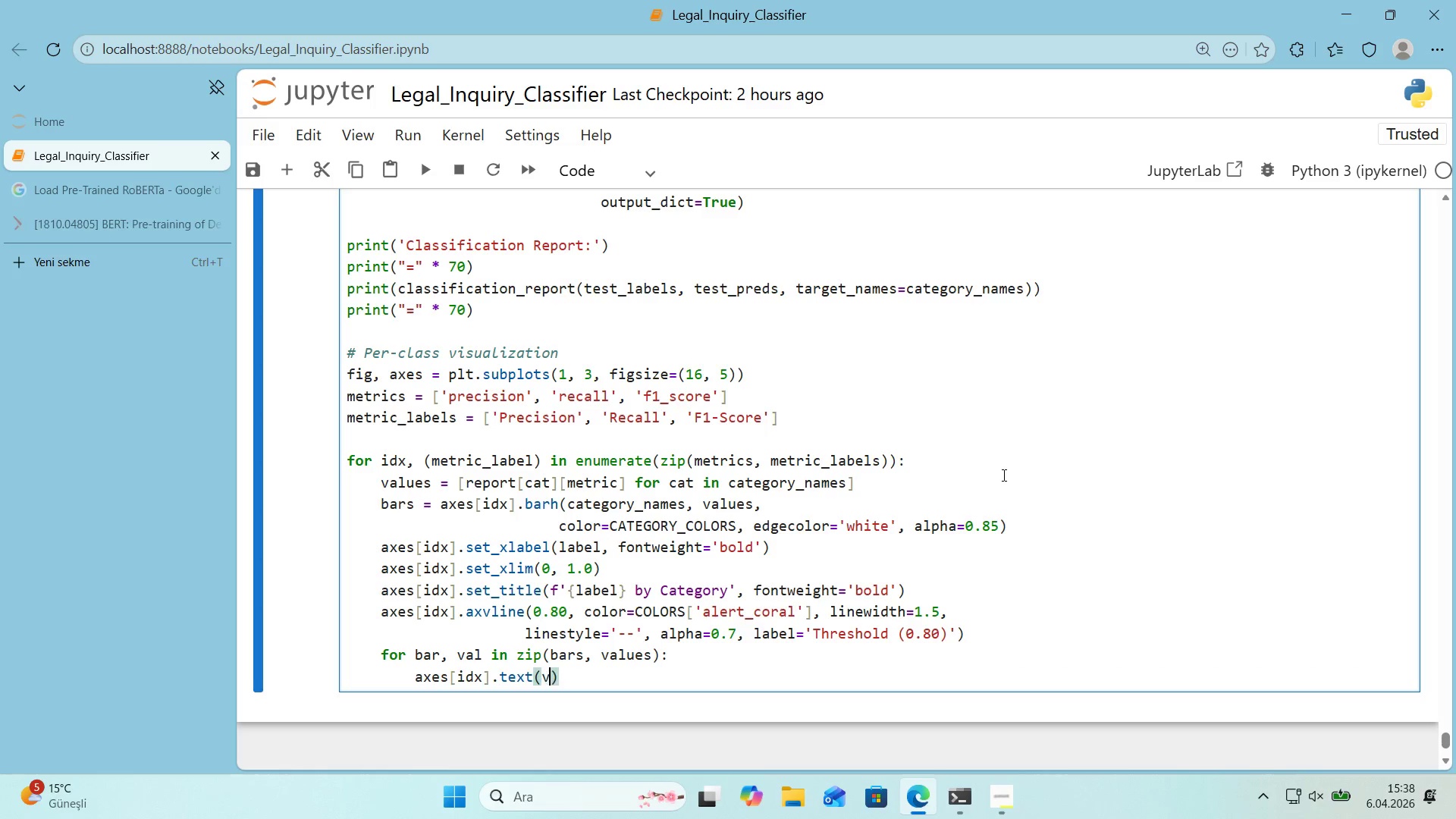 
type(val + 0.32)
key(Backspace)
key(Backspace)
type(02, )
 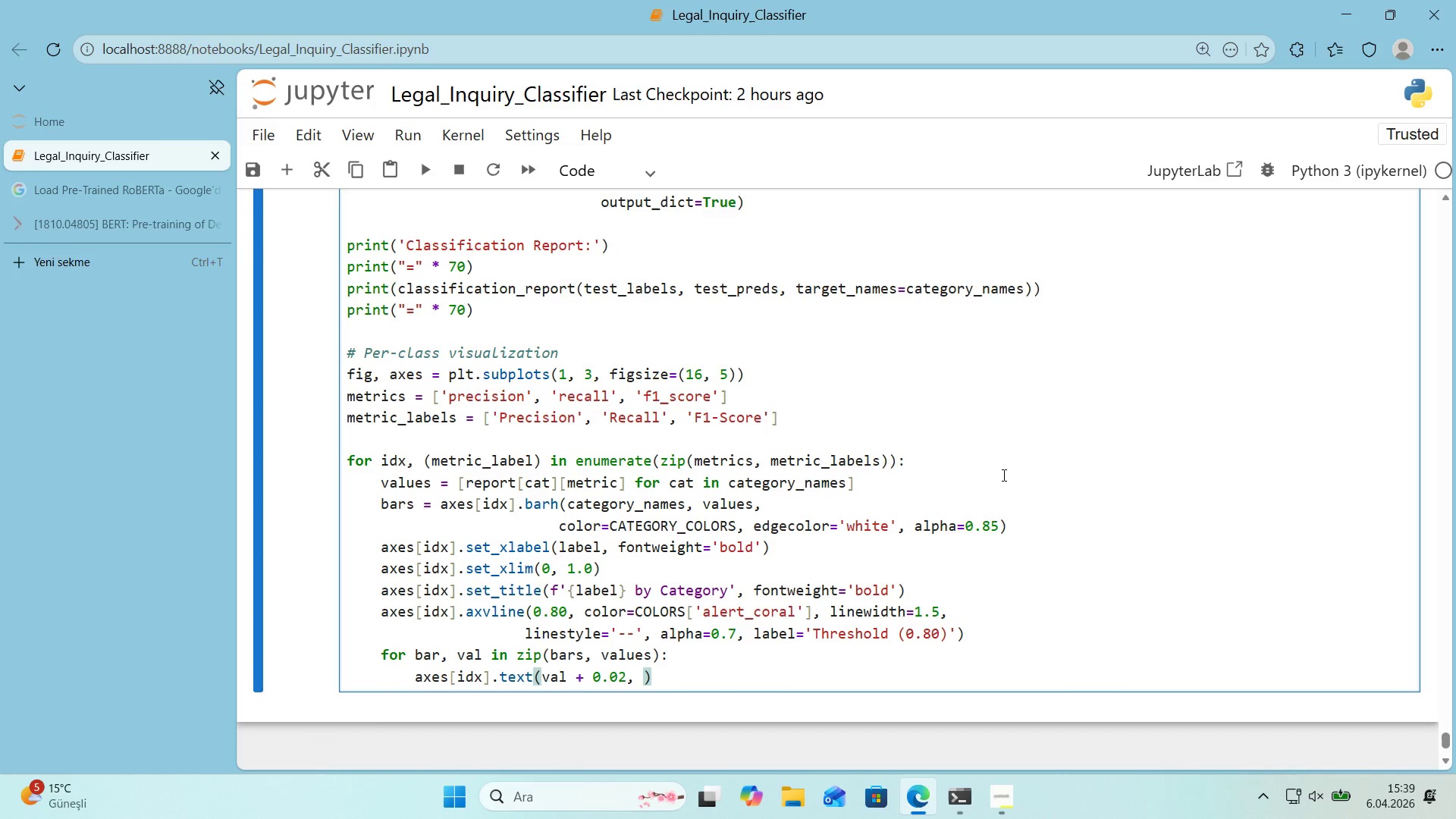 
wait(82.77)
 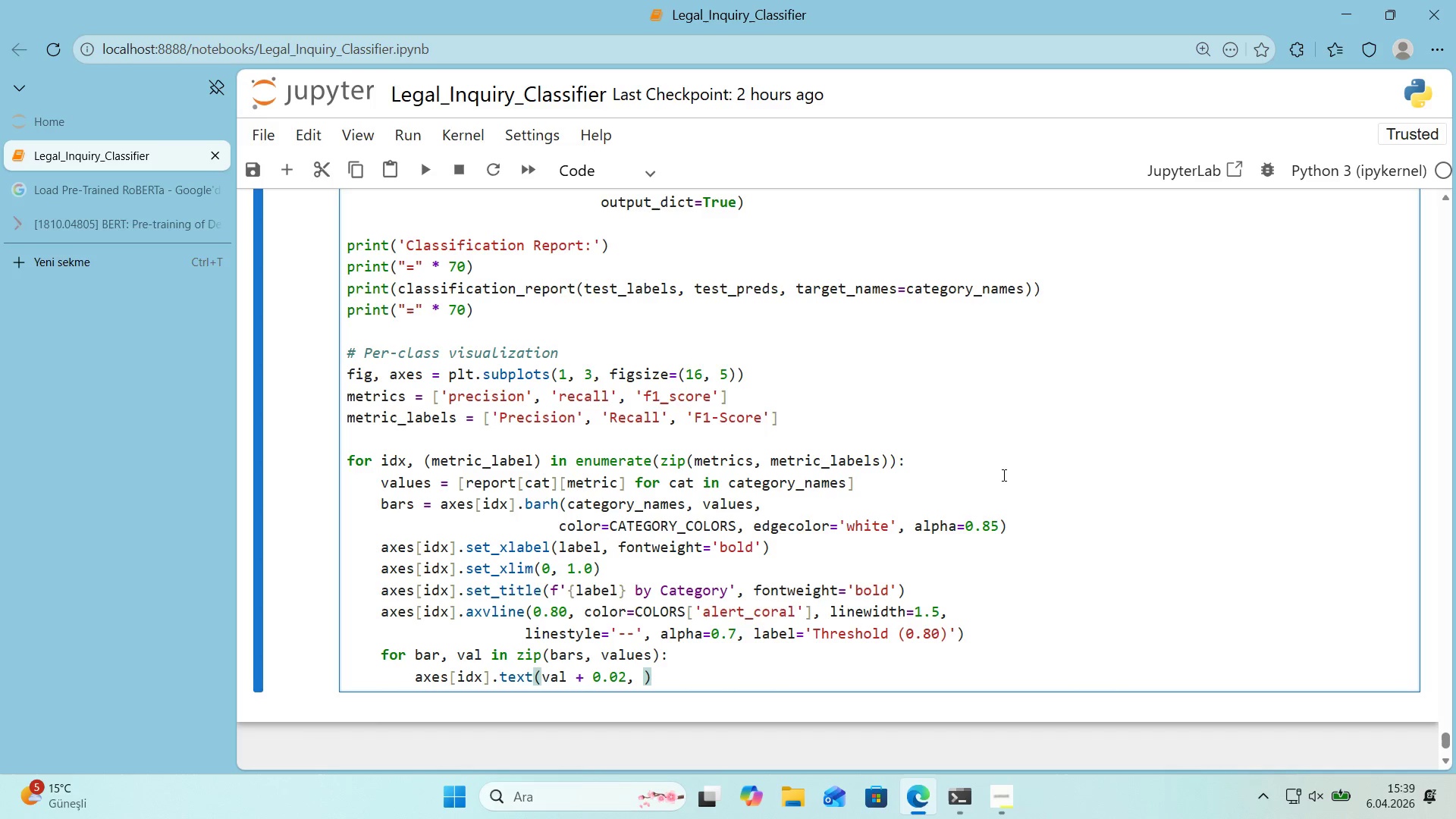 
type(bat.g)
key(Backspace)
key(Backspace)
key(Backspace)
type(r.get_y*()
 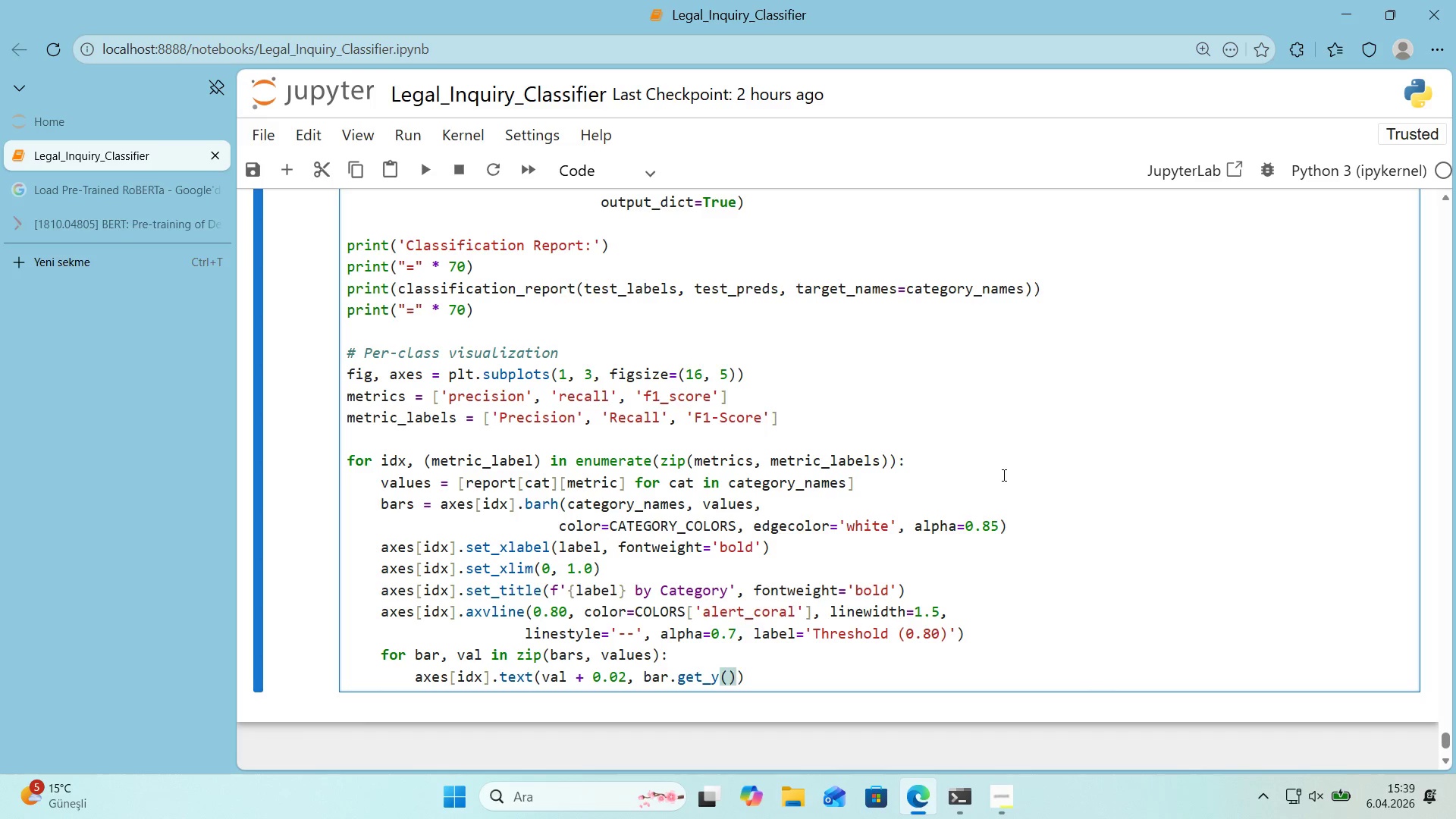 
wait(6.91)
 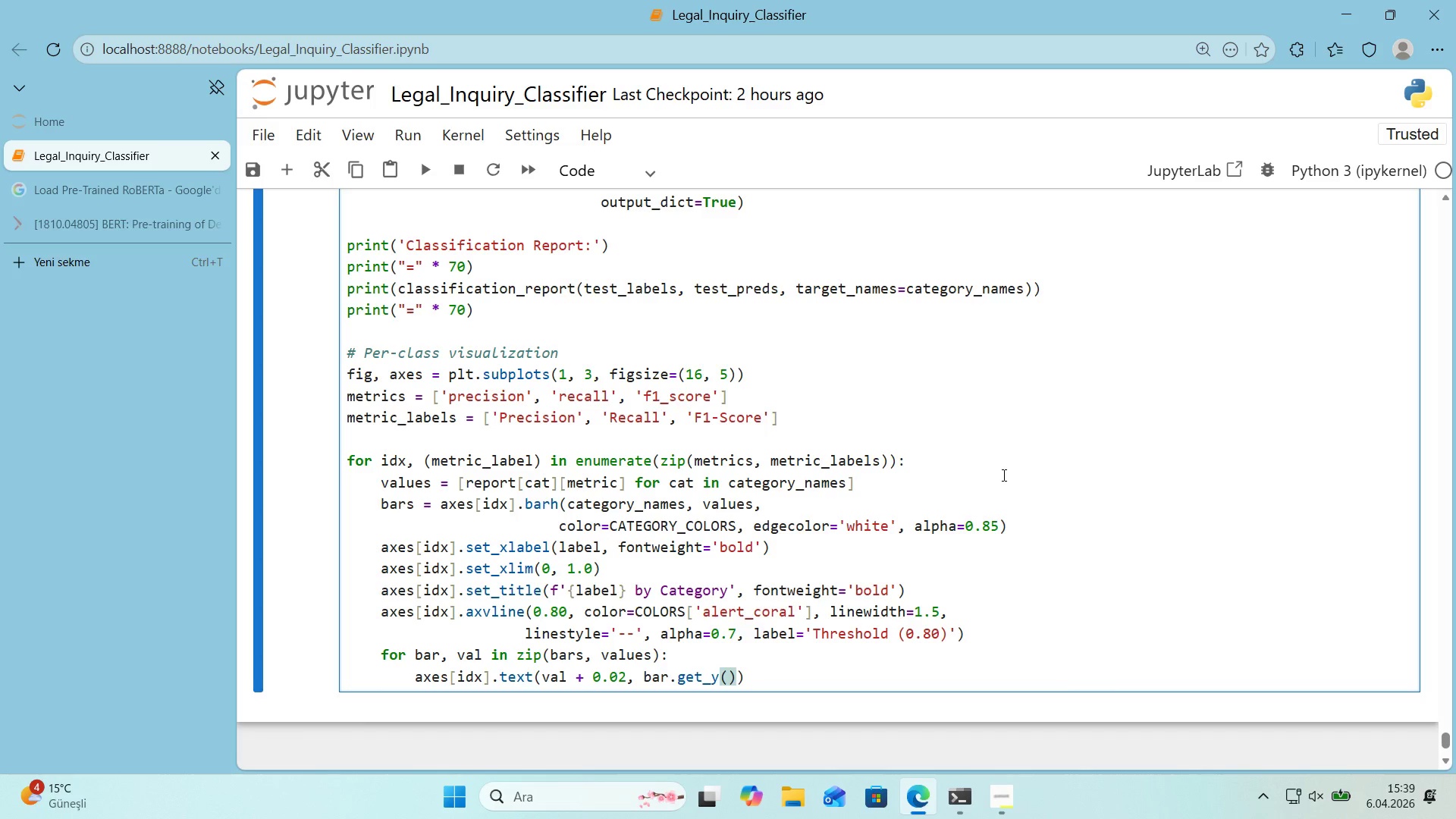 
type( + baar)
key(Backspace)
key(Backspace)
type(r.get)
 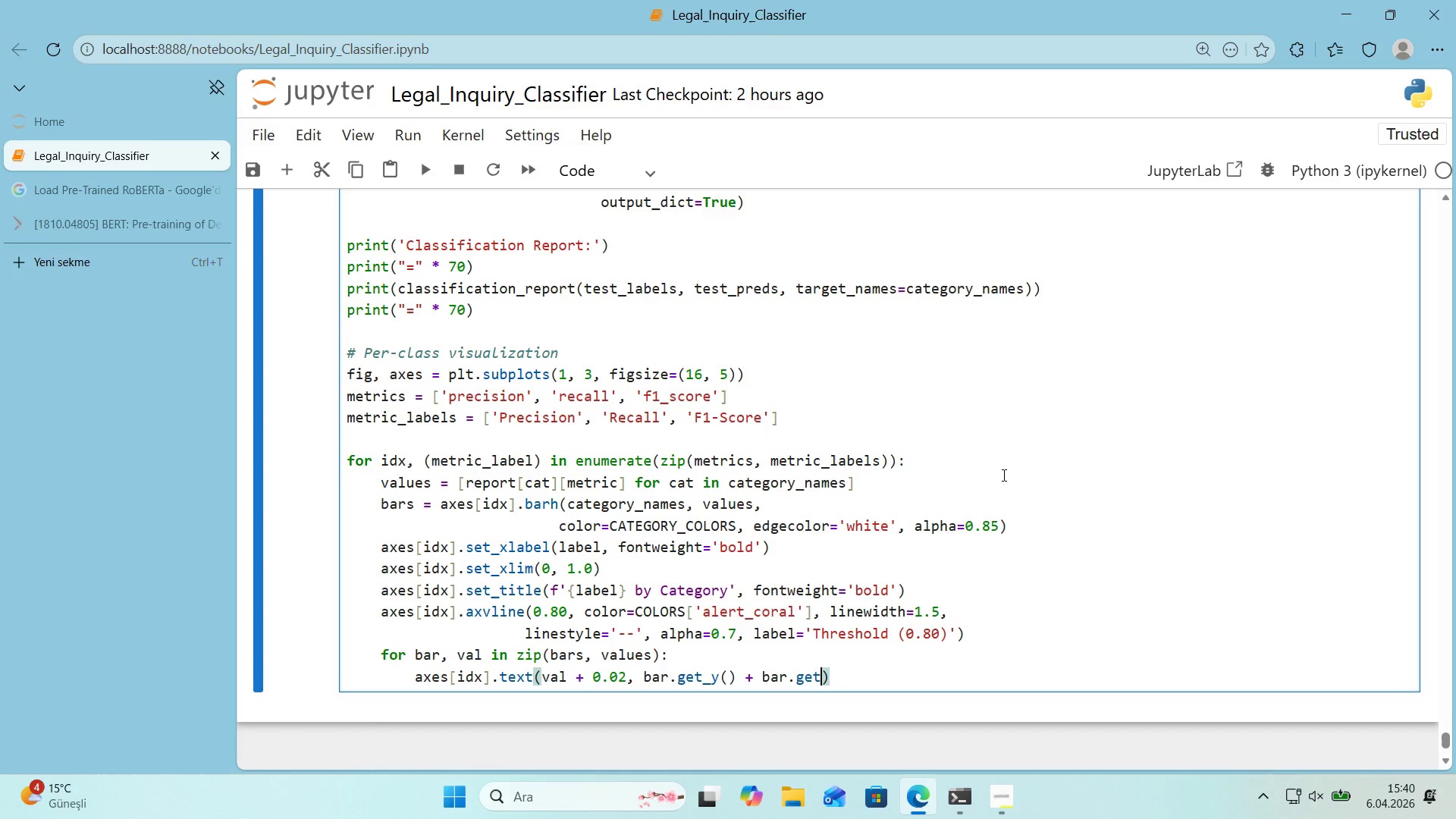 
wait(35.48)
 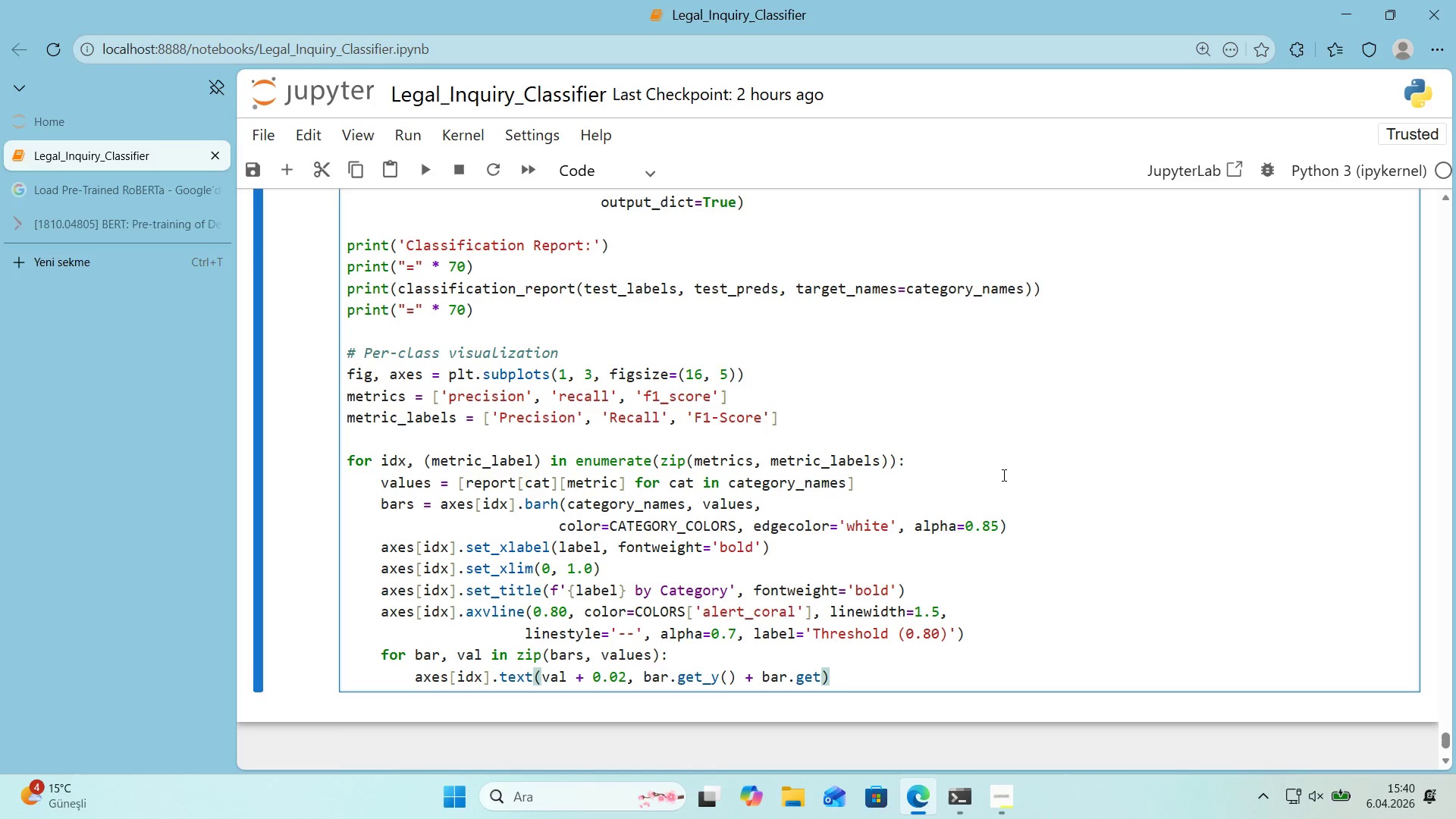 
type(_he'ght*(/2)
 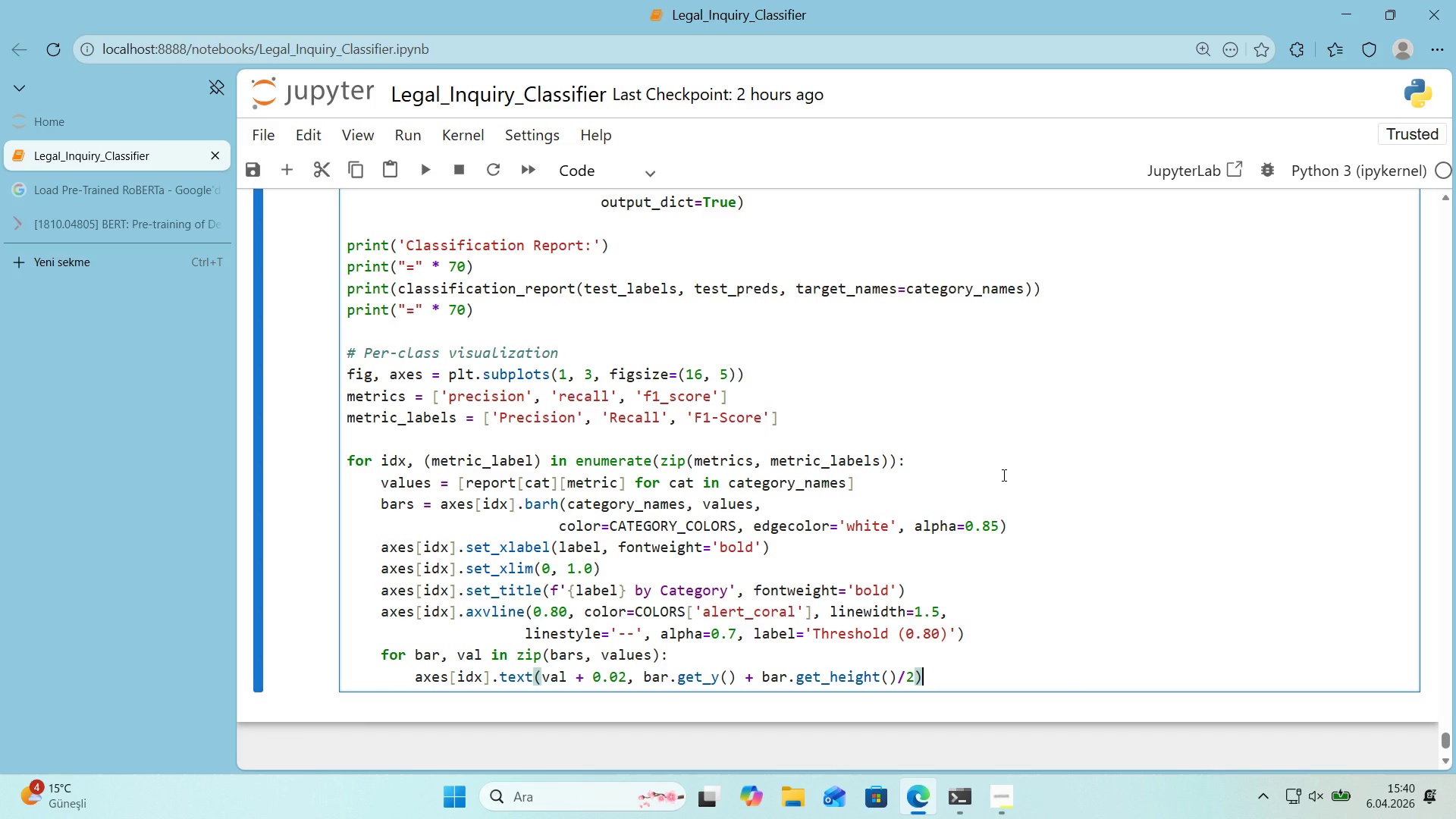 
 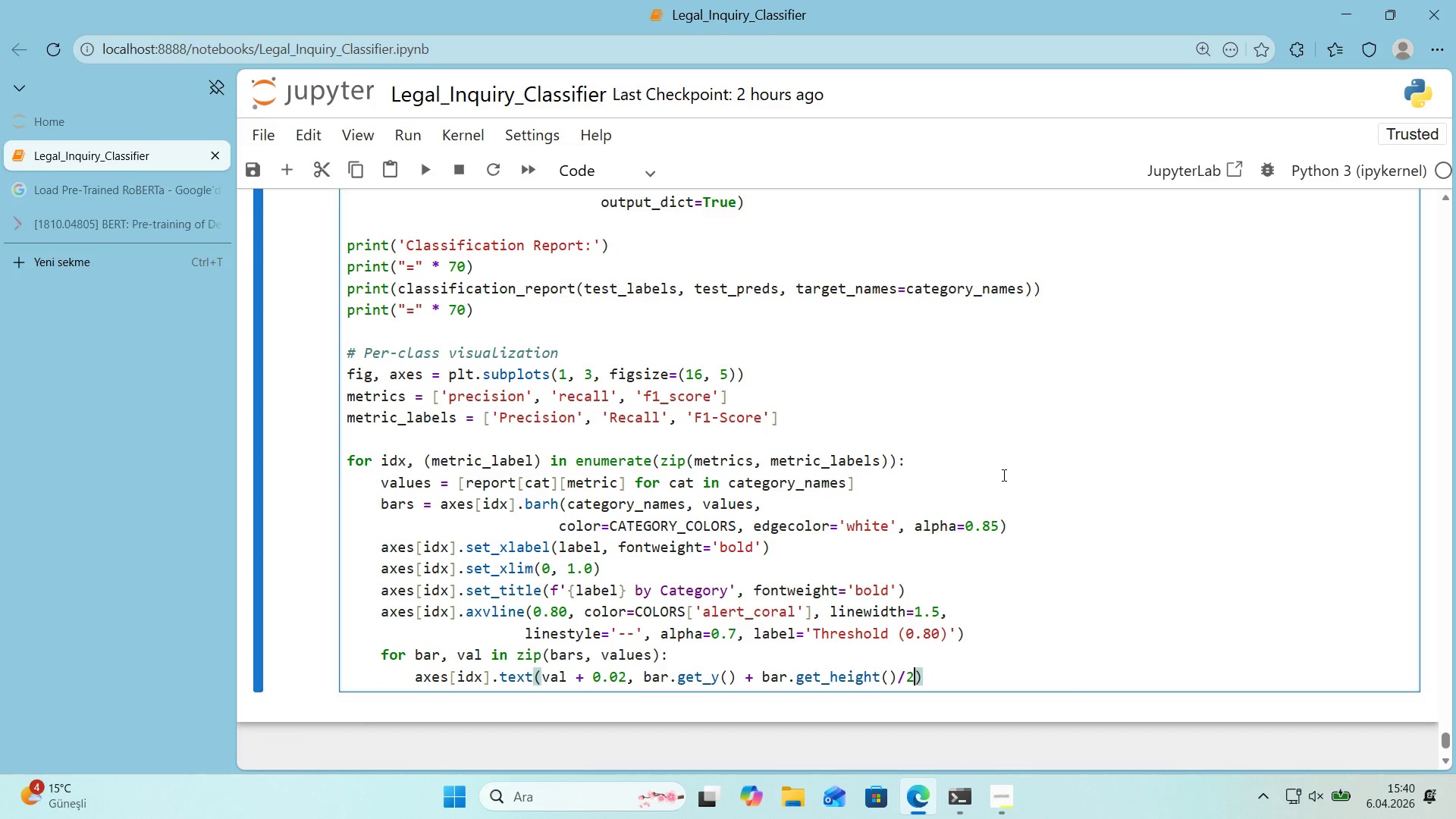 
key(ArrowRight)
 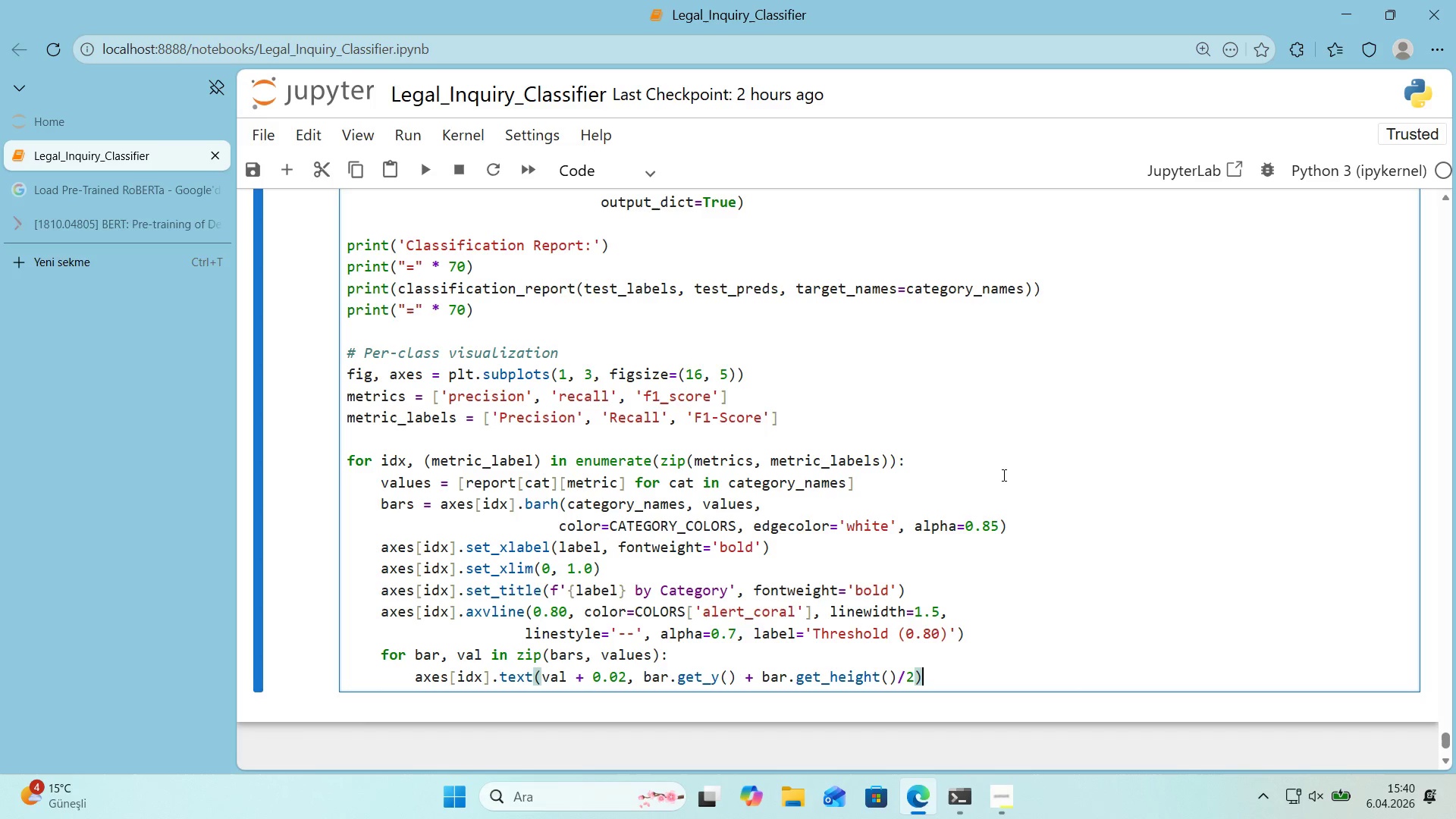 
key(ArrowLeft)
 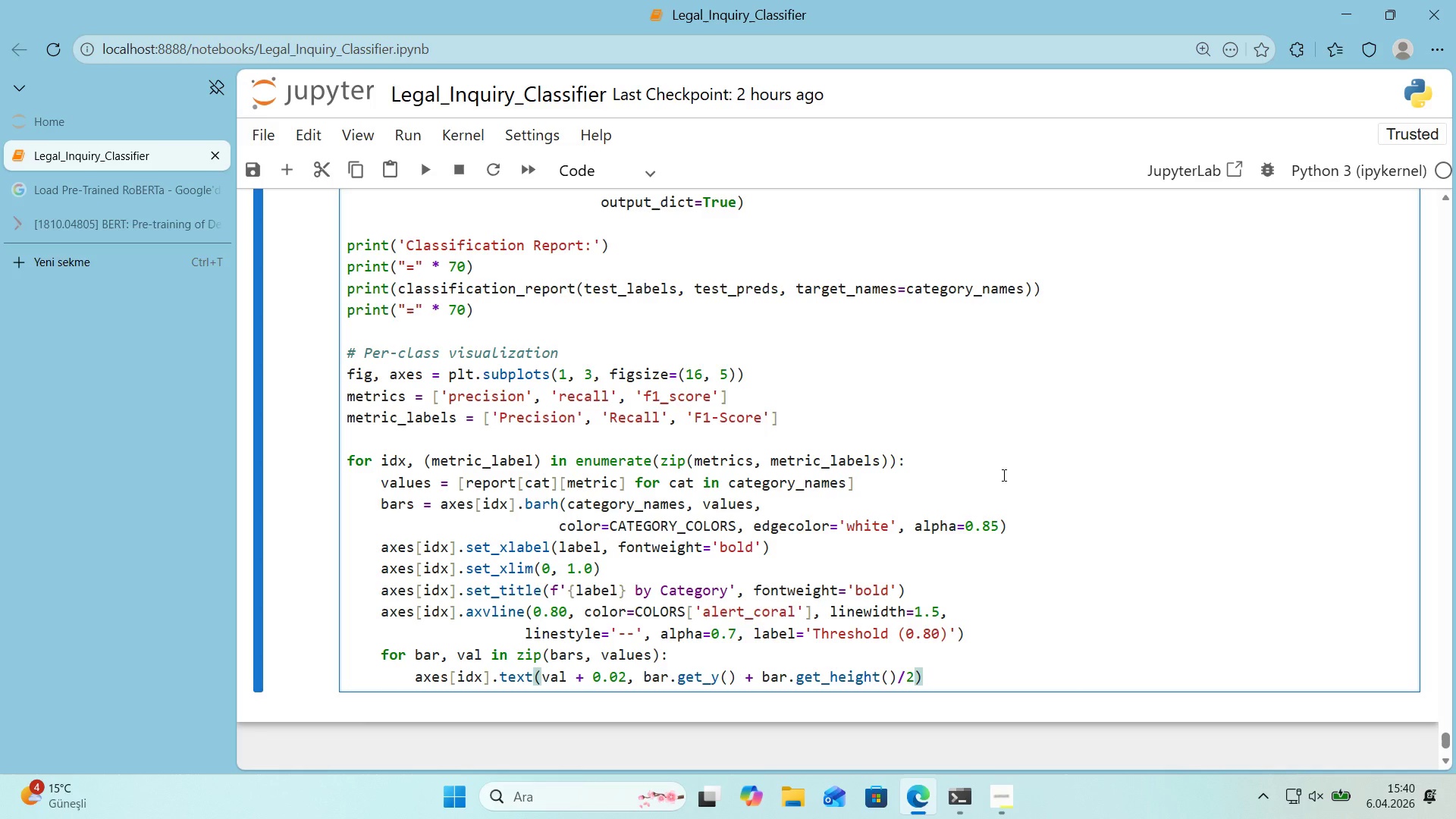 
key(Period)
 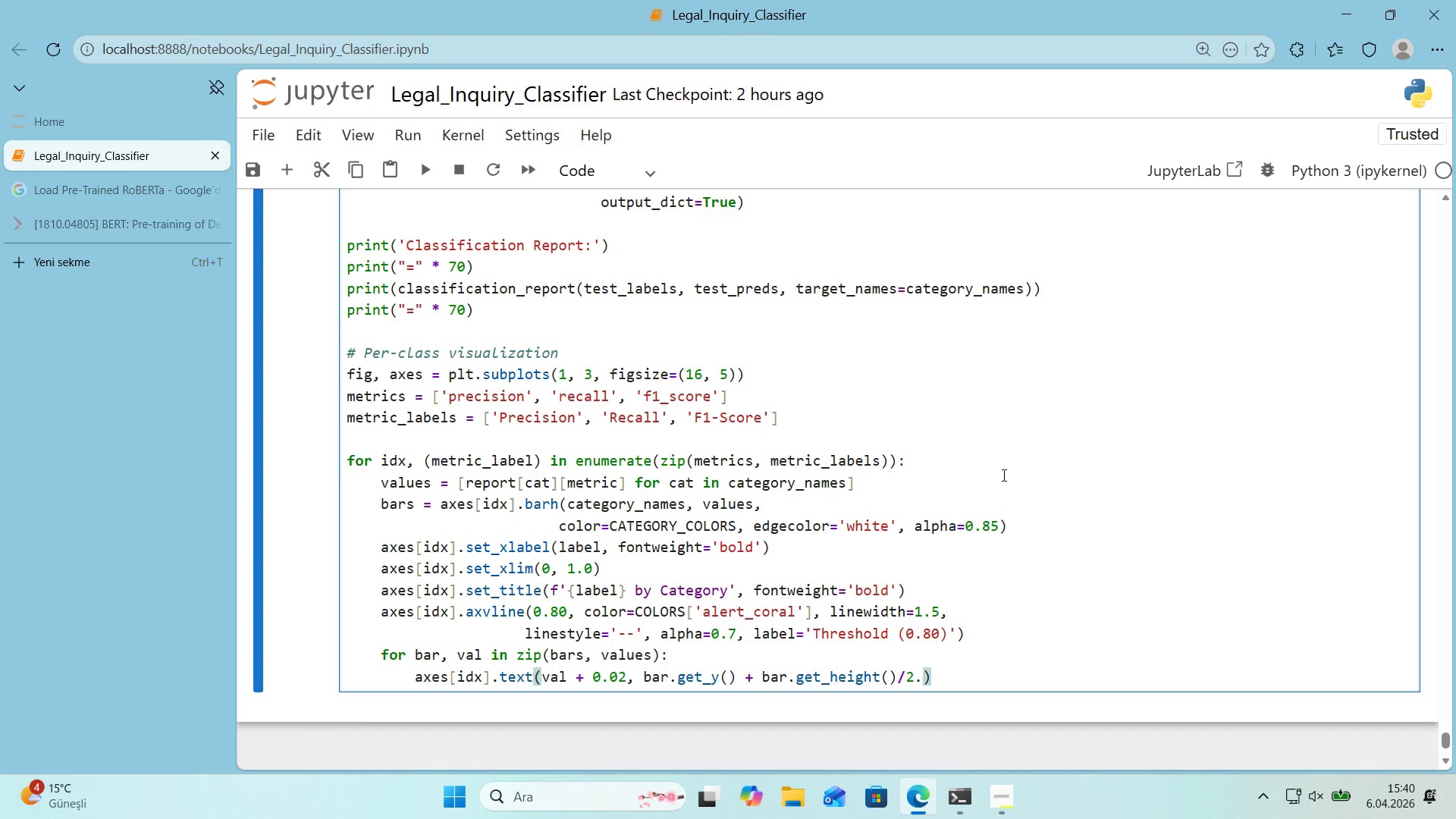 
key(Comma)
 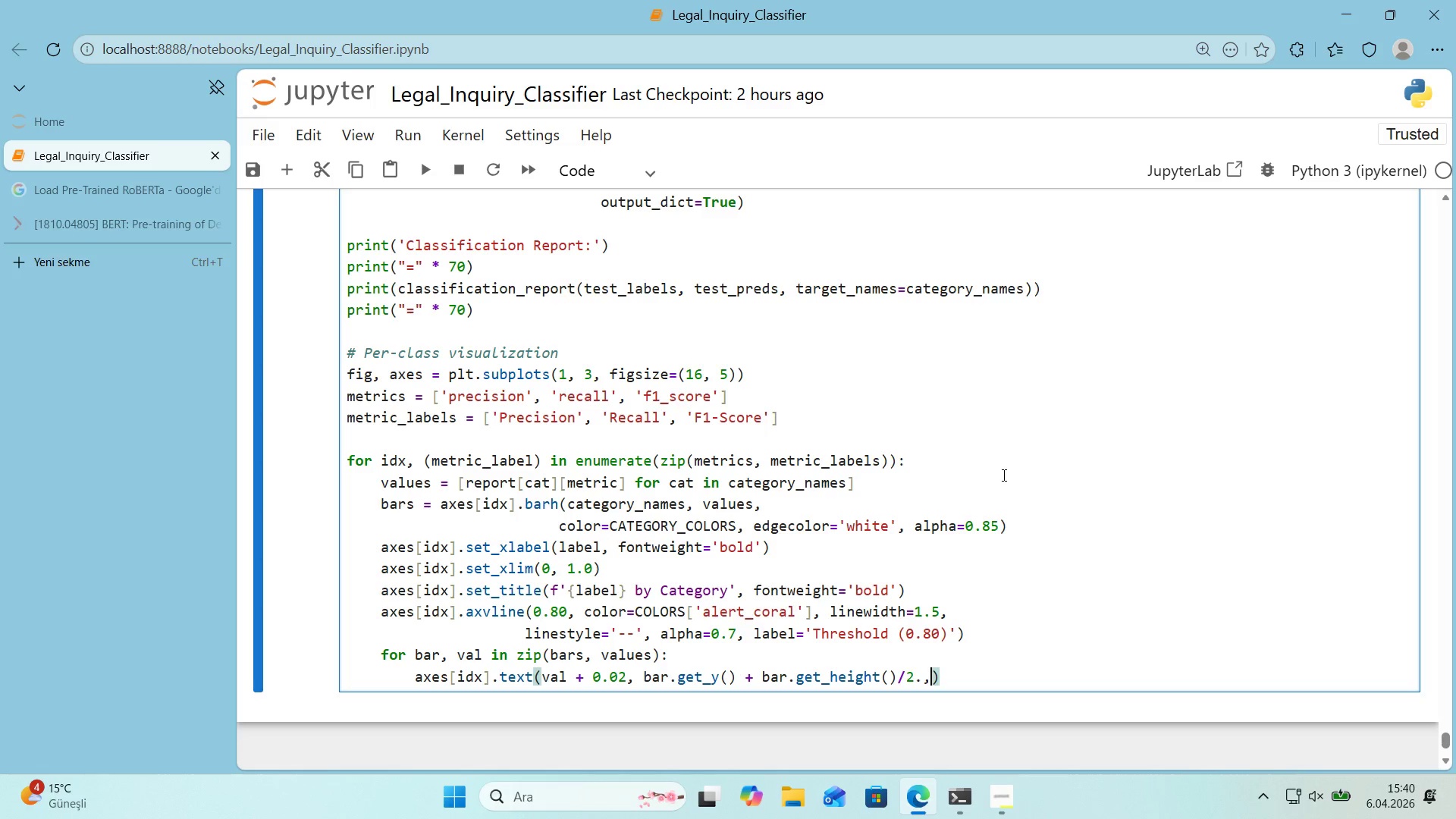 
key(Enter)
 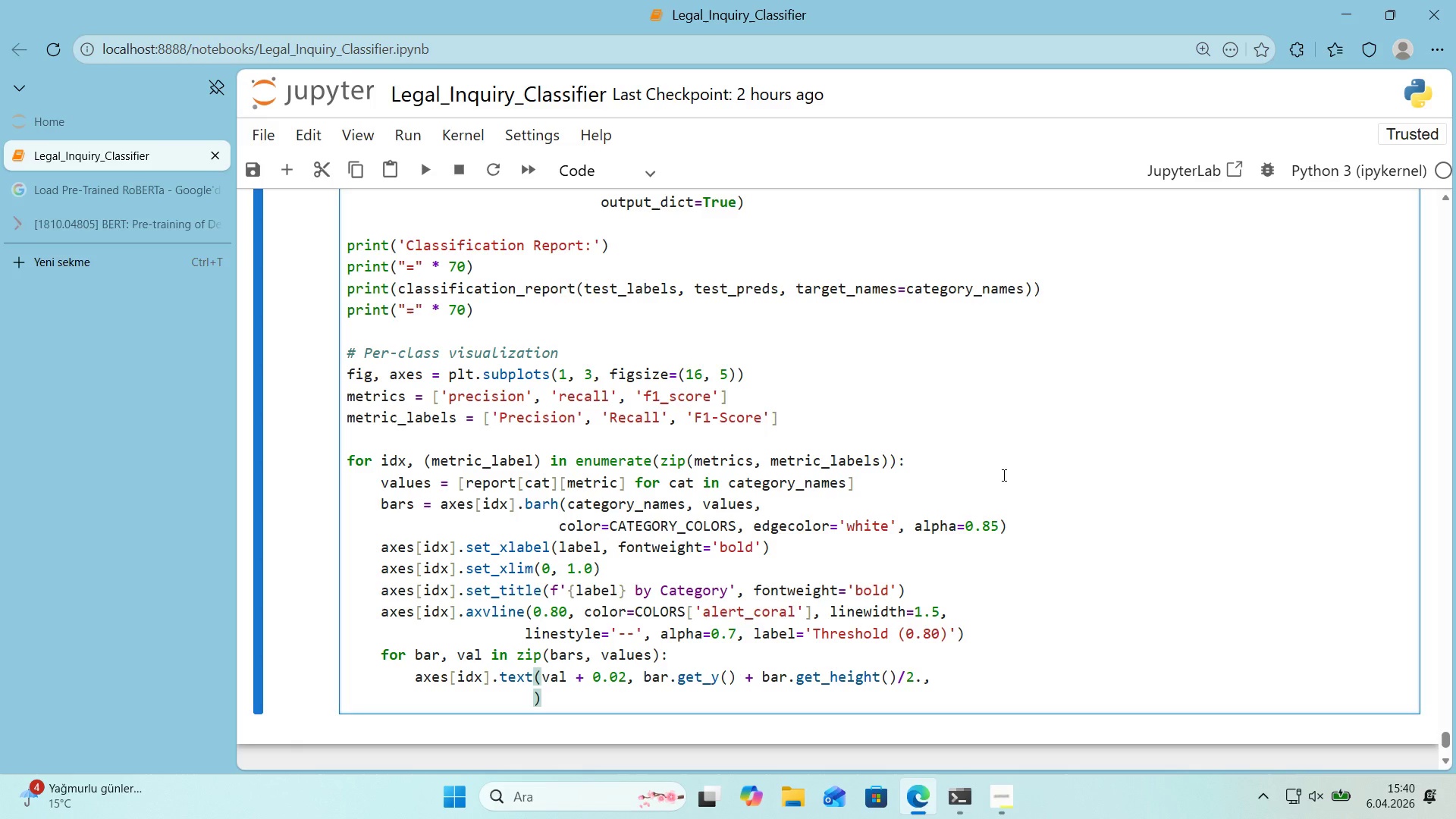 
wait(24.8)
 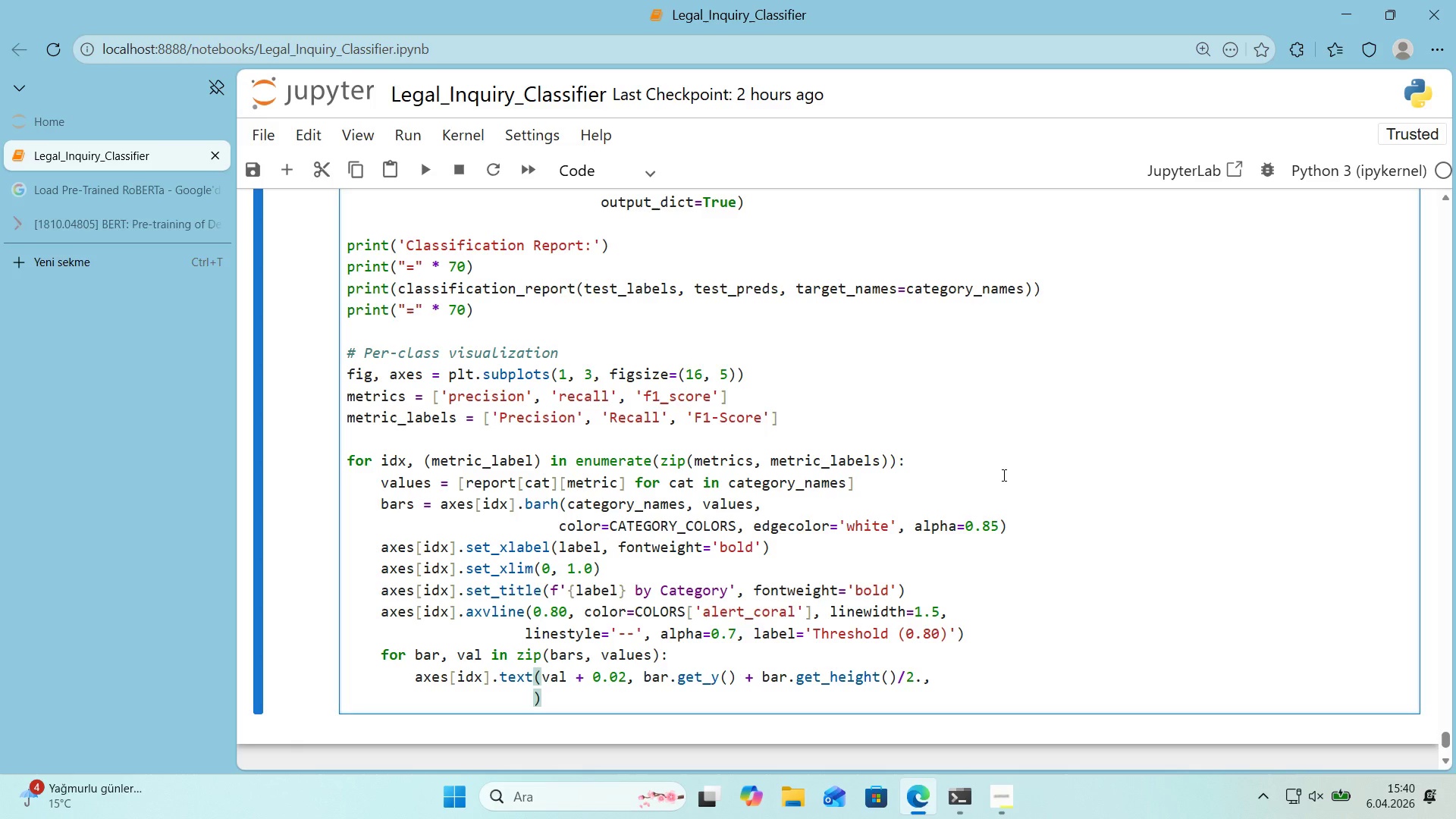 
type(f@@)
 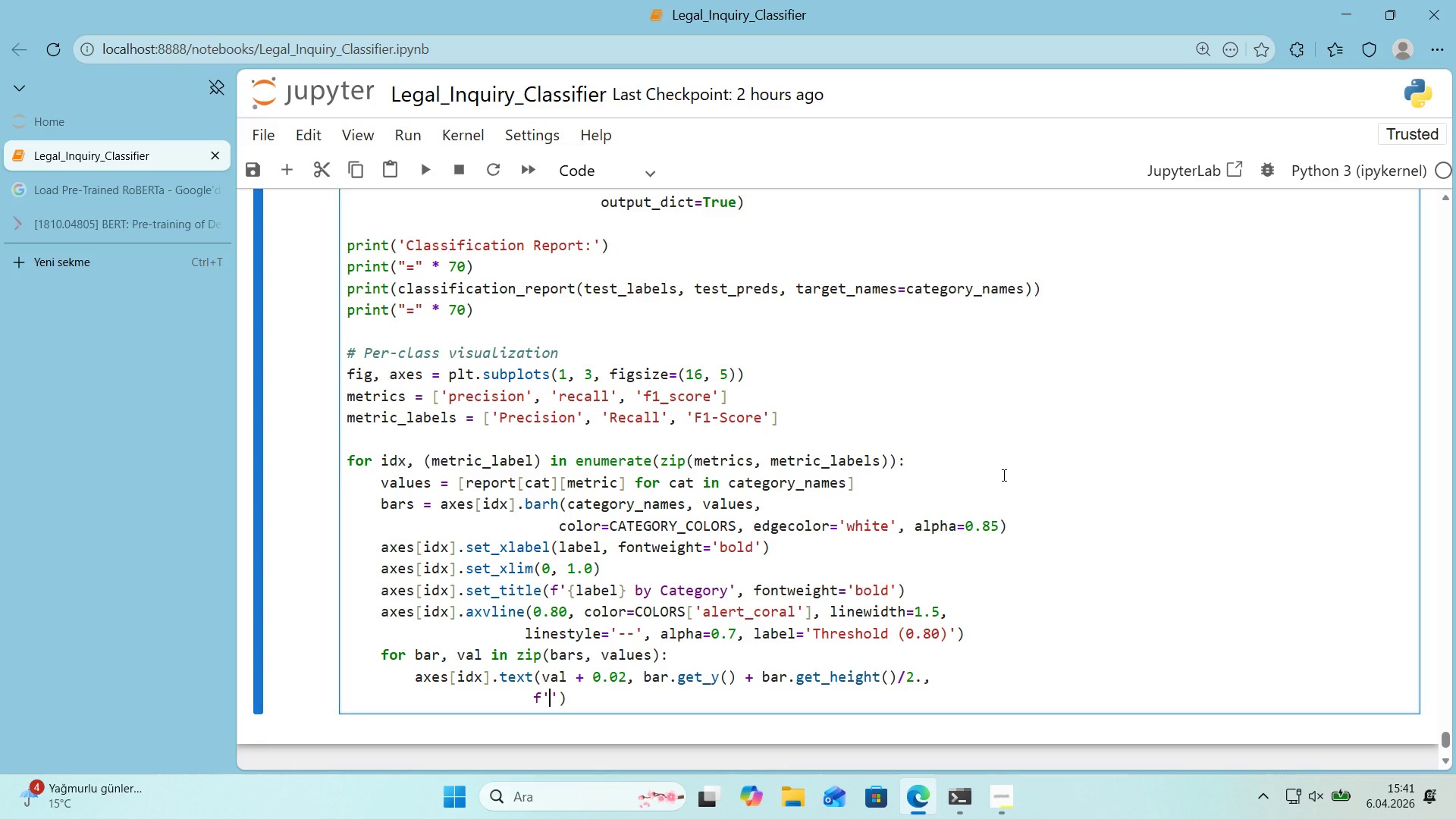 
 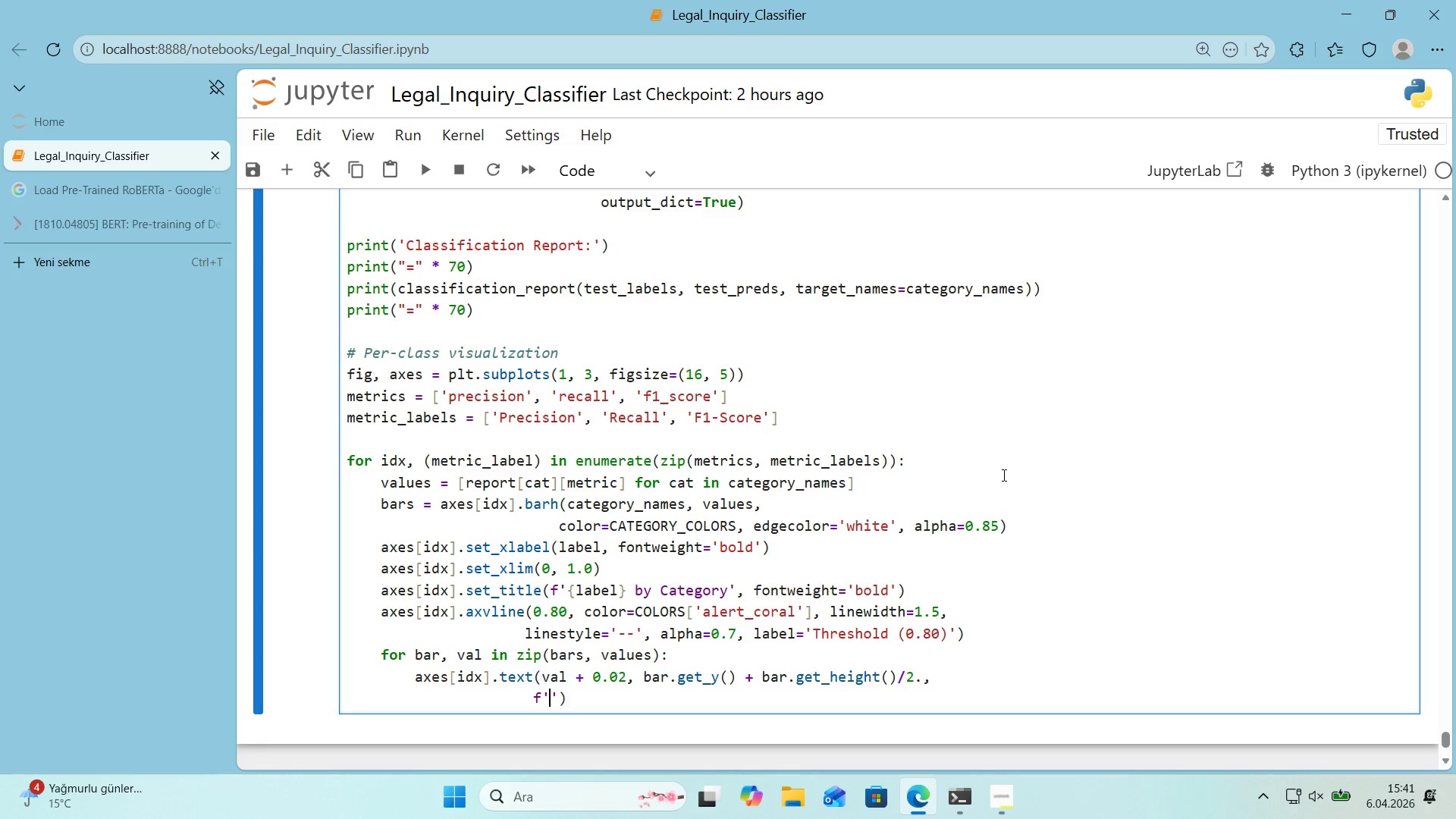 
key(ArrowLeft)
 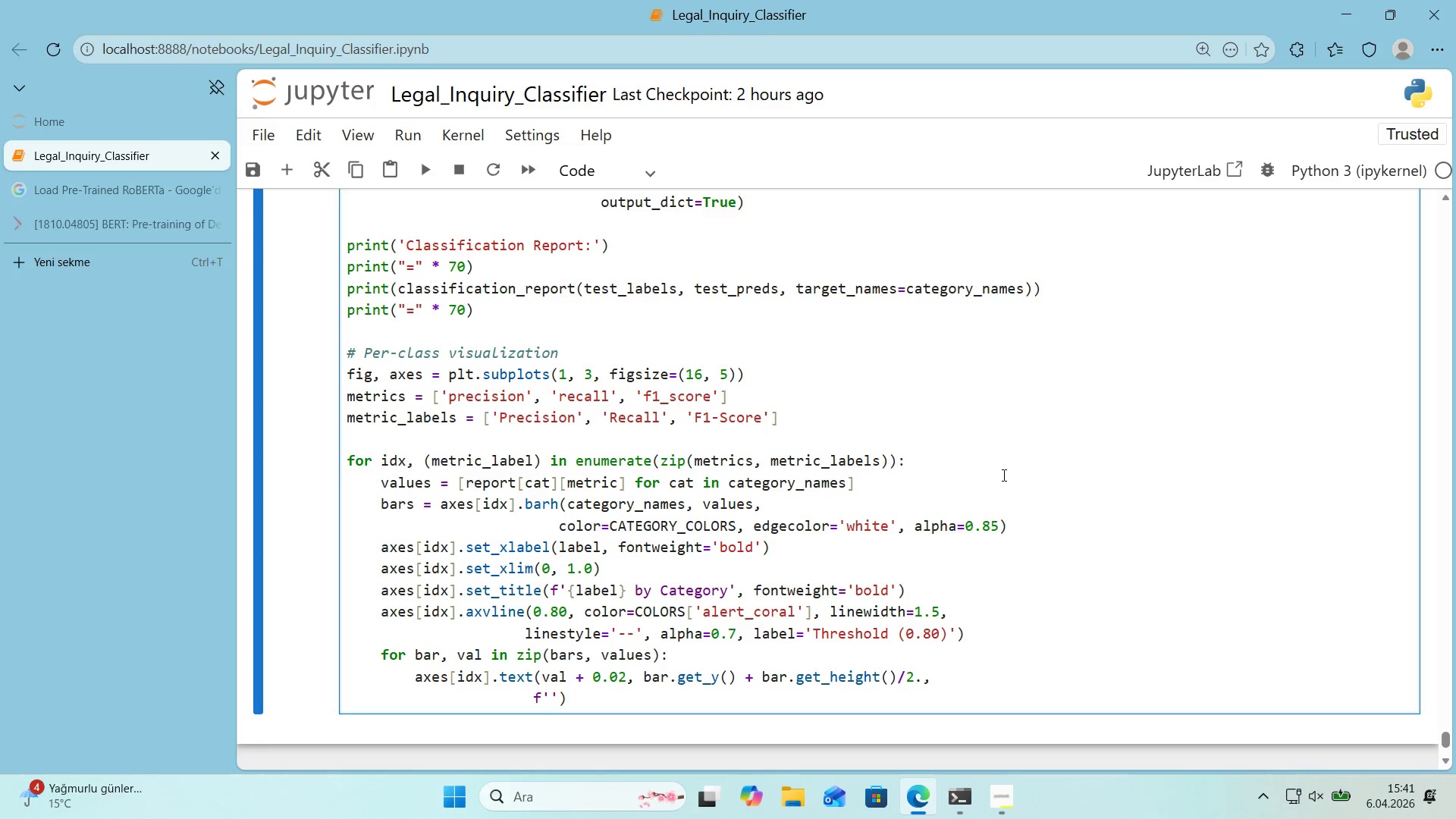 
key(Alt+Control+7)
 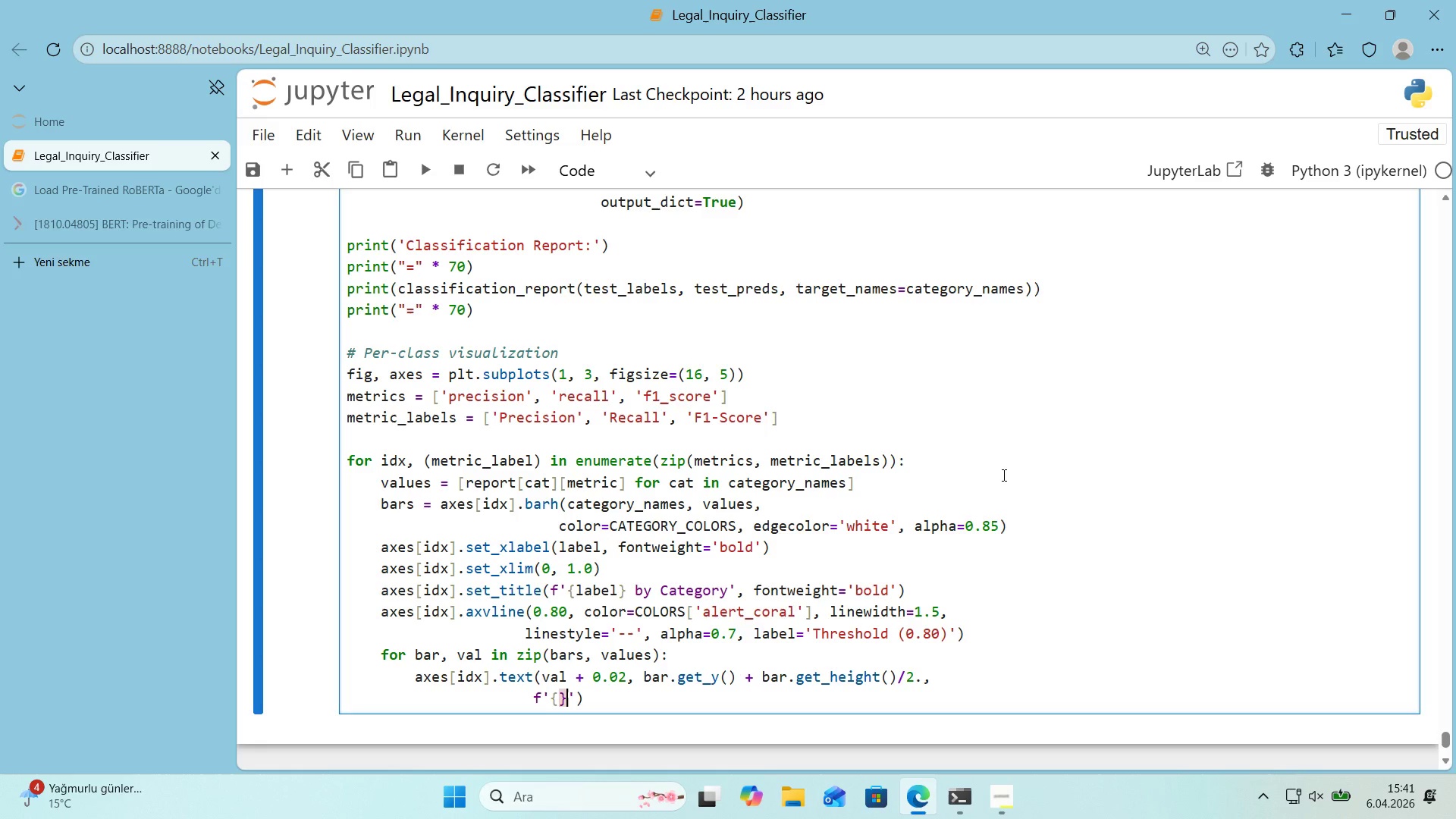 
key(Alt+Control+0)
 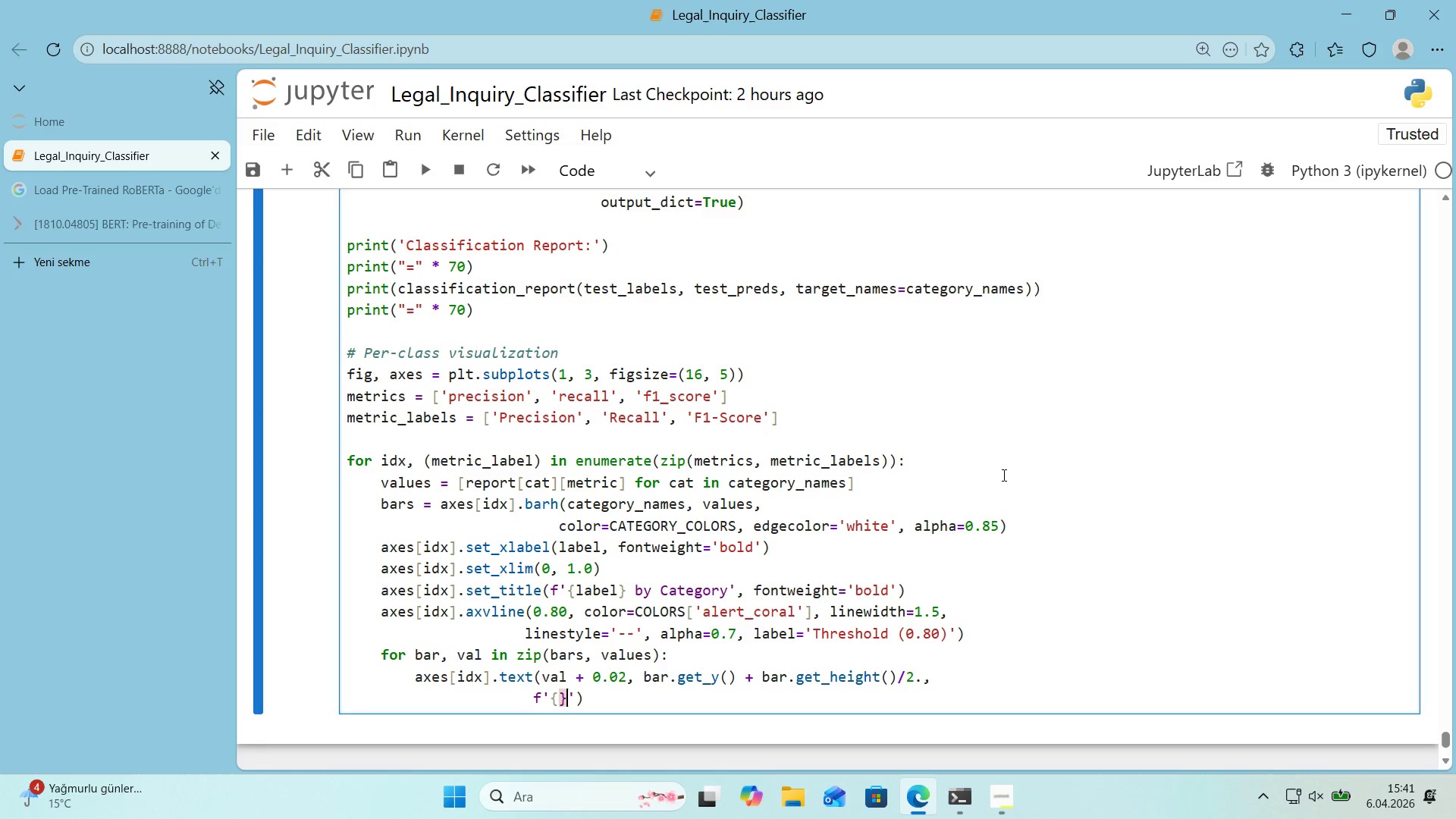 
key(ArrowLeft)
 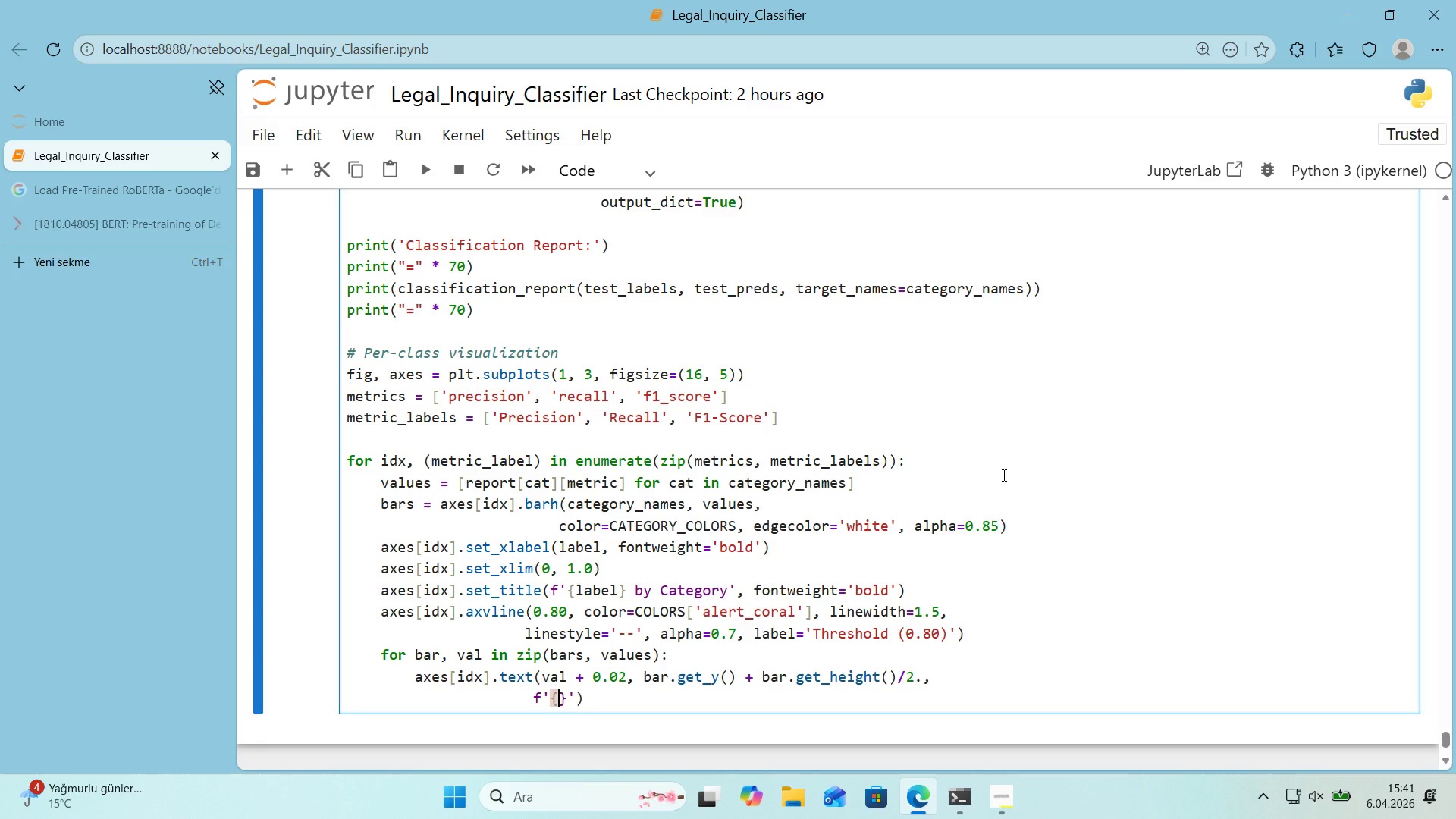 
type(val>.3f)
 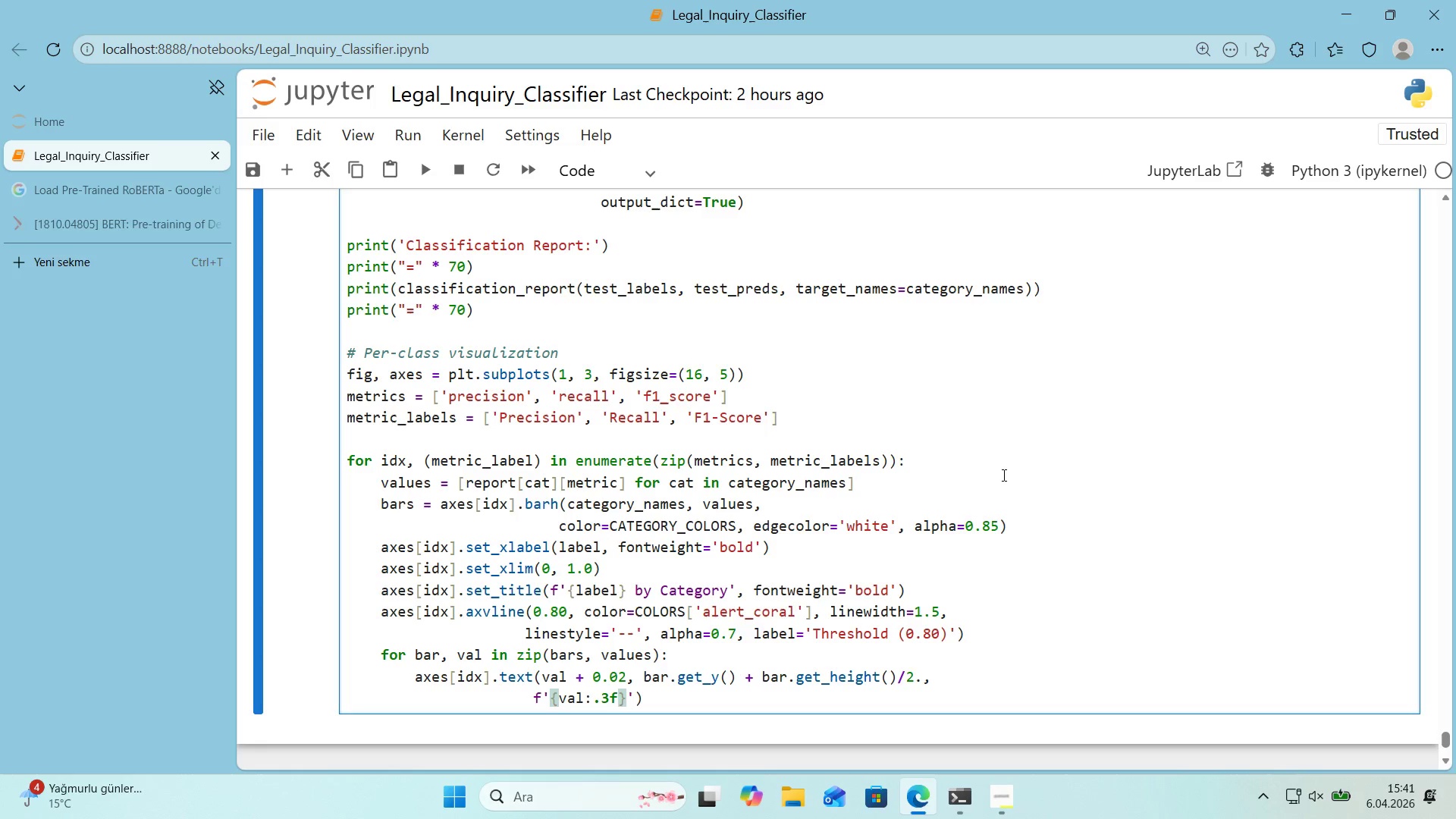 
key(ArrowRight)
 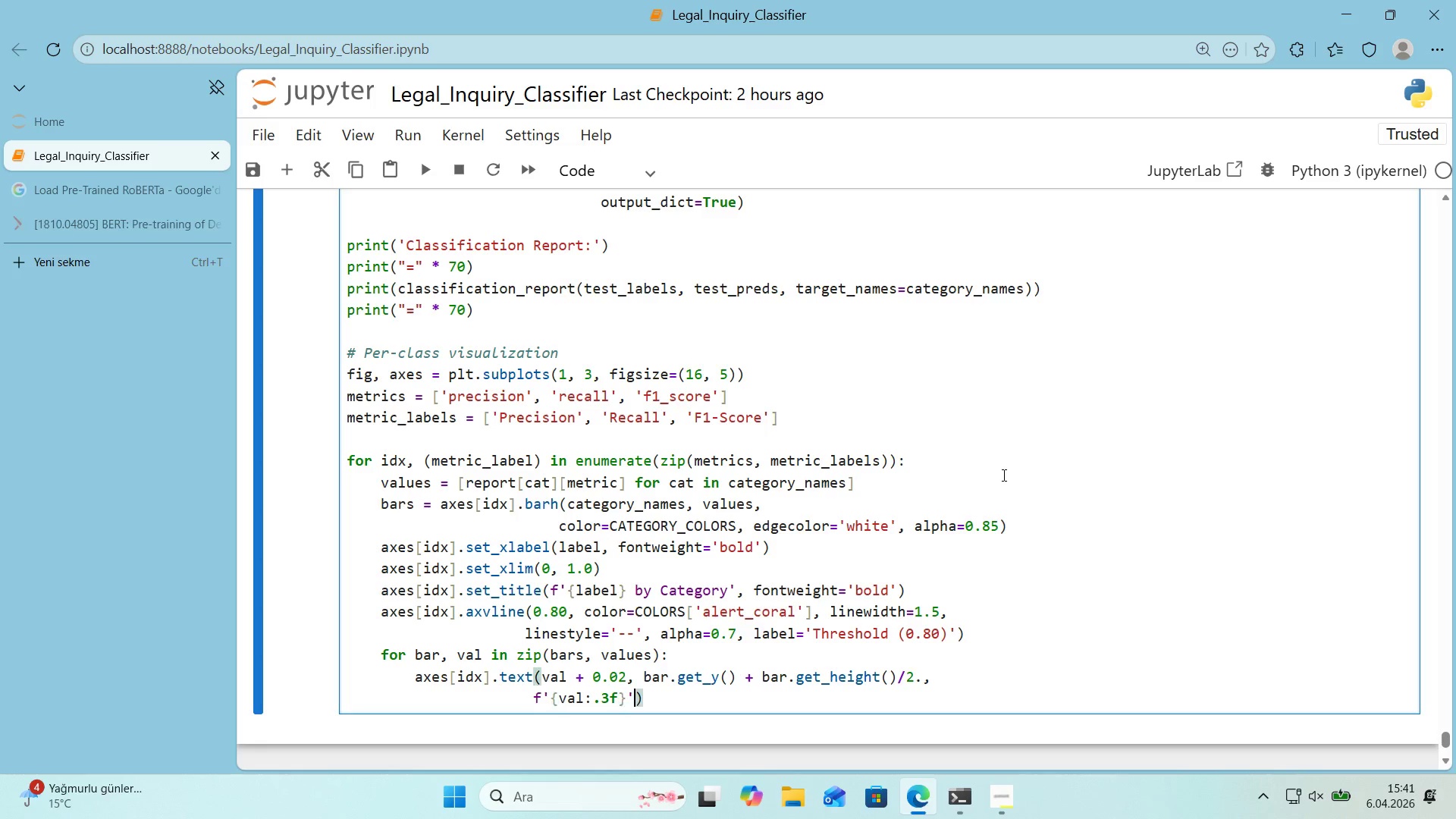 
key(ArrowRight)
 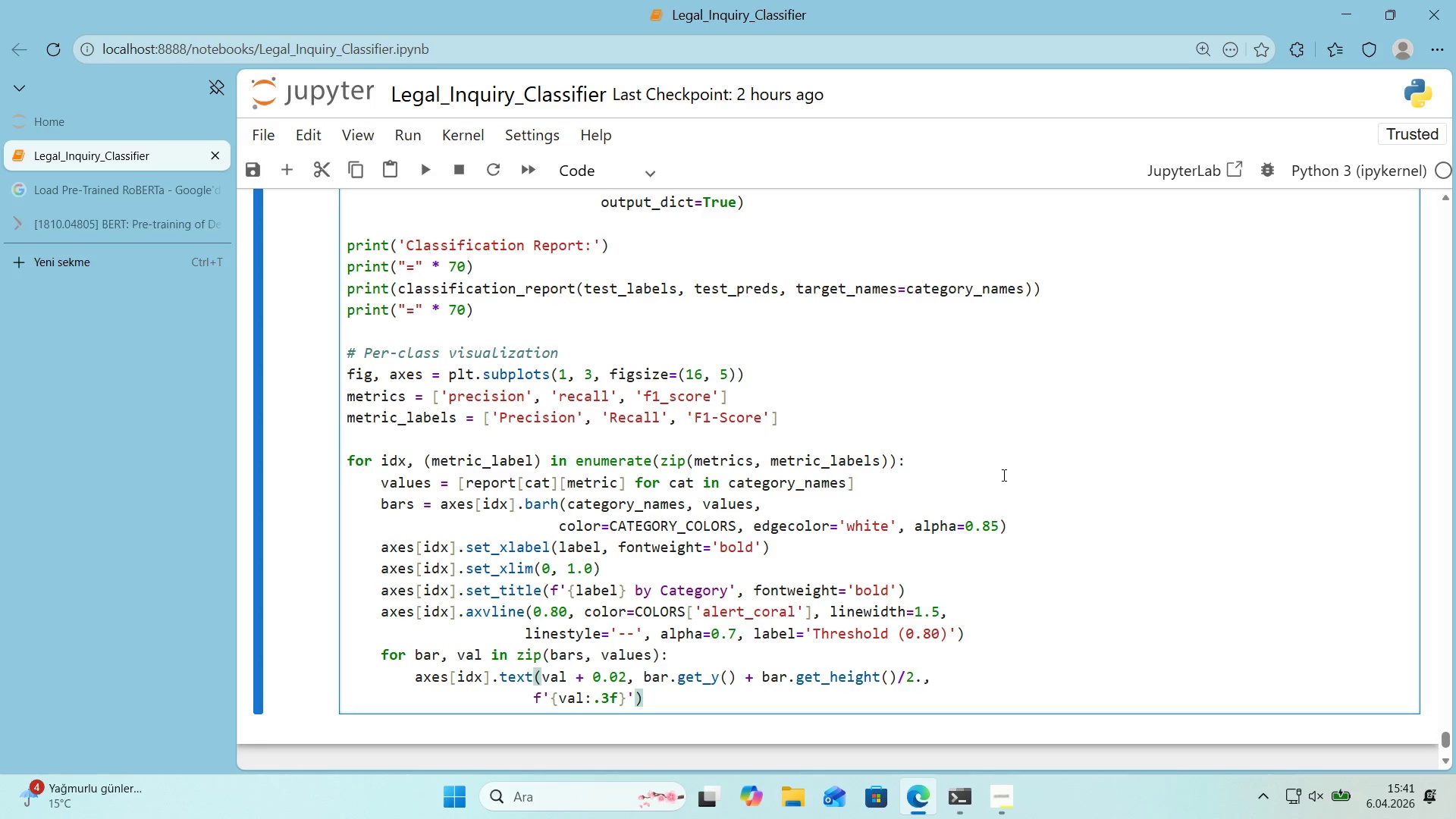 
type(, va)@@)
 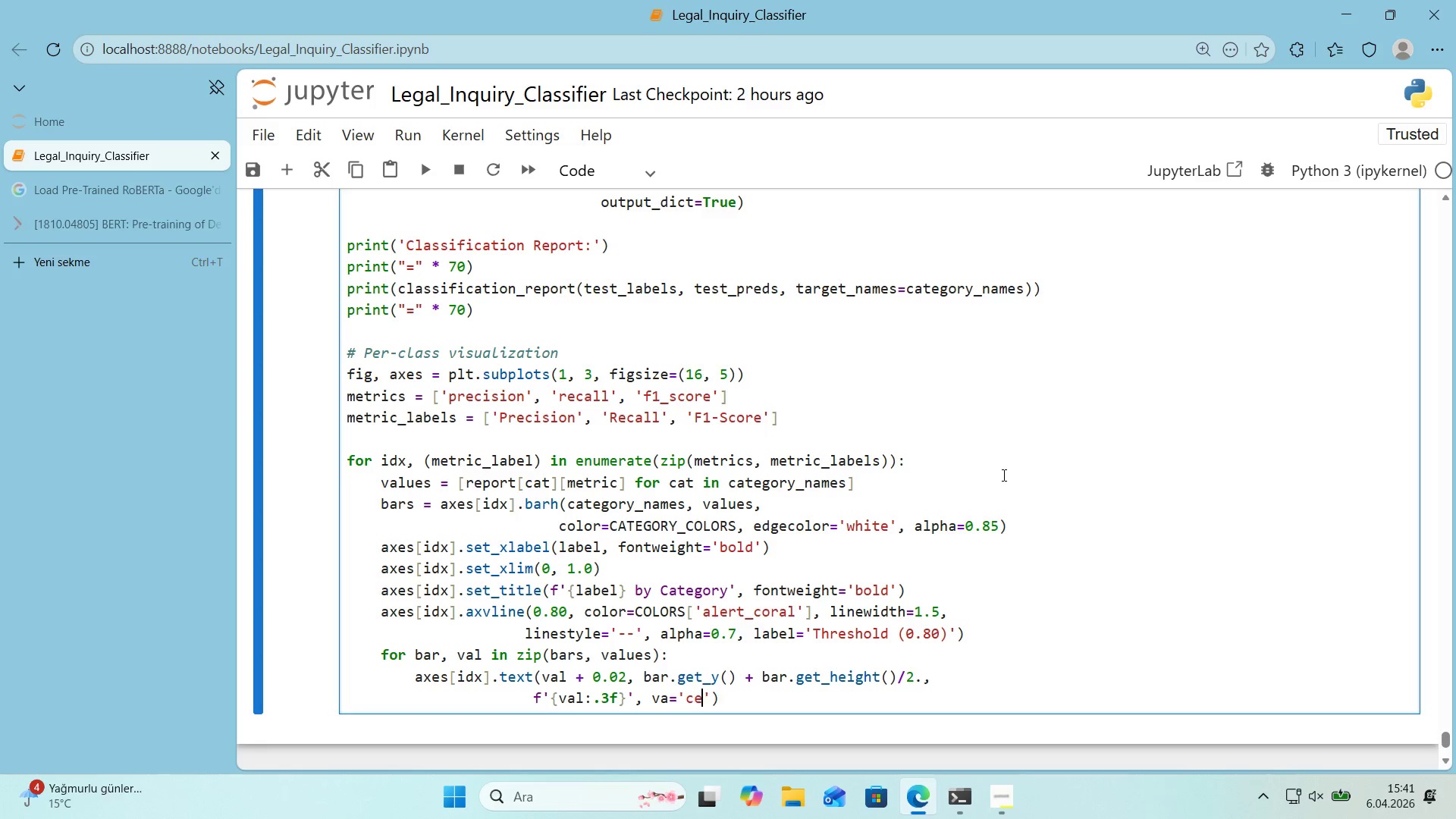 
 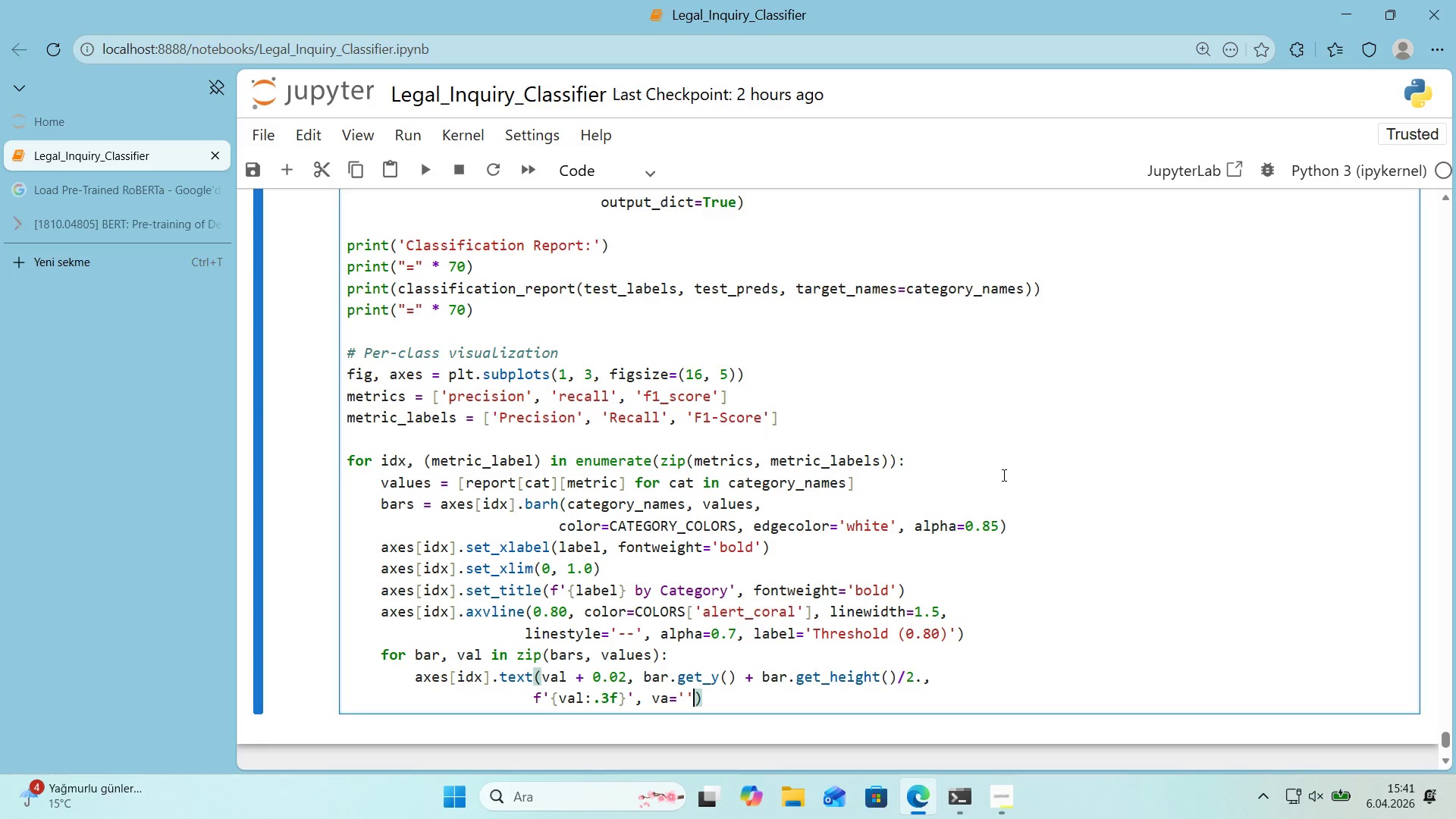 
key(ArrowLeft)
 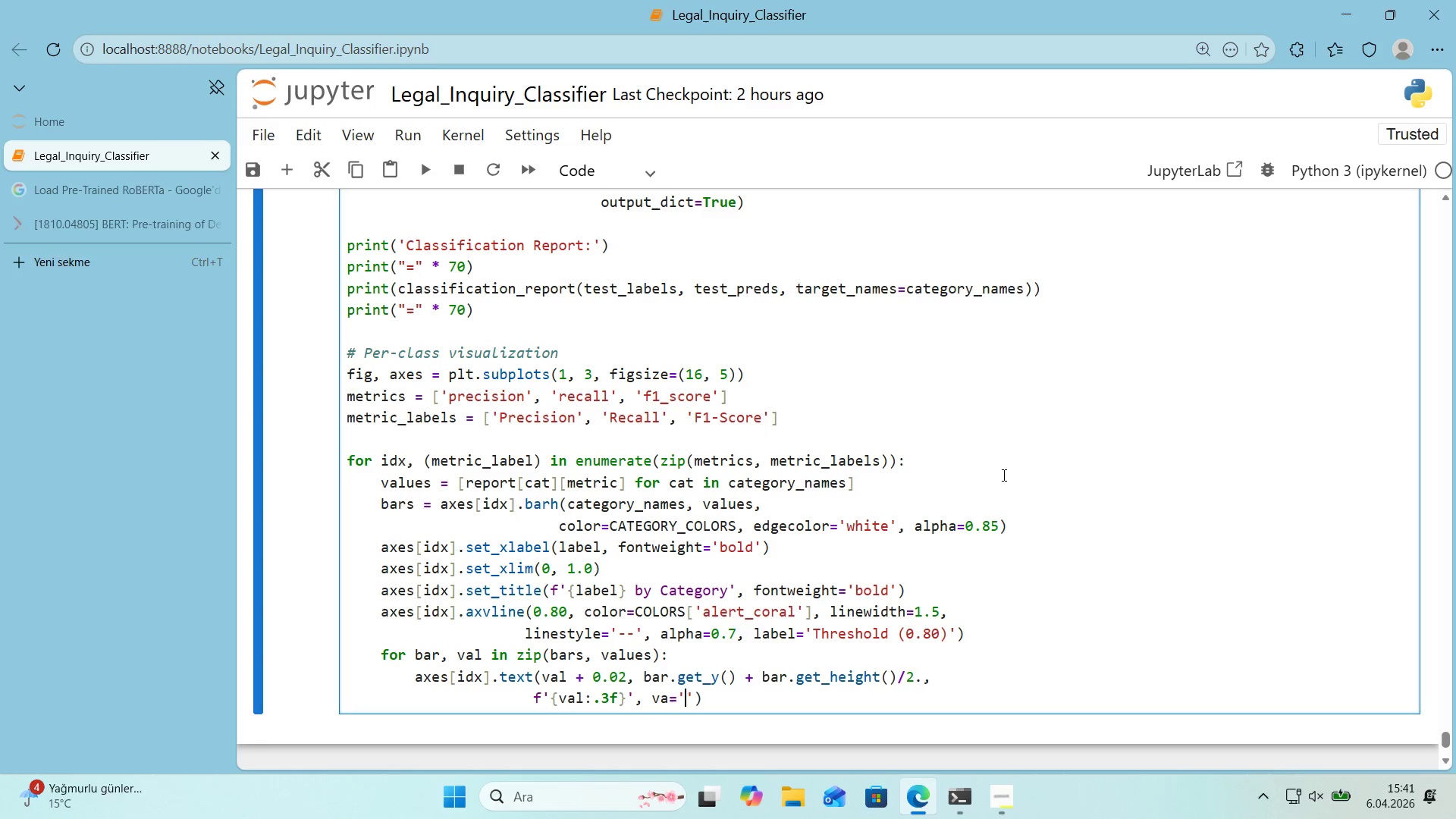 
type(center)
 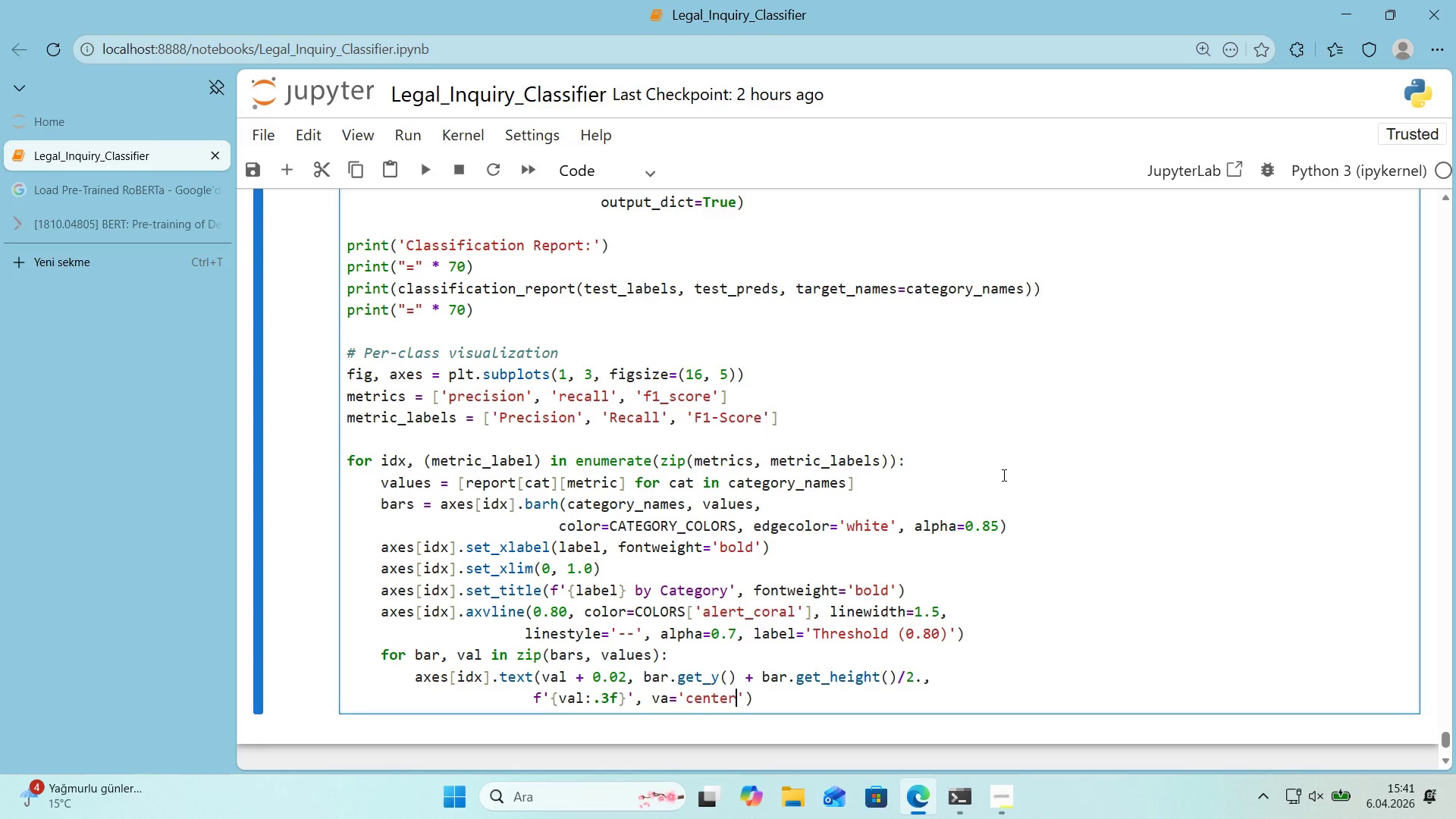 
key(ArrowRight)
 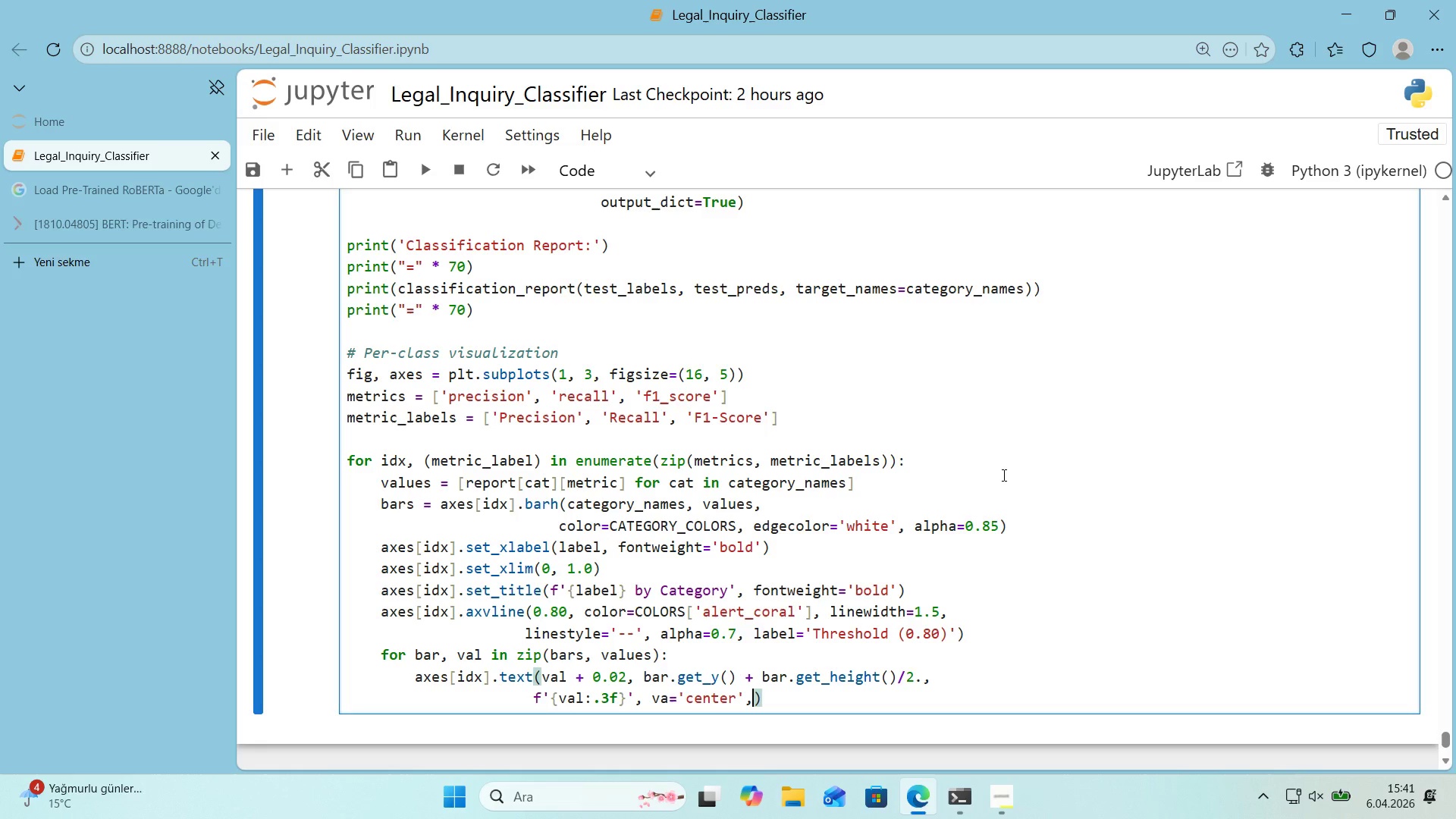 
type(, fontwe'ght)@@)
 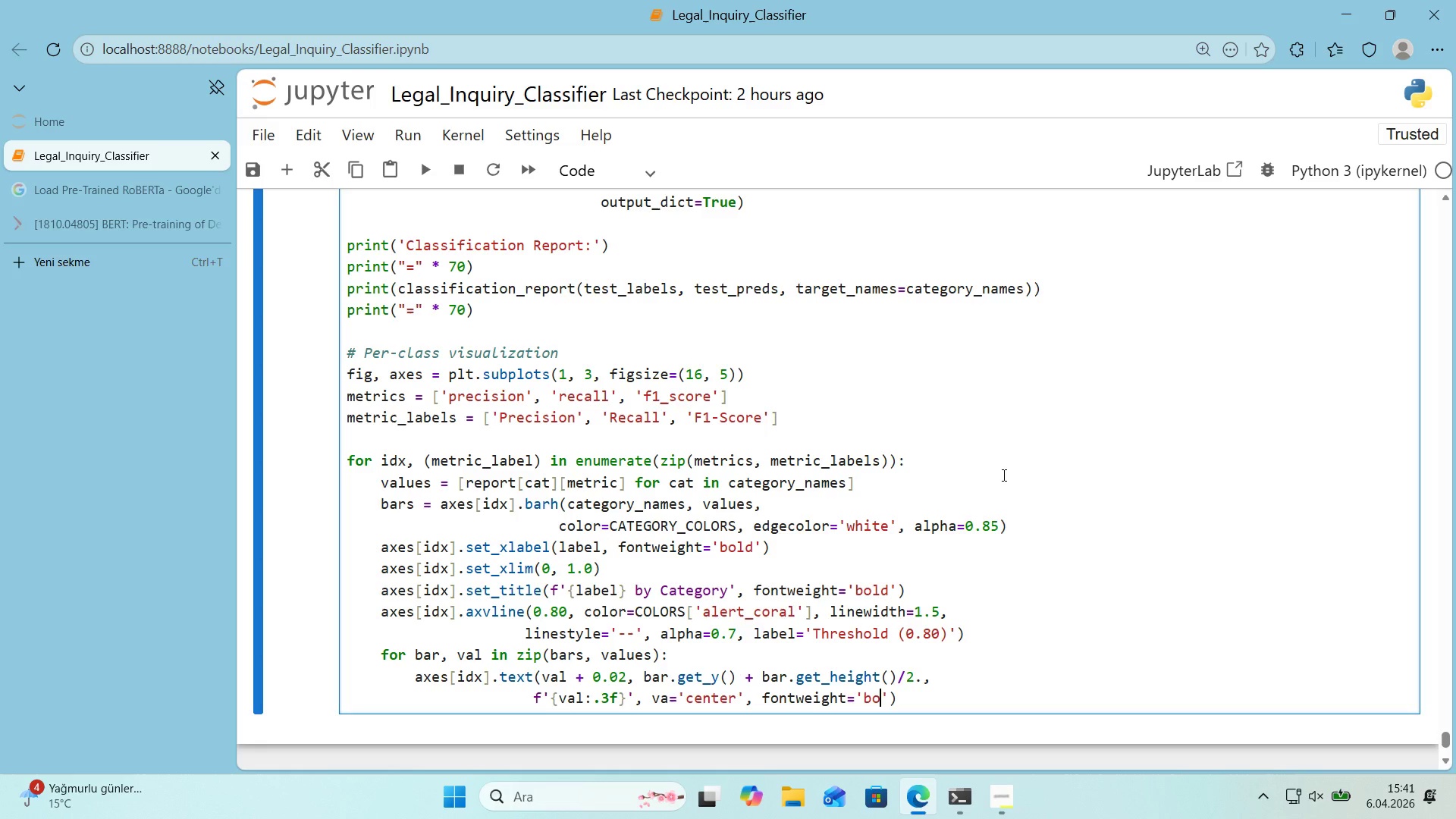 
 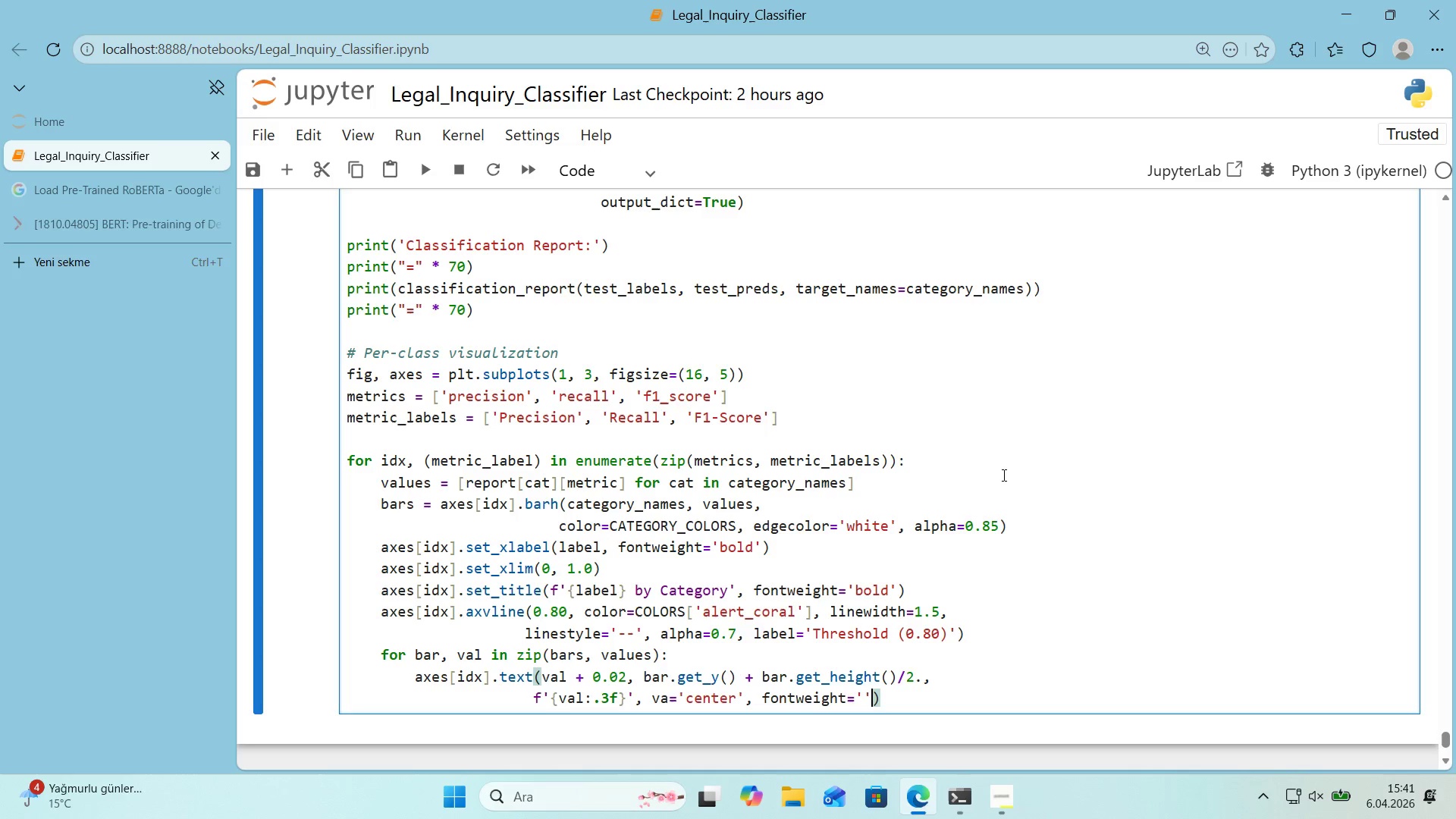 
key(ArrowLeft)
 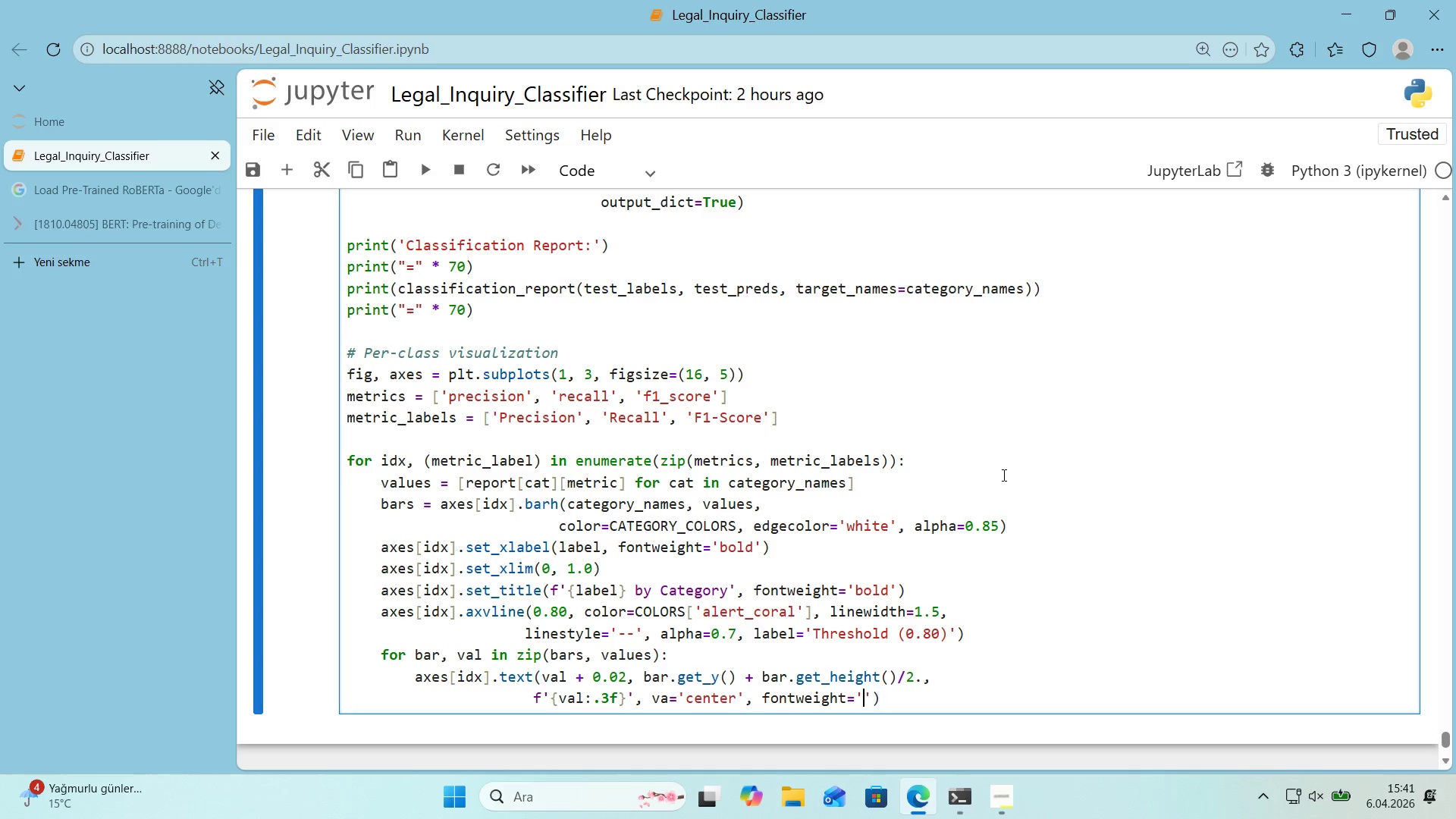 
type(bold)
 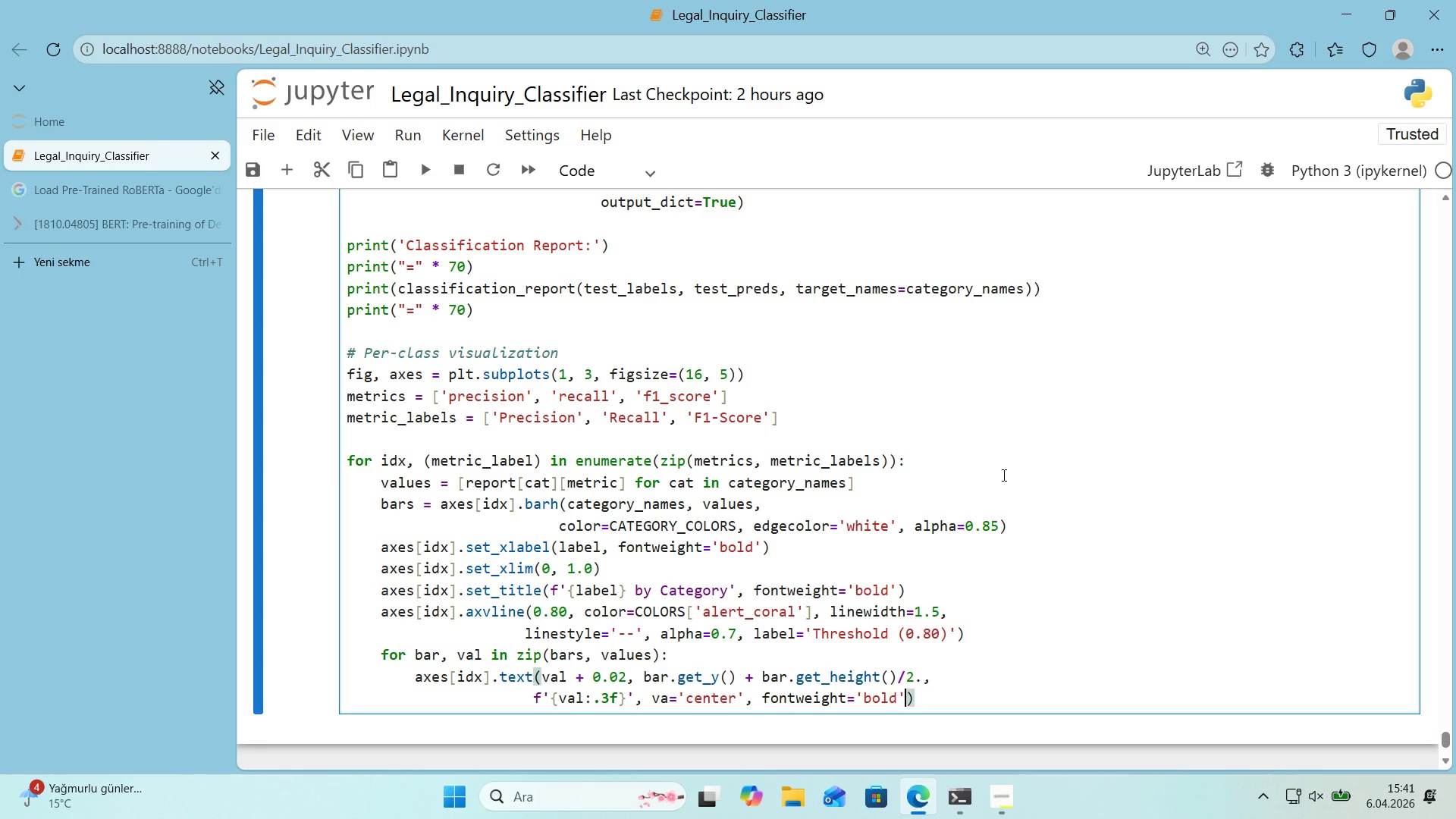 
key(ArrowRight)
 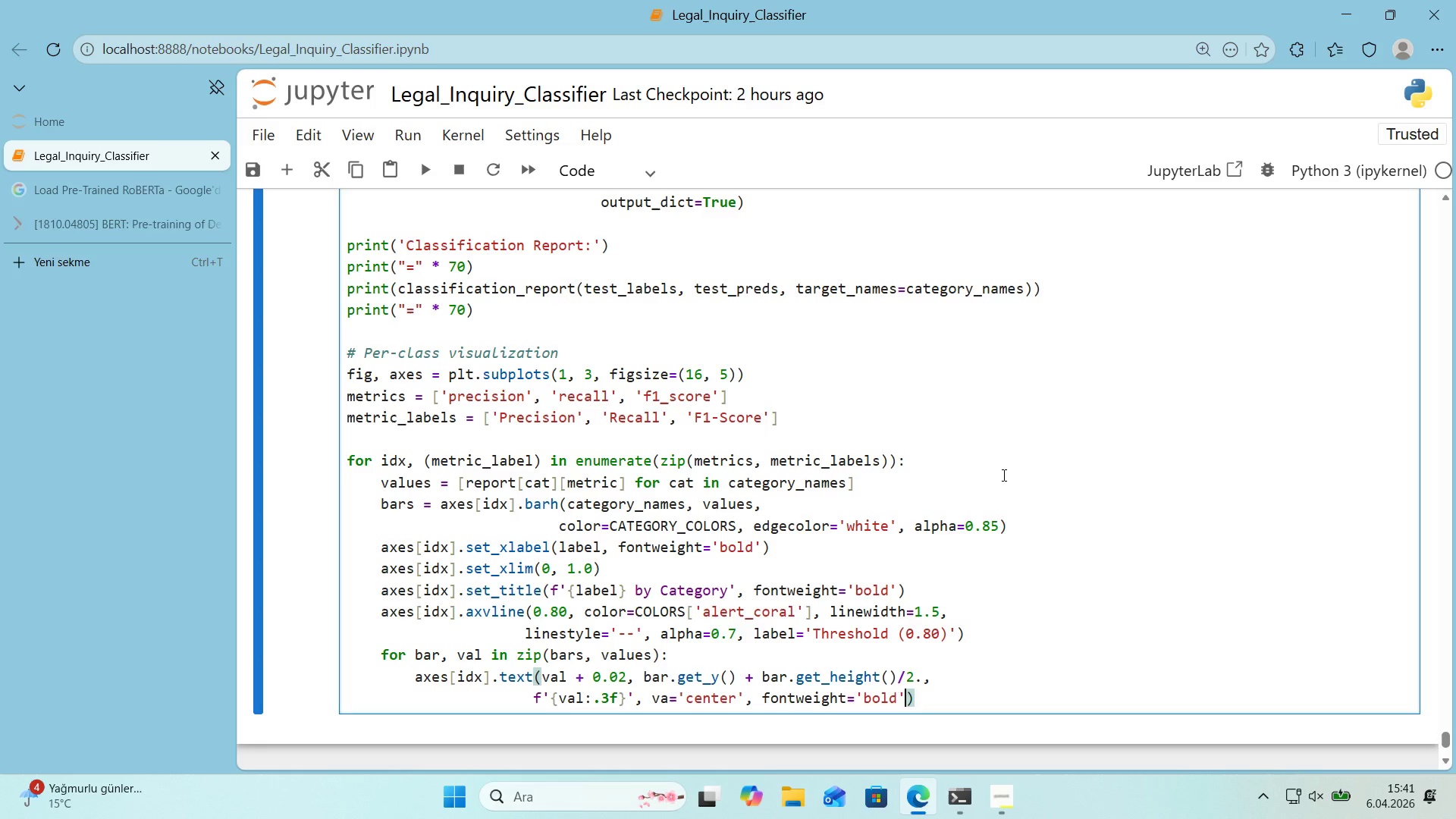 
type(, fot)
key(Backspace)
type(nts'ze)10)
 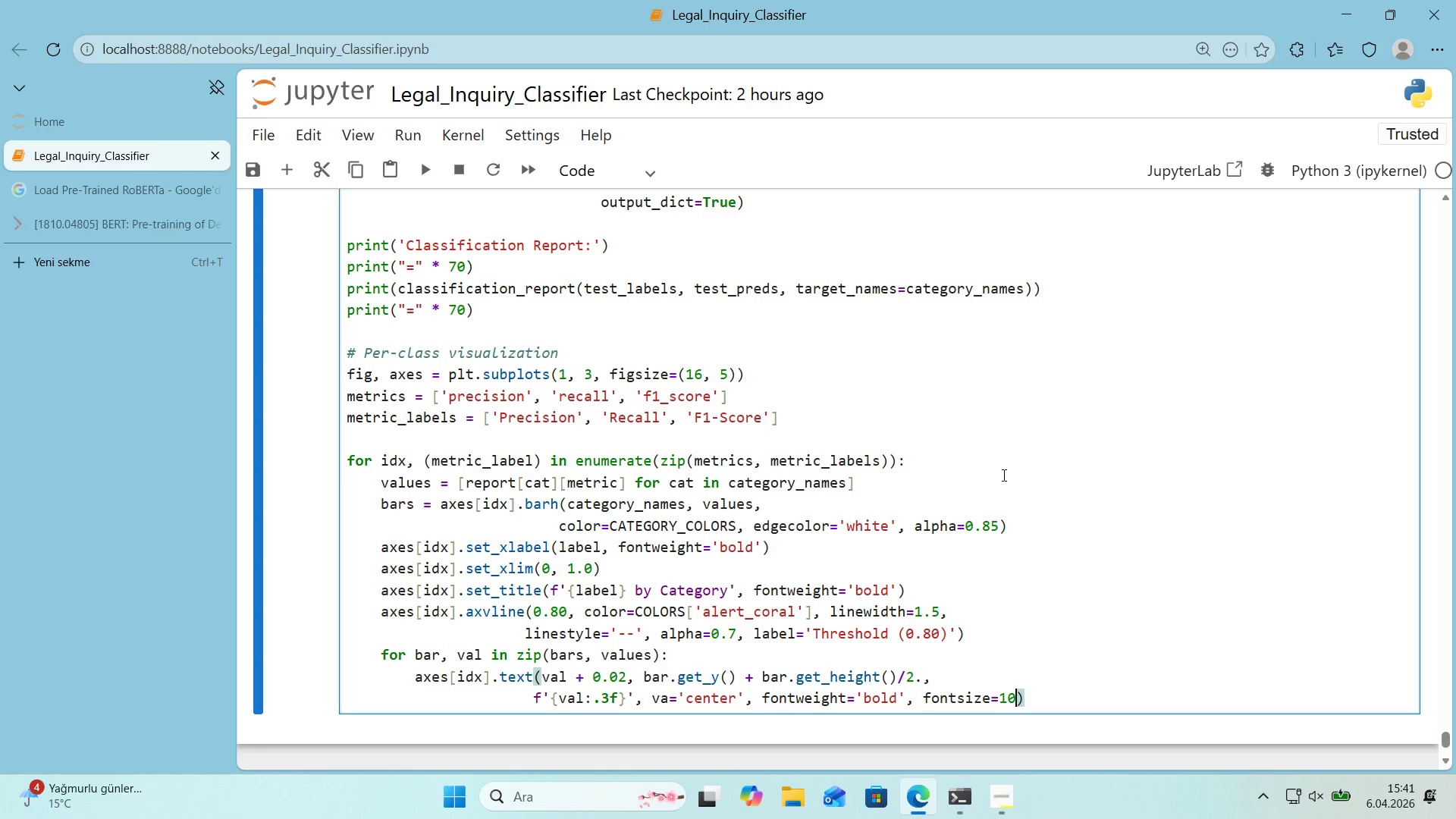 
key(ArrowRight)
 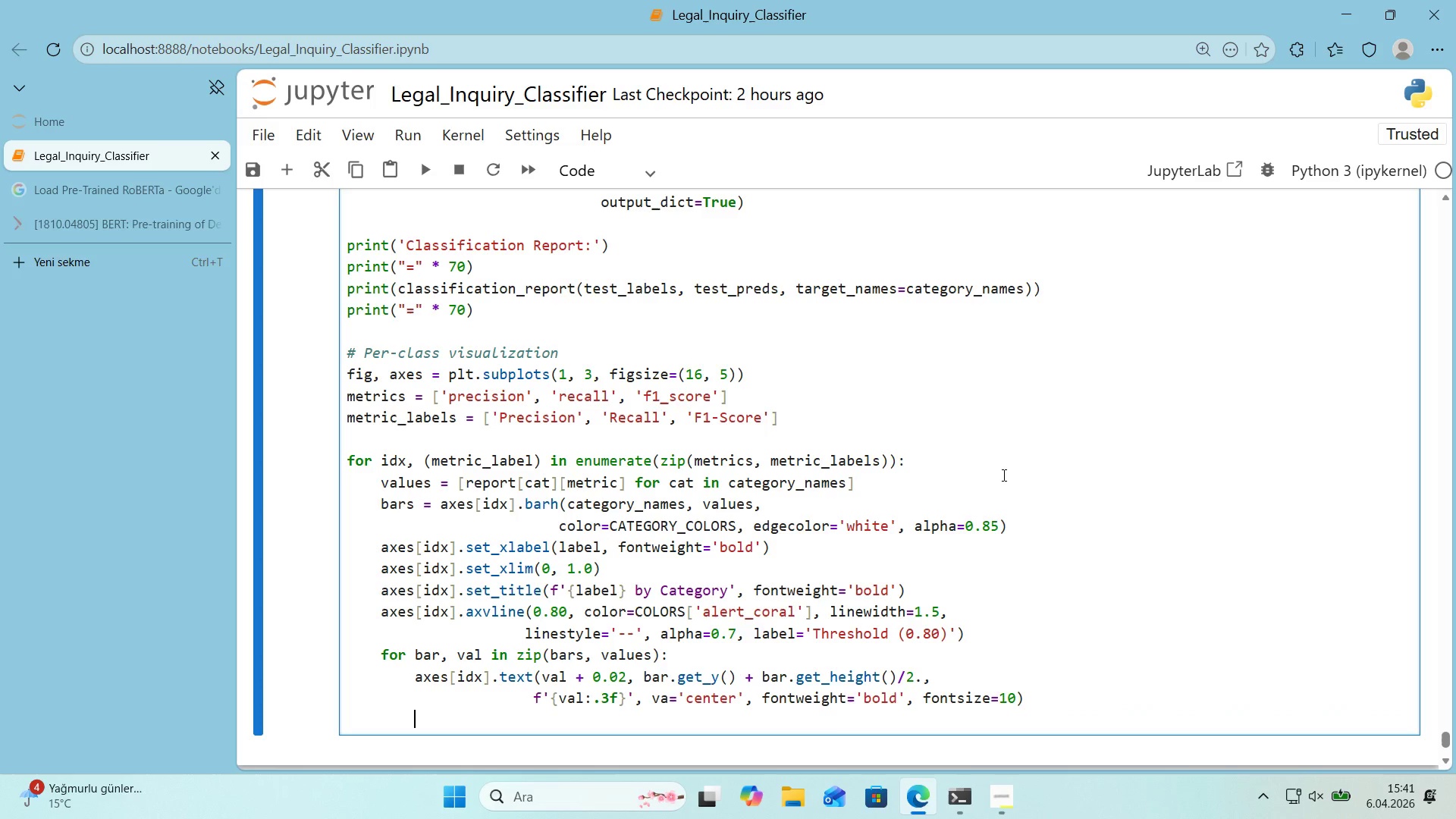 
key(Enter)
 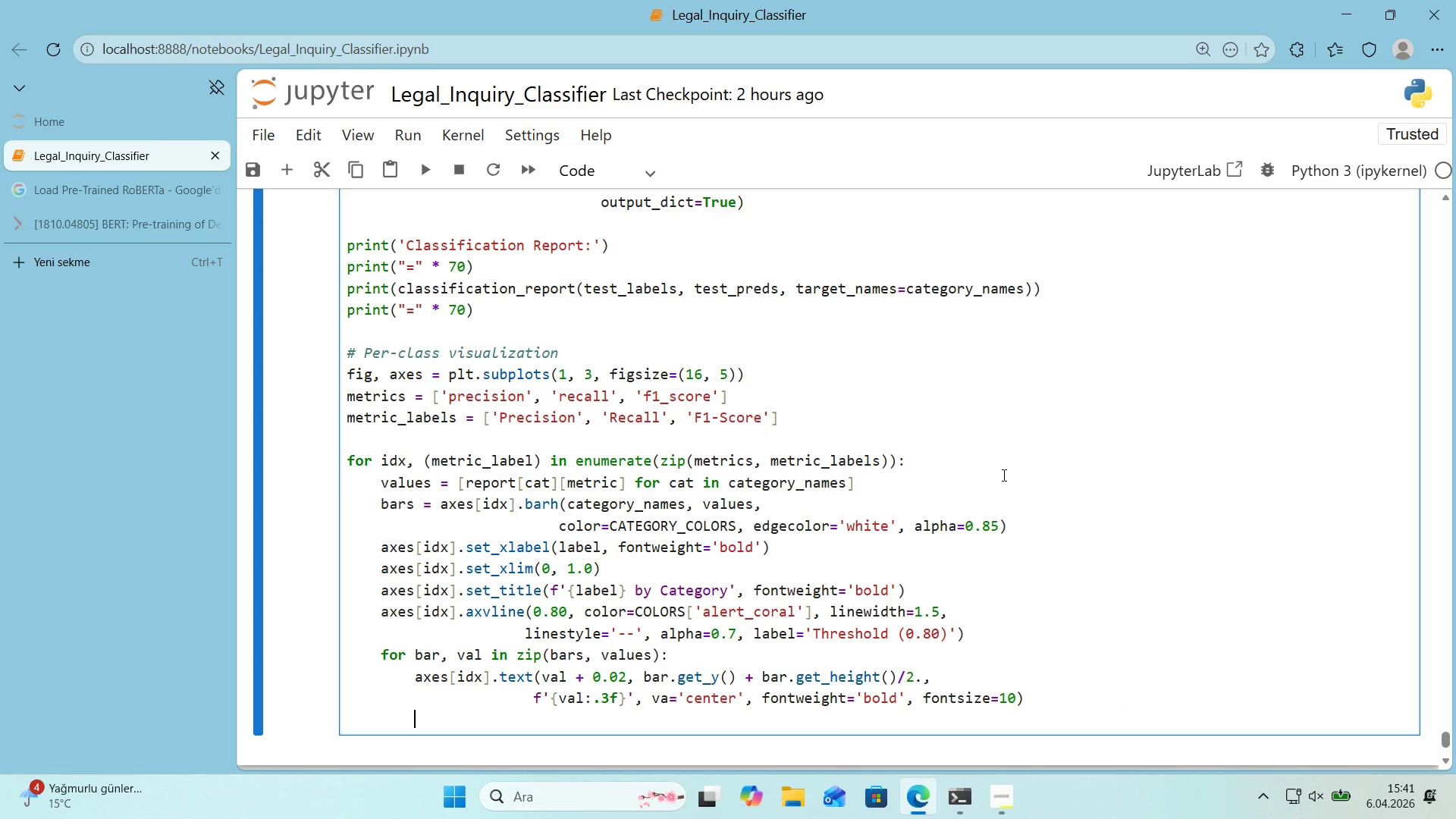 
type(axes)
 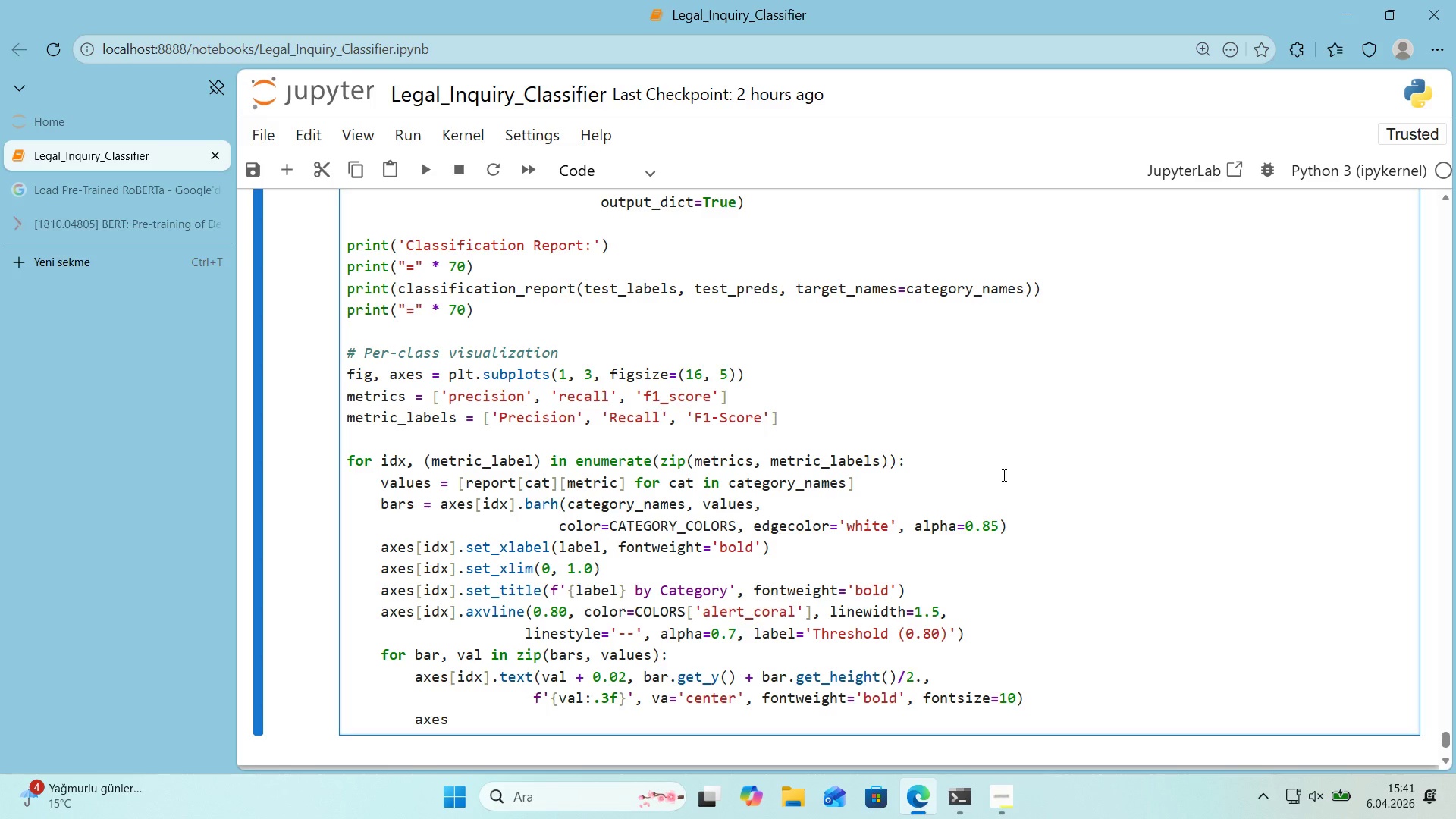 
key(Alt+Control+8)
 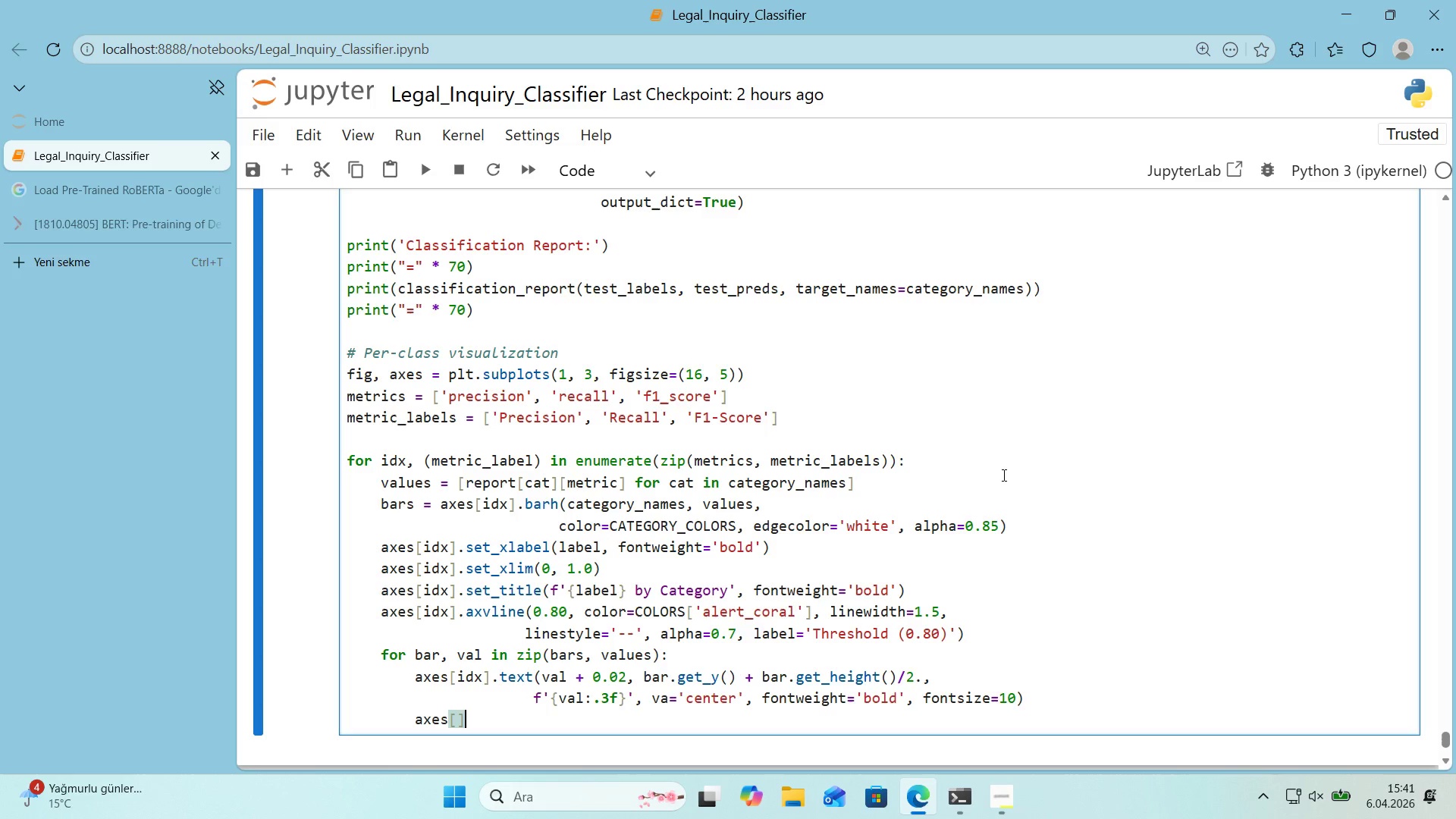 
key(Alt+Control+9)
 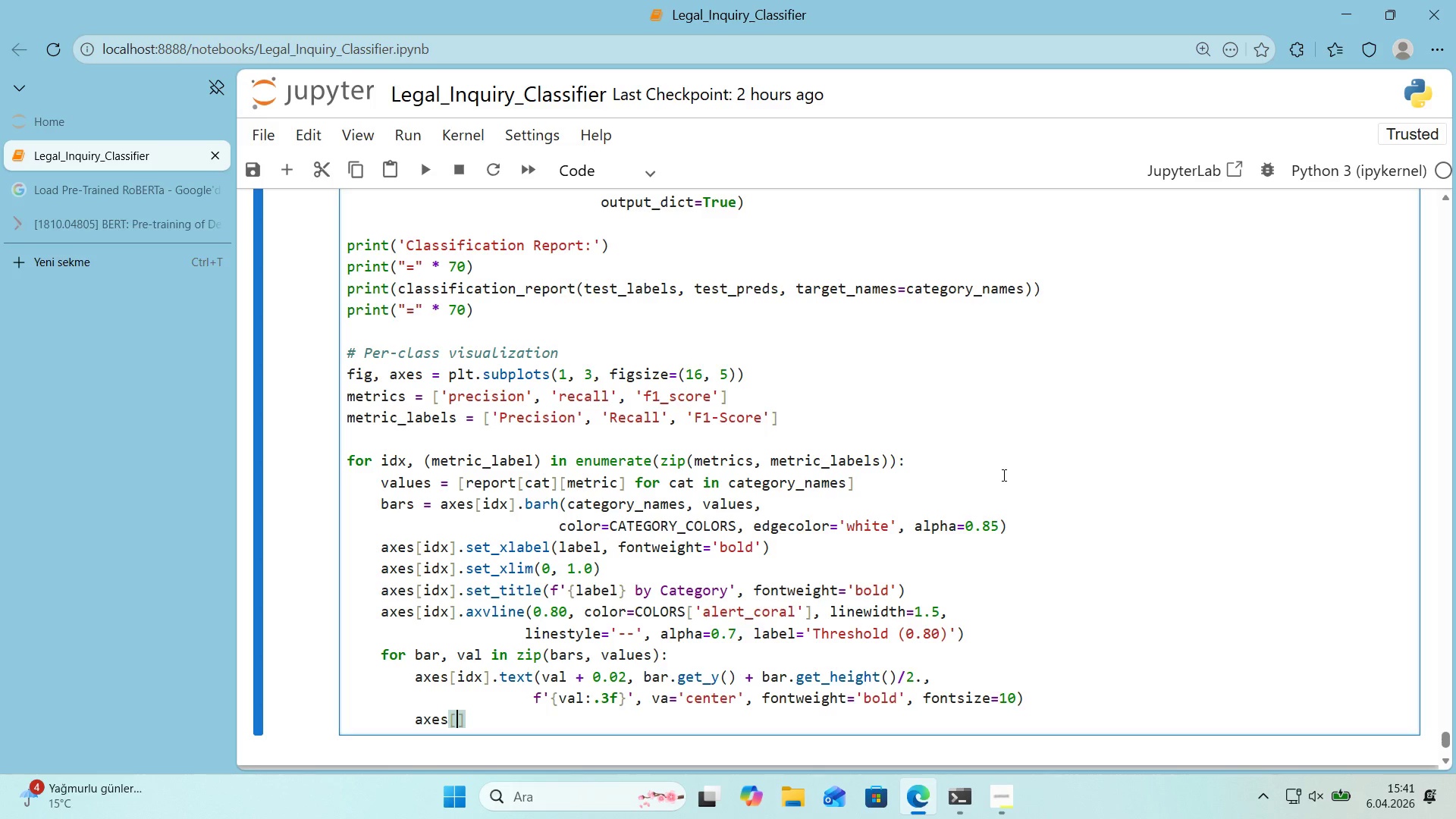 
key(ArrowLeft)
 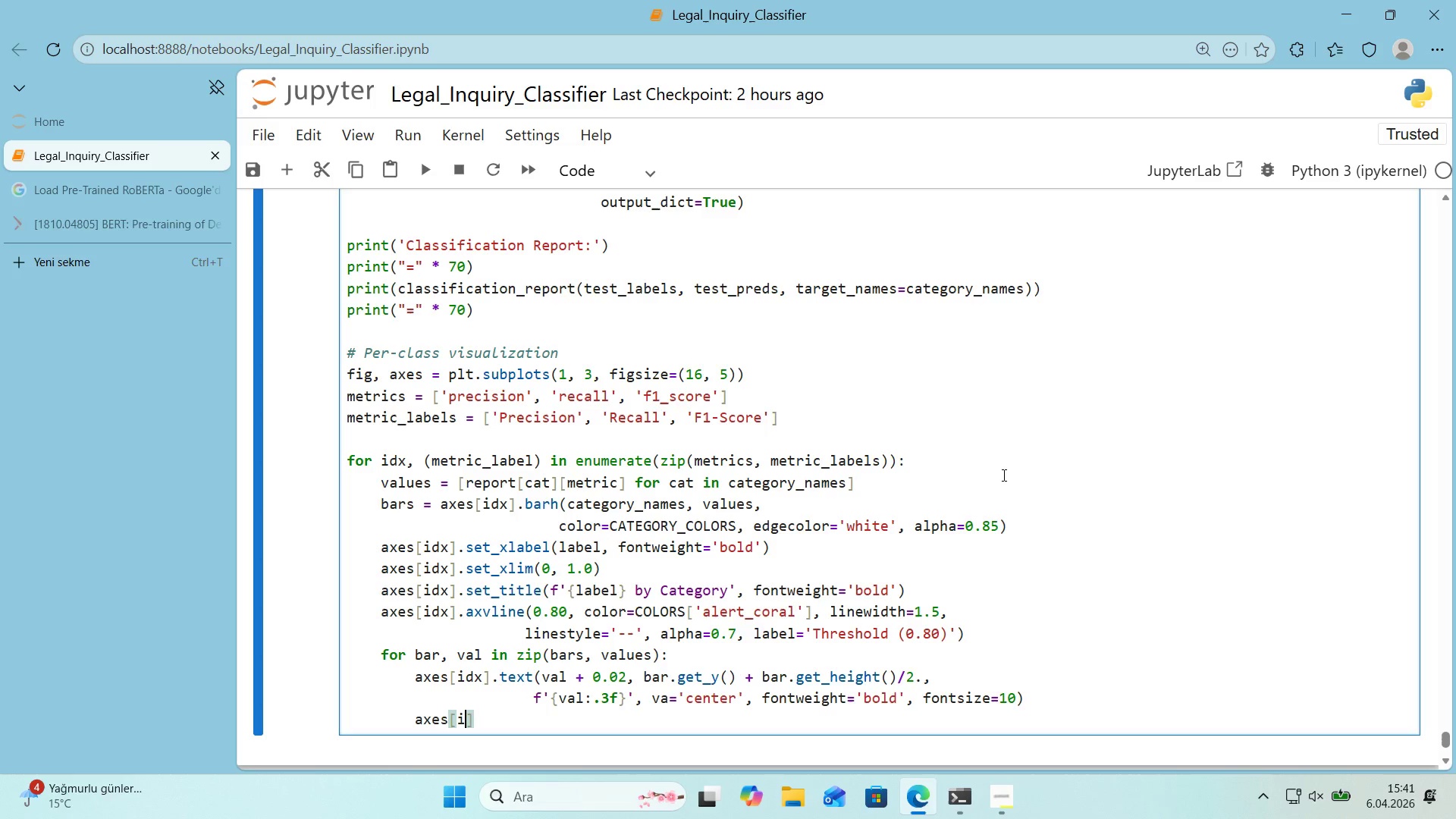 
type('dx)
 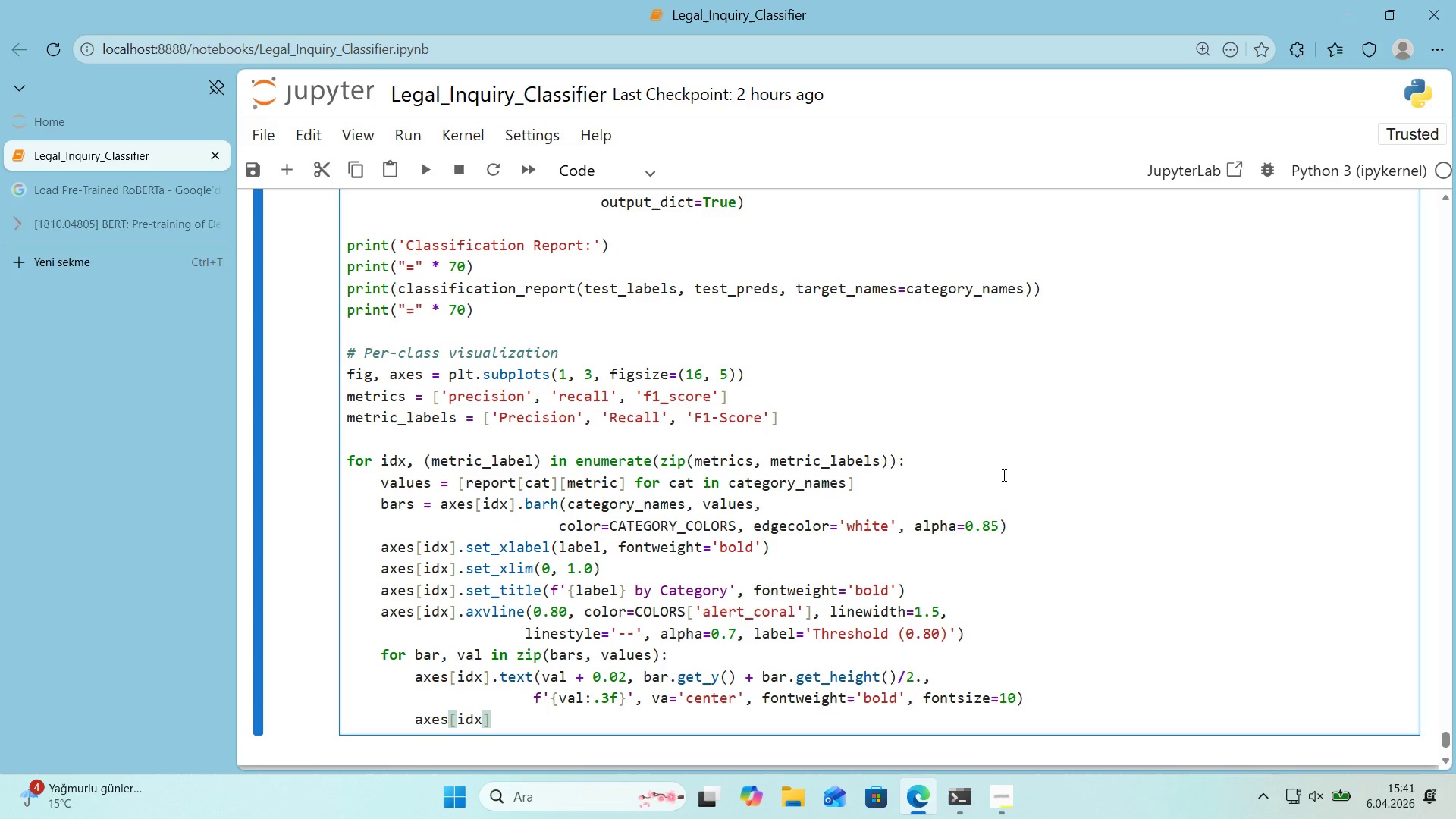 
key(ArrowRight)
 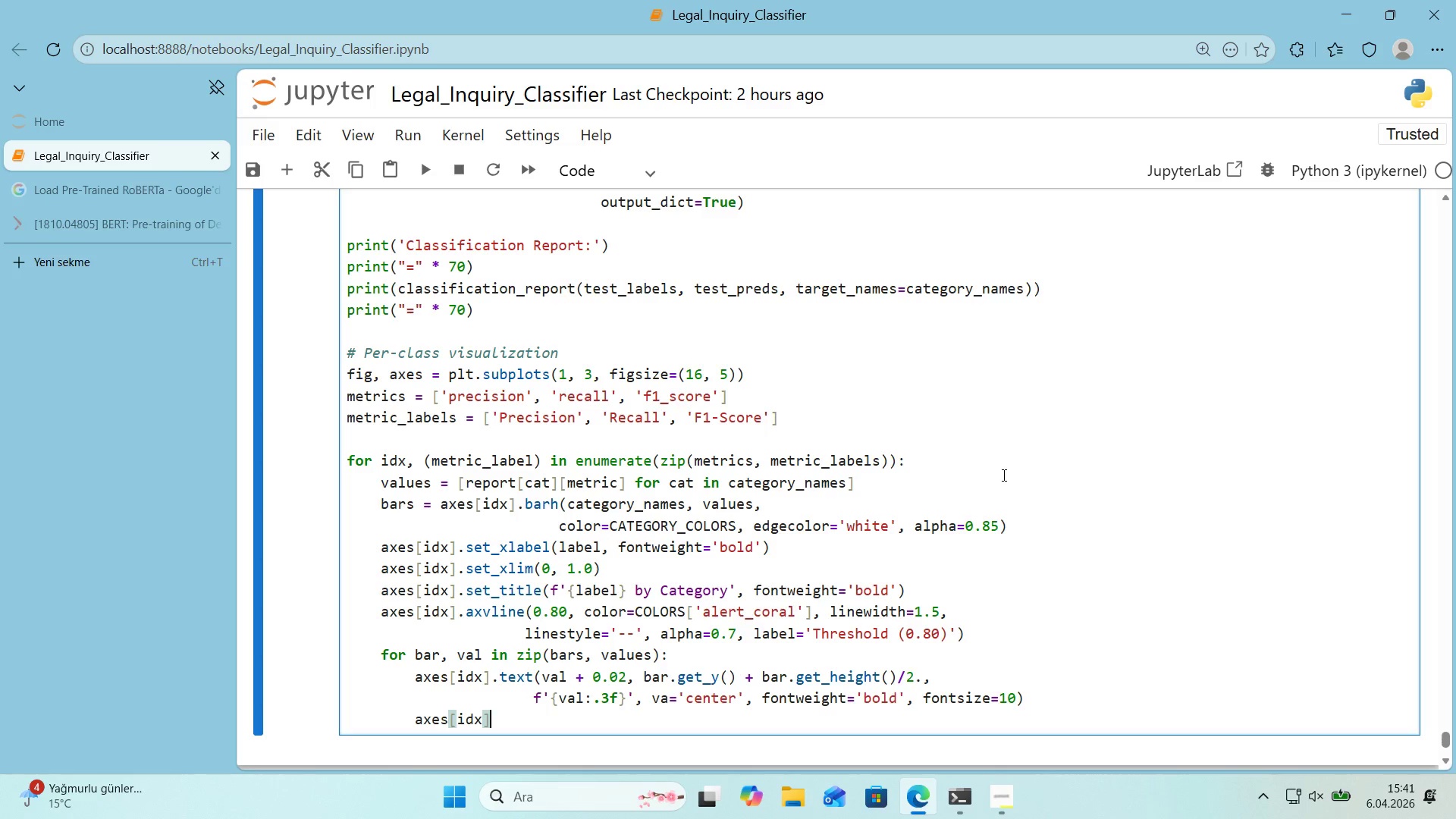 
type(.legend*()
 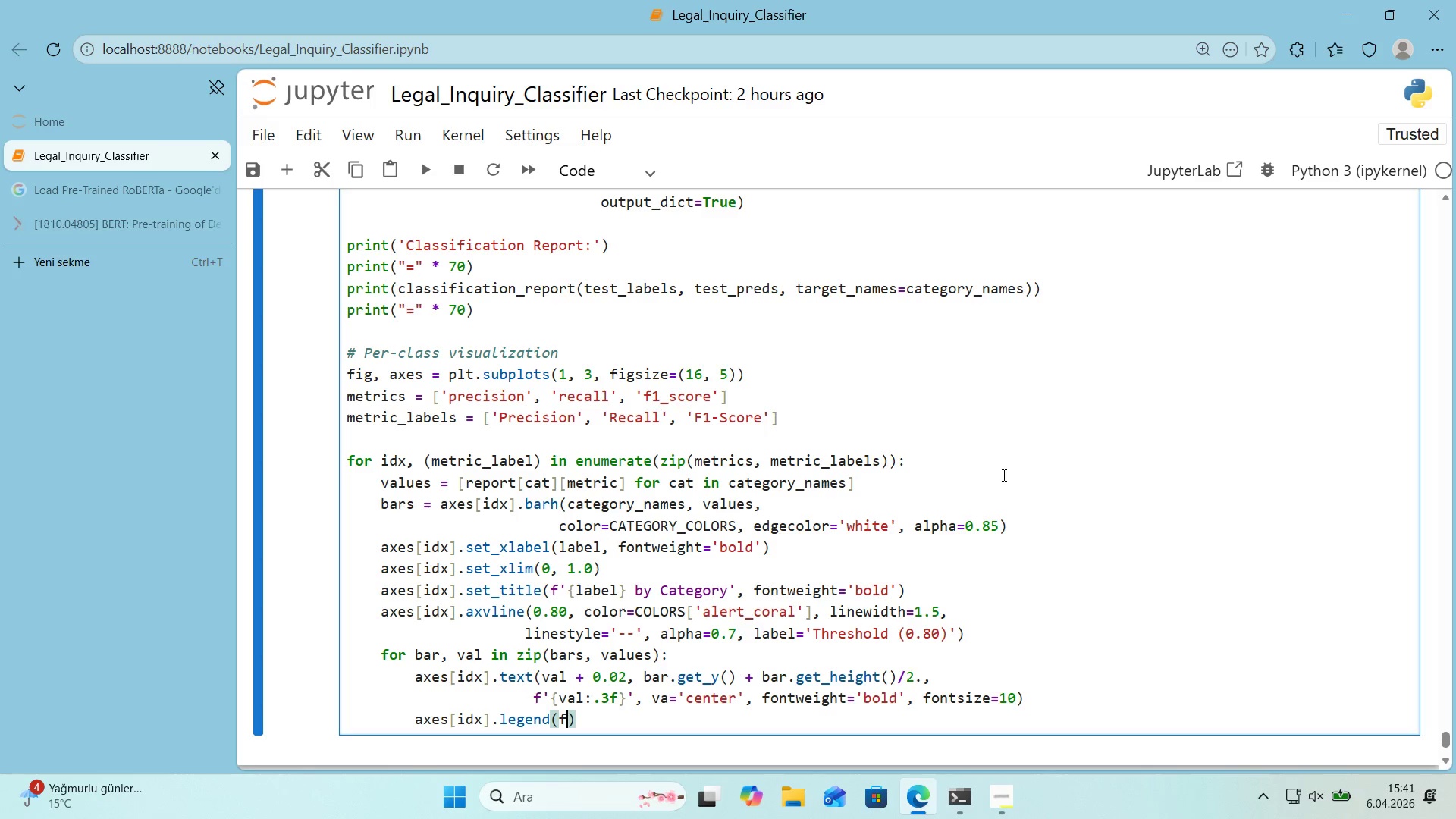 
 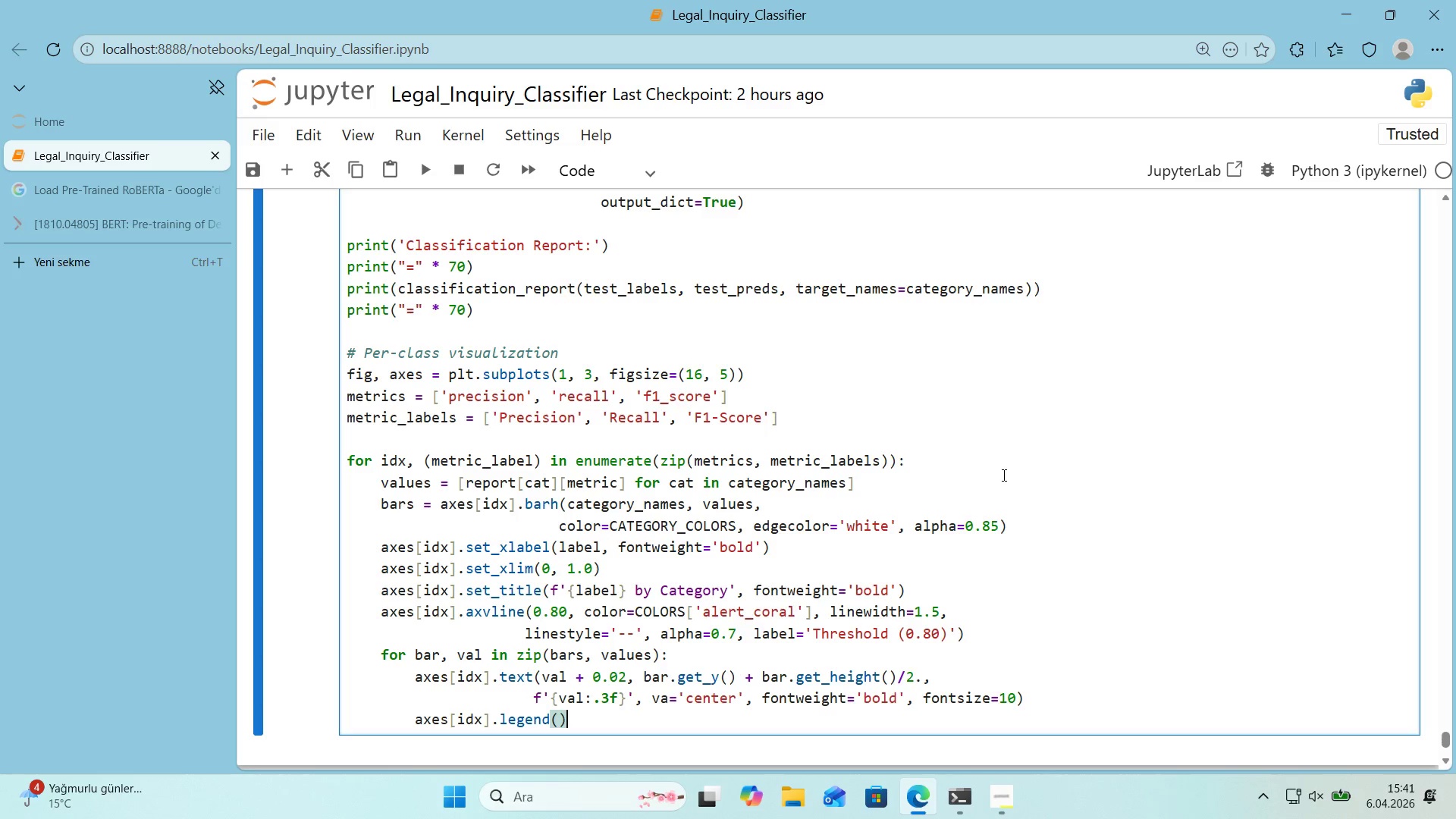 
key(ArrowLeft)
 